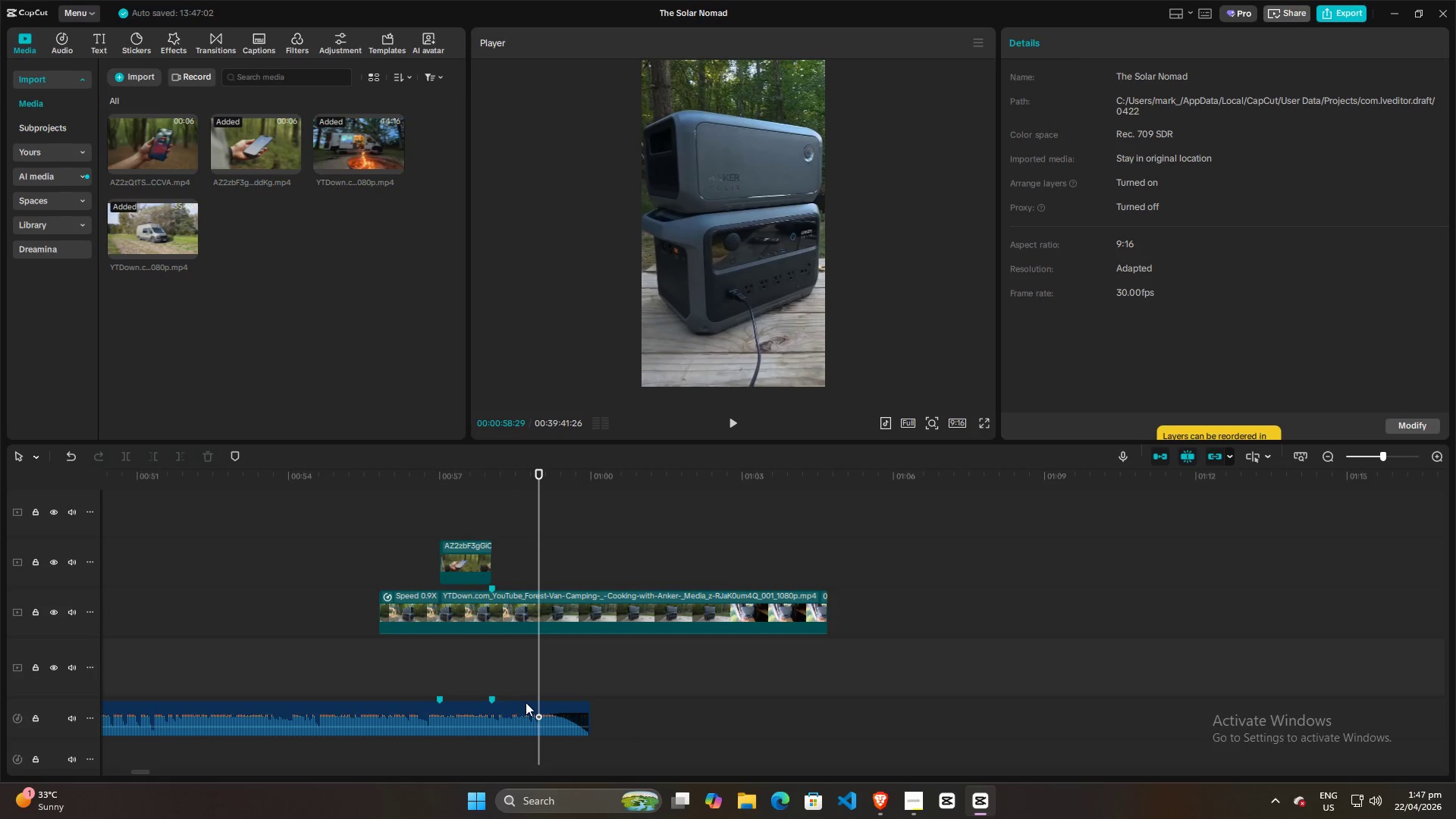 
left_click([526, 702])
 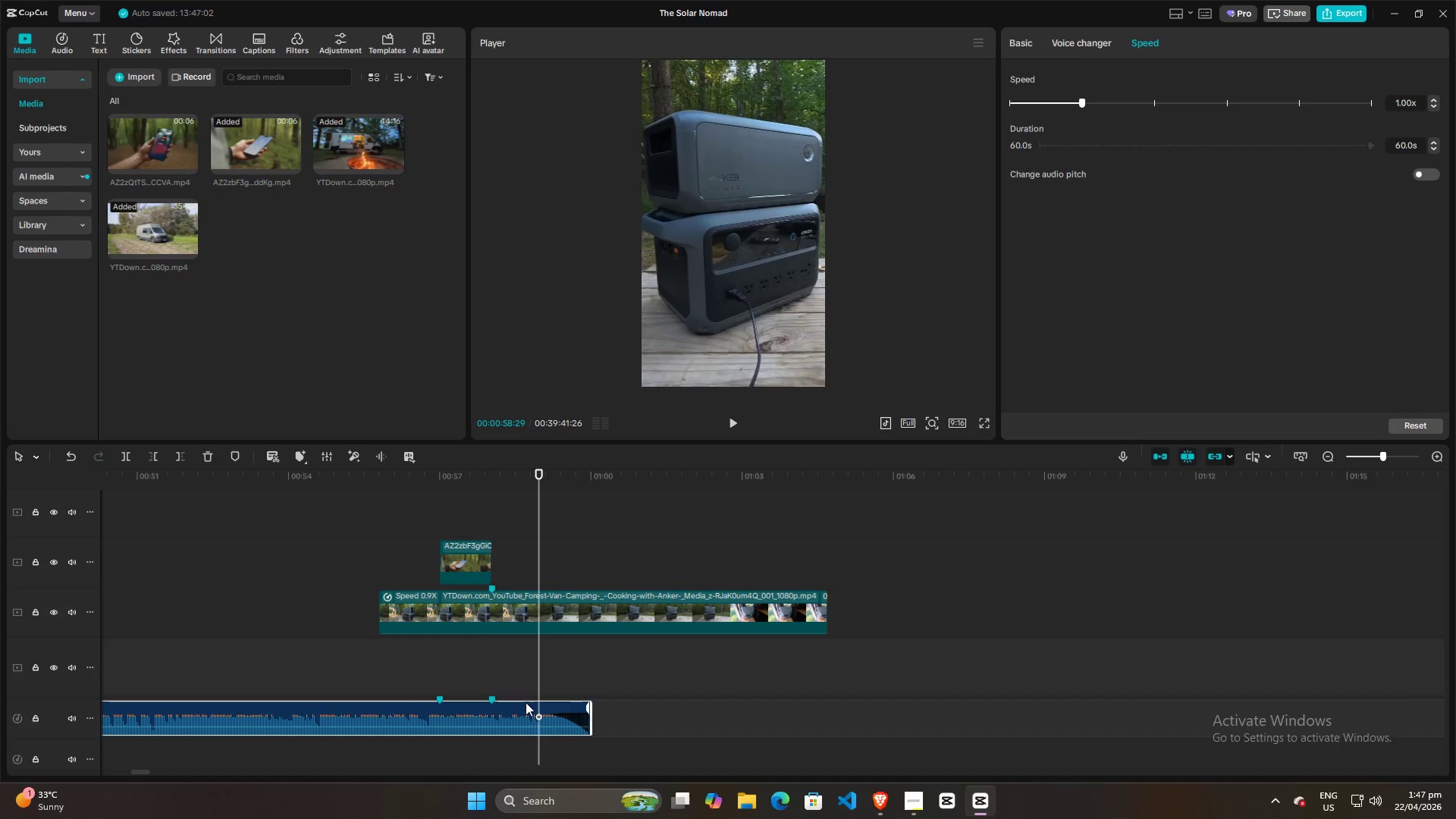 
key(M)
 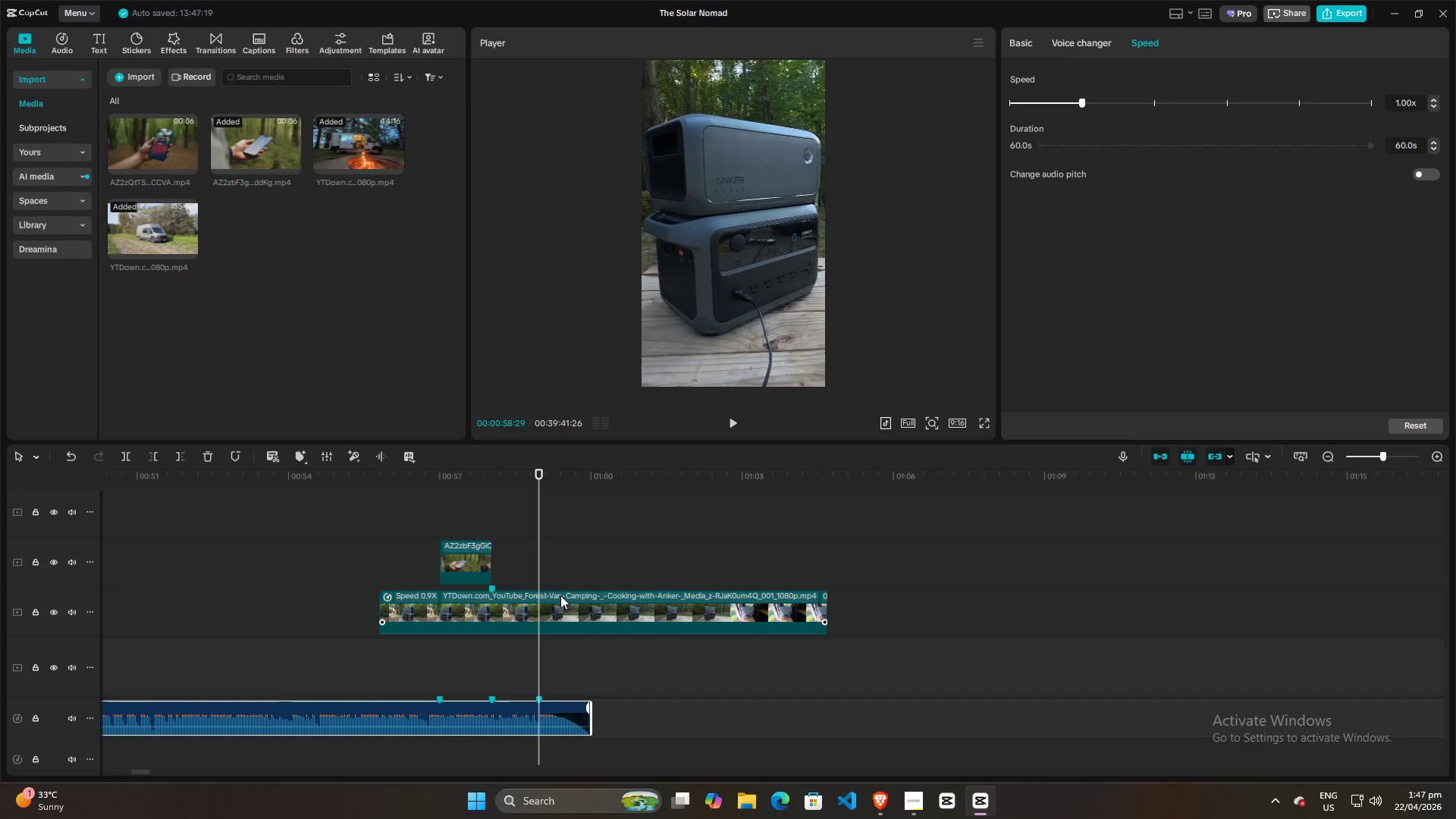 
left_click_drag(start_coordinate=[560, 595], to_coordinate=[607, 598])
 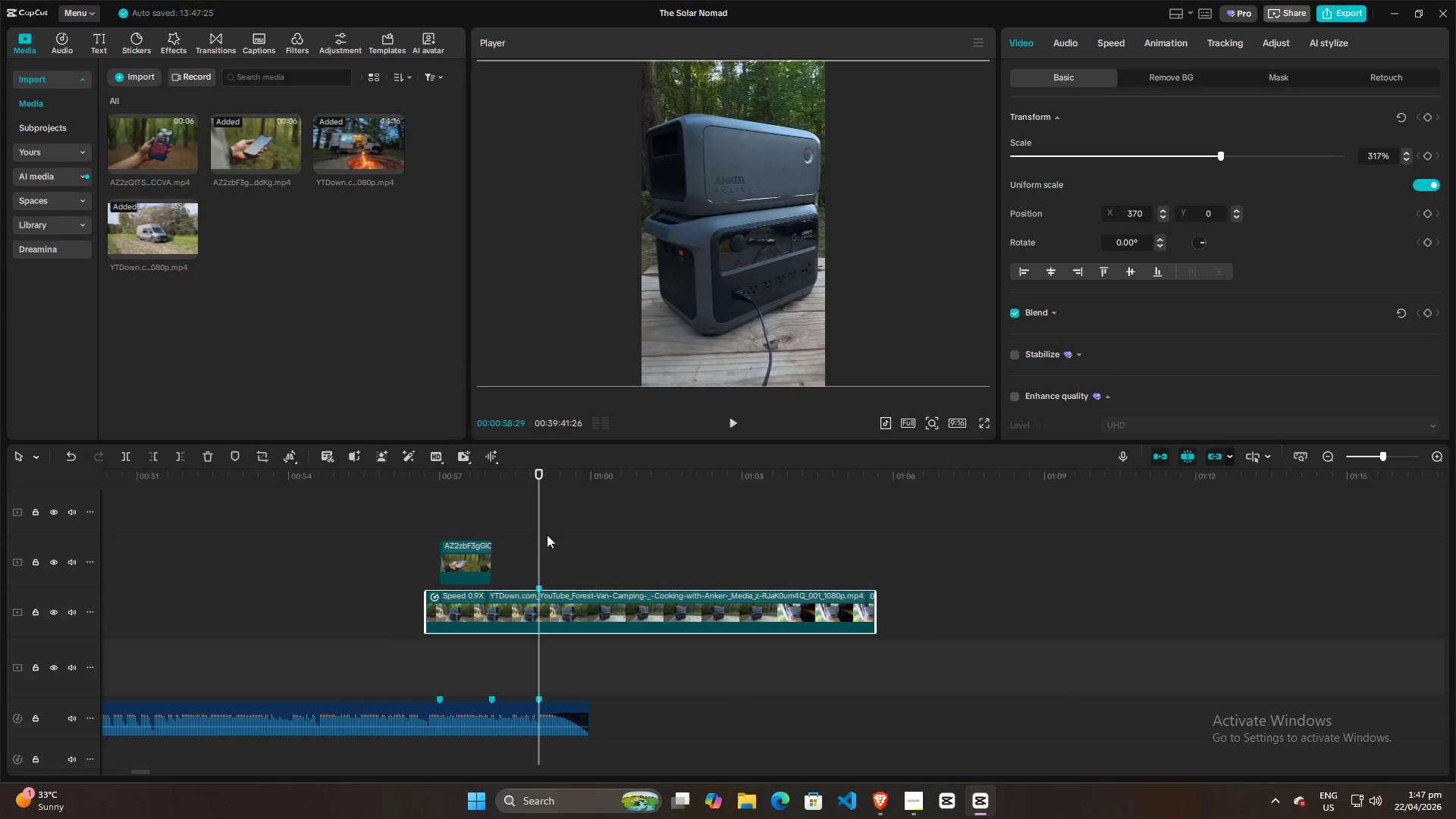 
left_click_drag(start_coordinate=[537, 533], to_coordinate=[588, 542])
 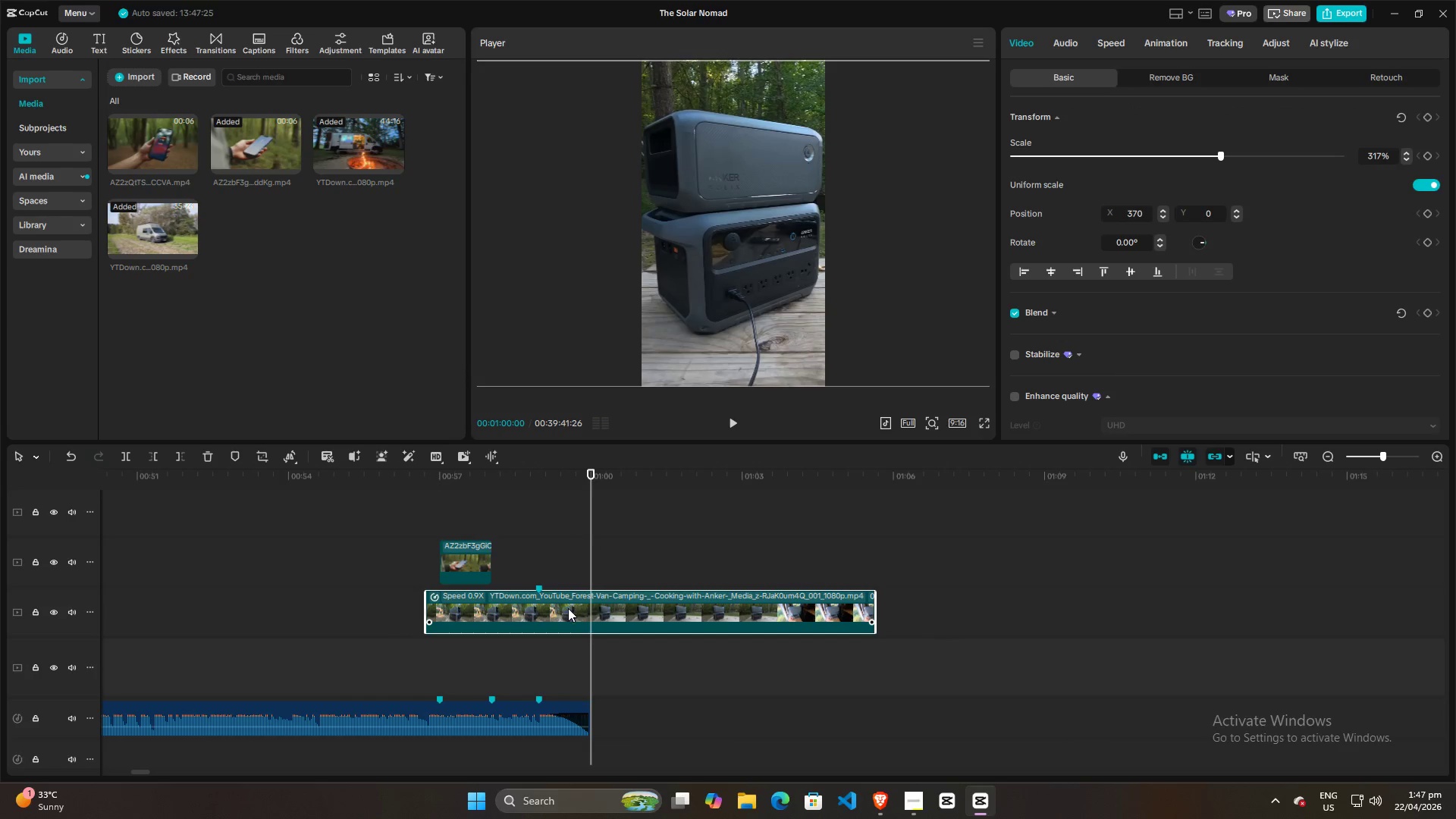 
left_click([568, 609])
 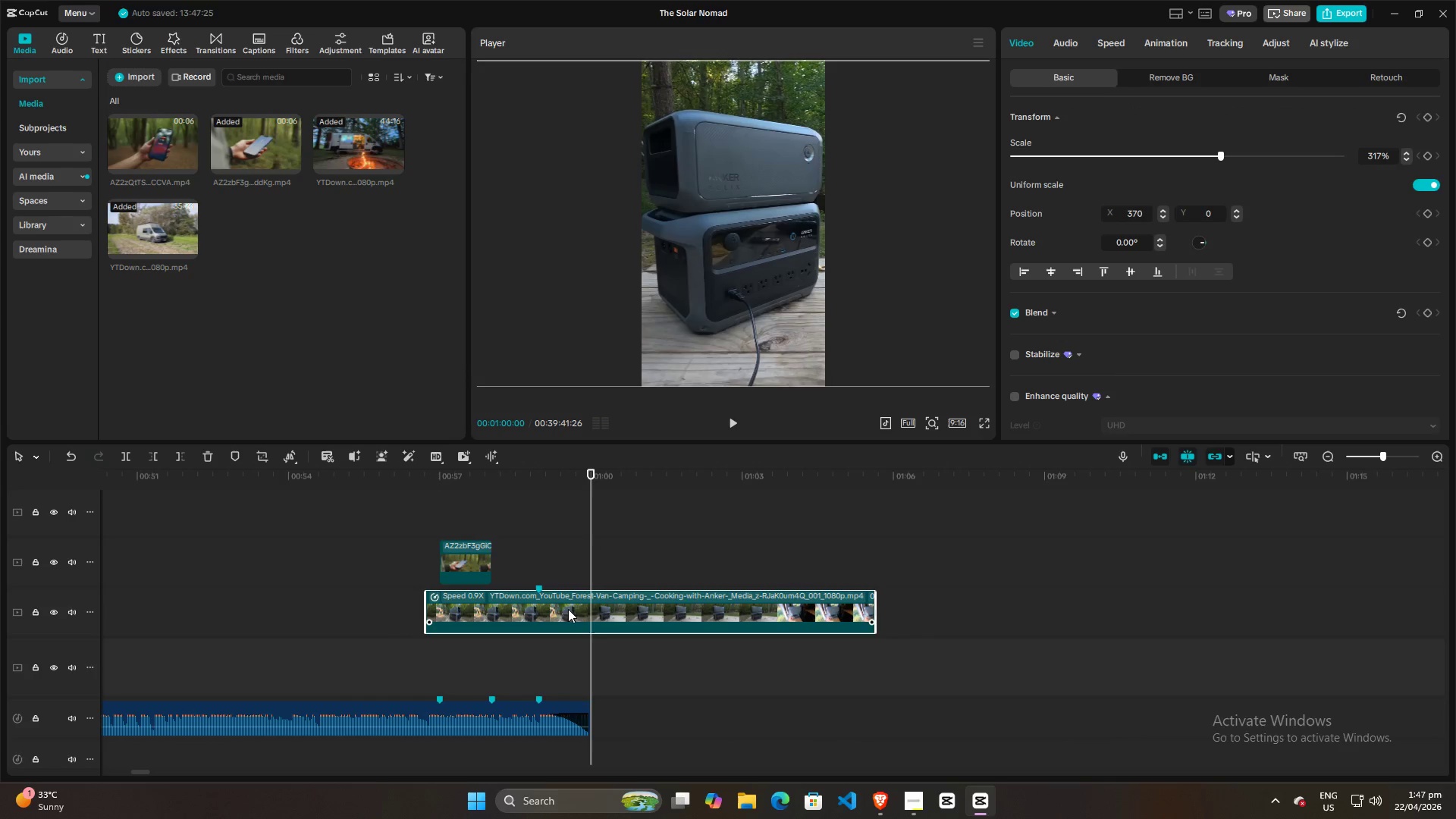 
left_click([533, 545])
 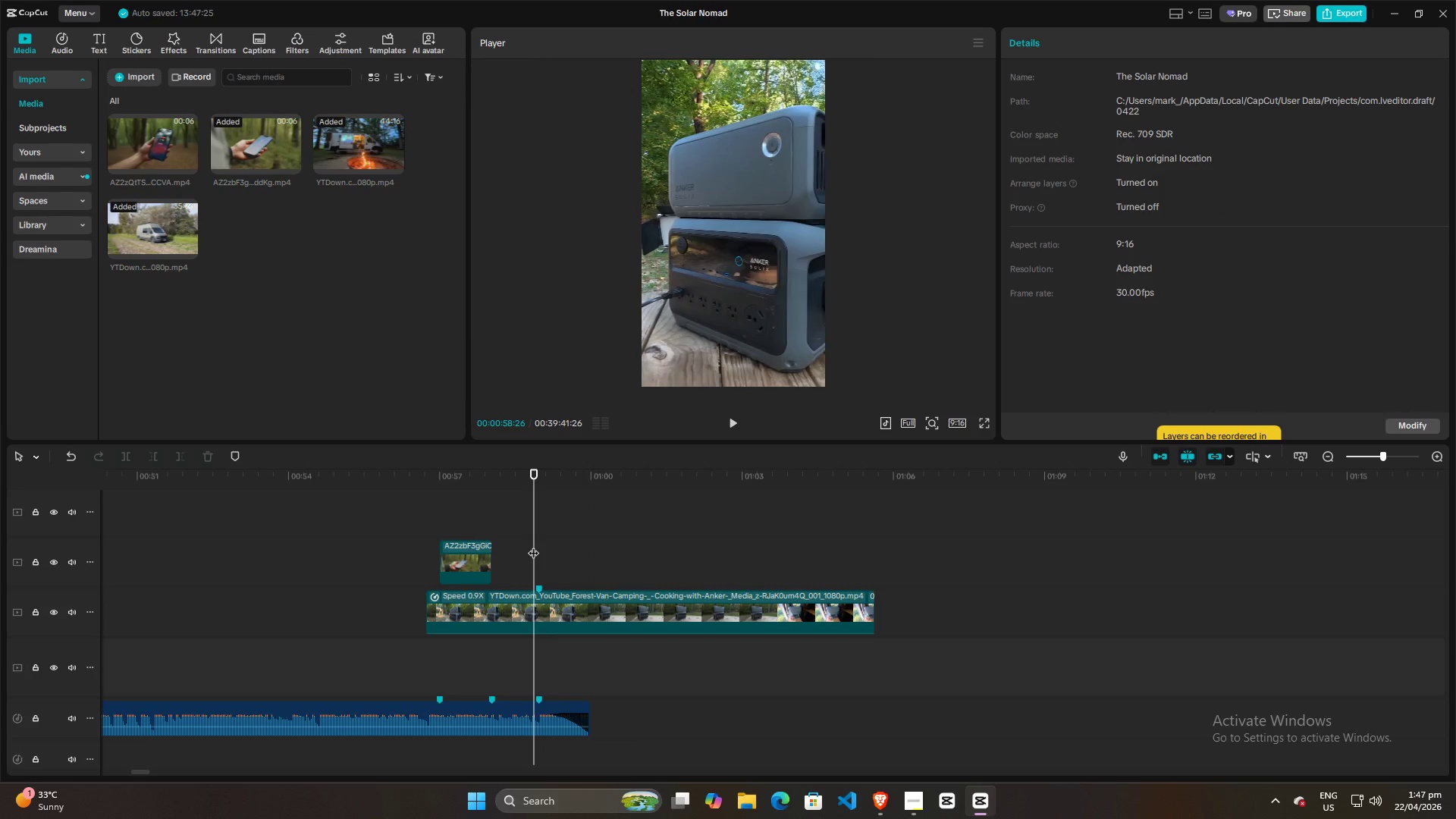 
key(Space)
 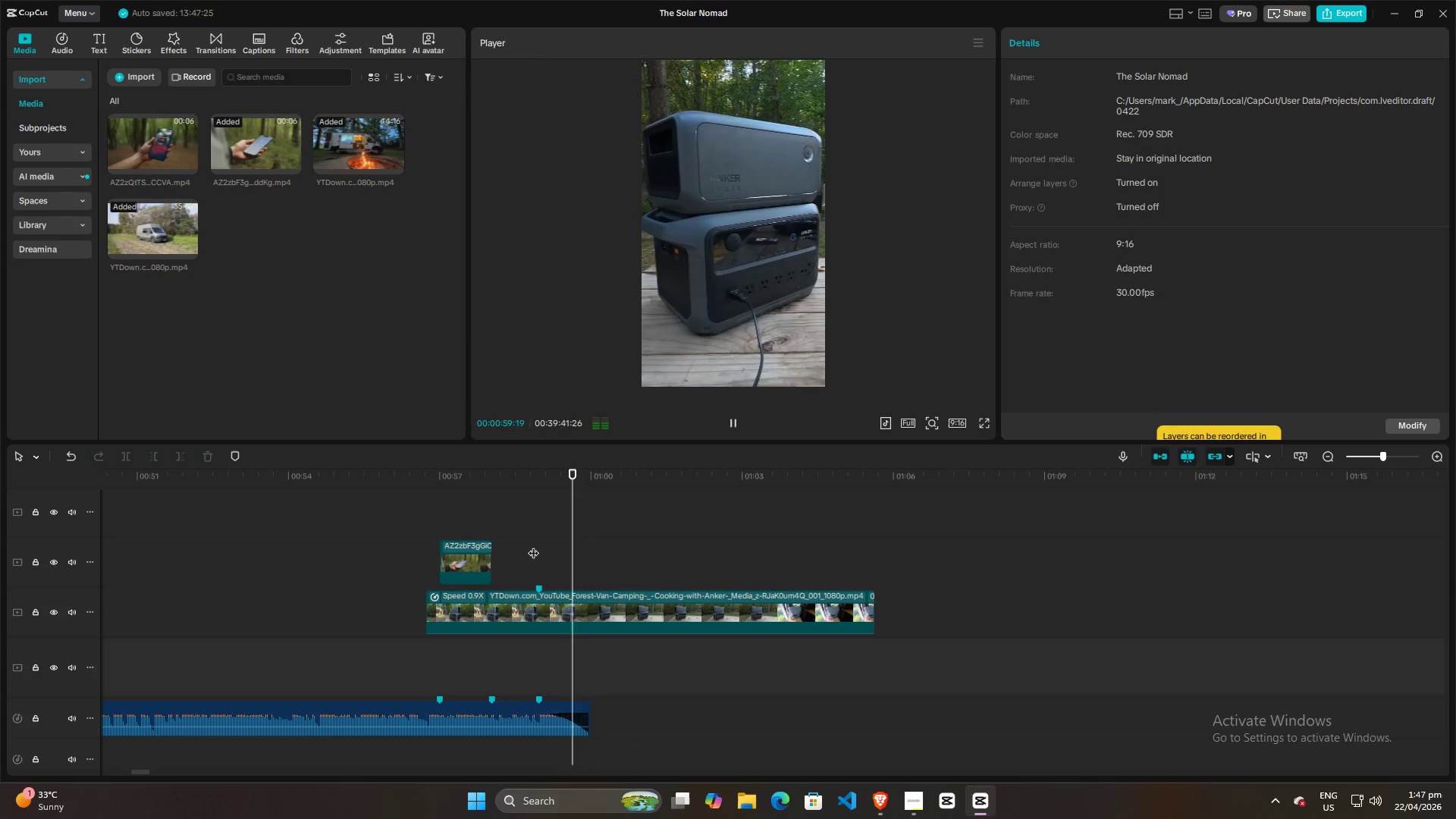 
key(Space)
 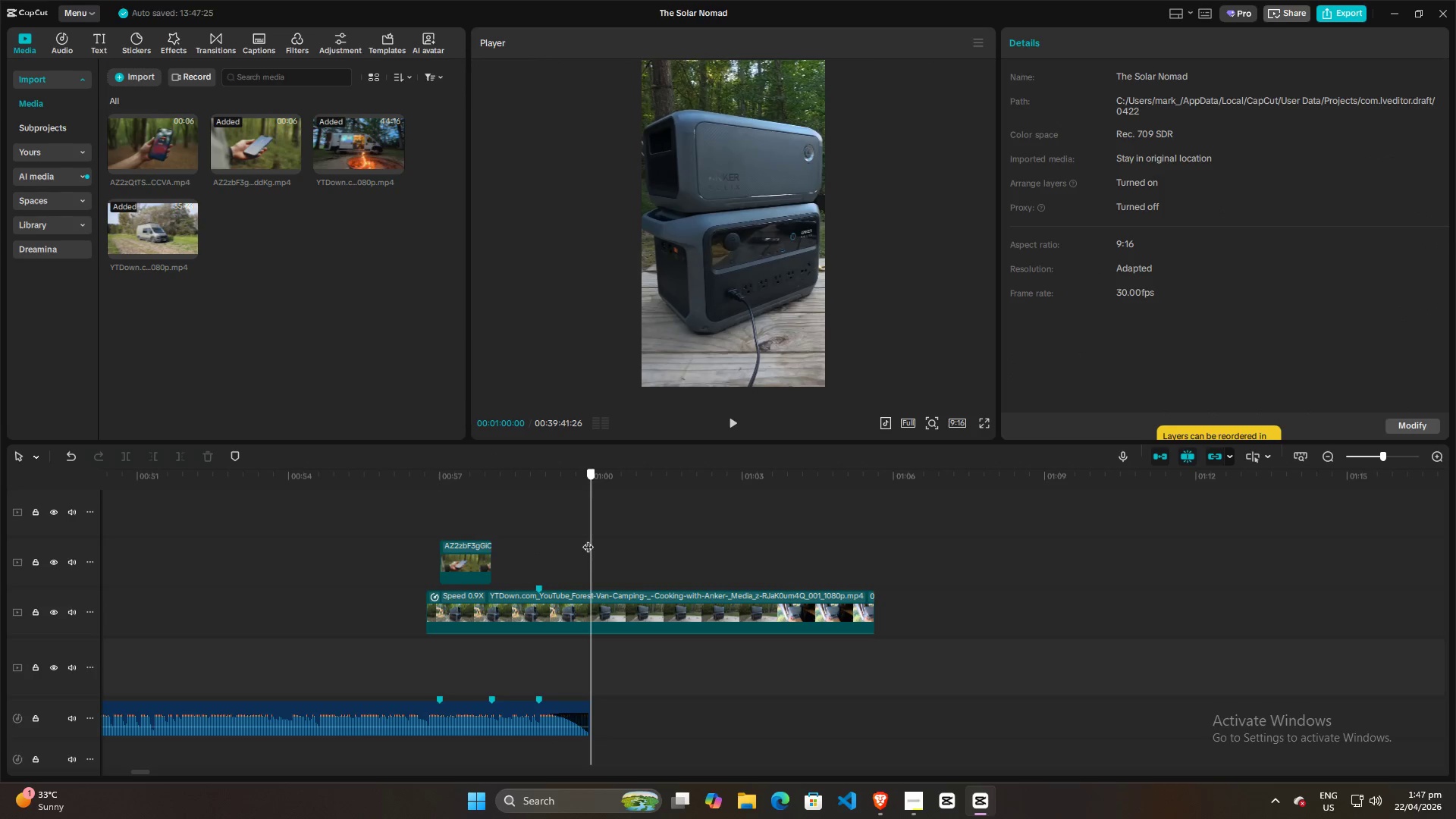 
left_click([570, 607])
 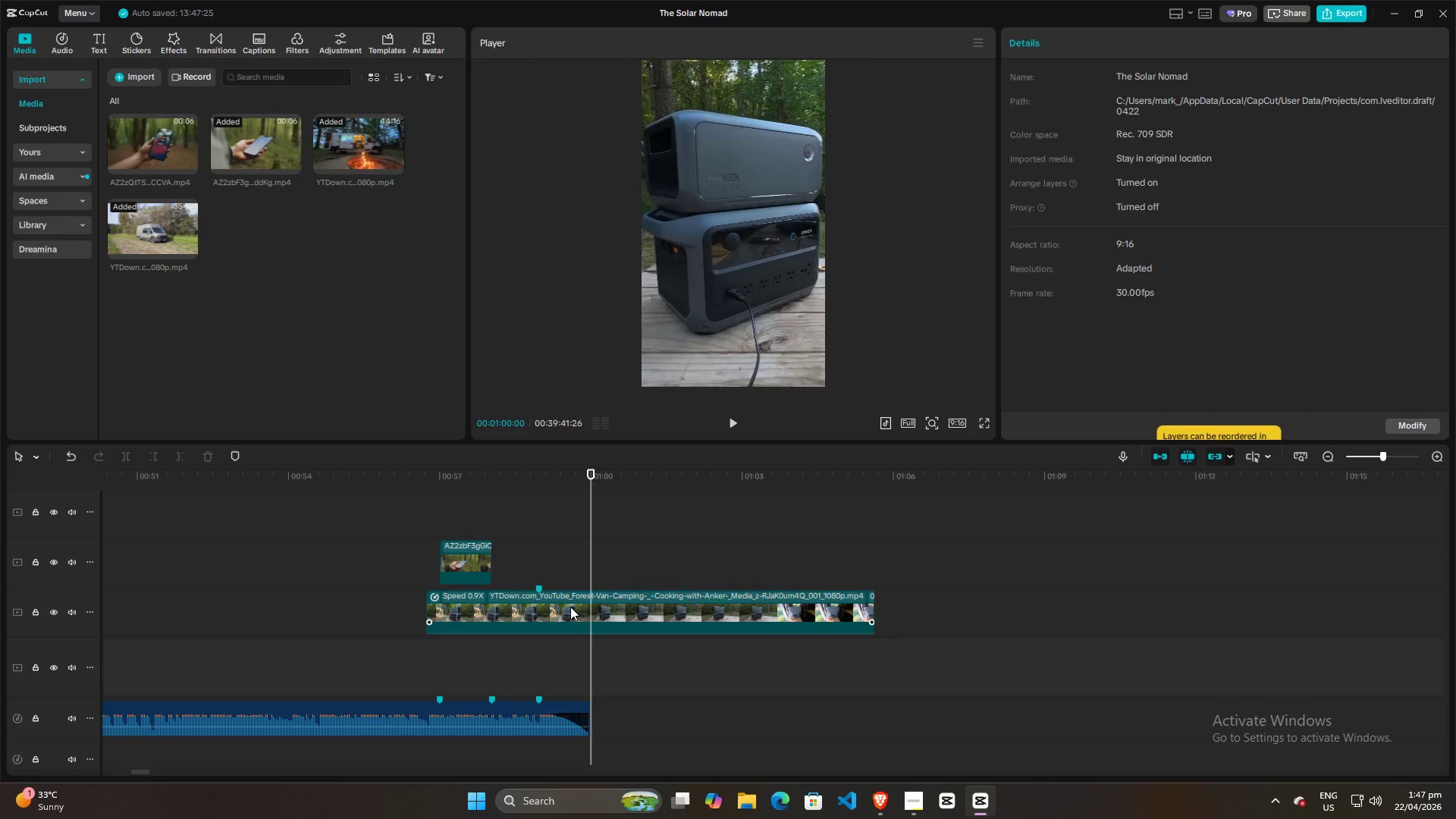 
key(W)
 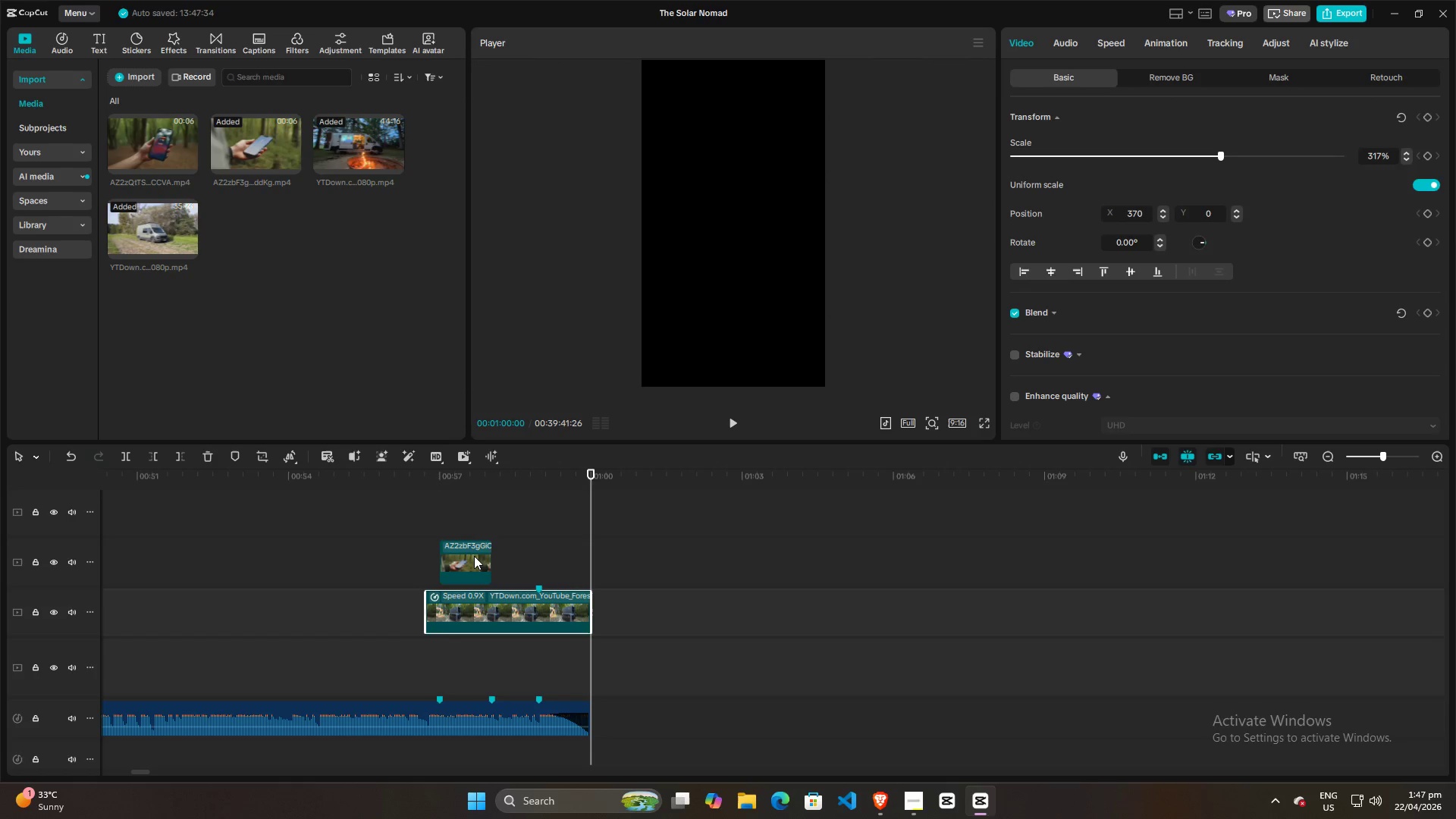 
left_click([474, 556])
 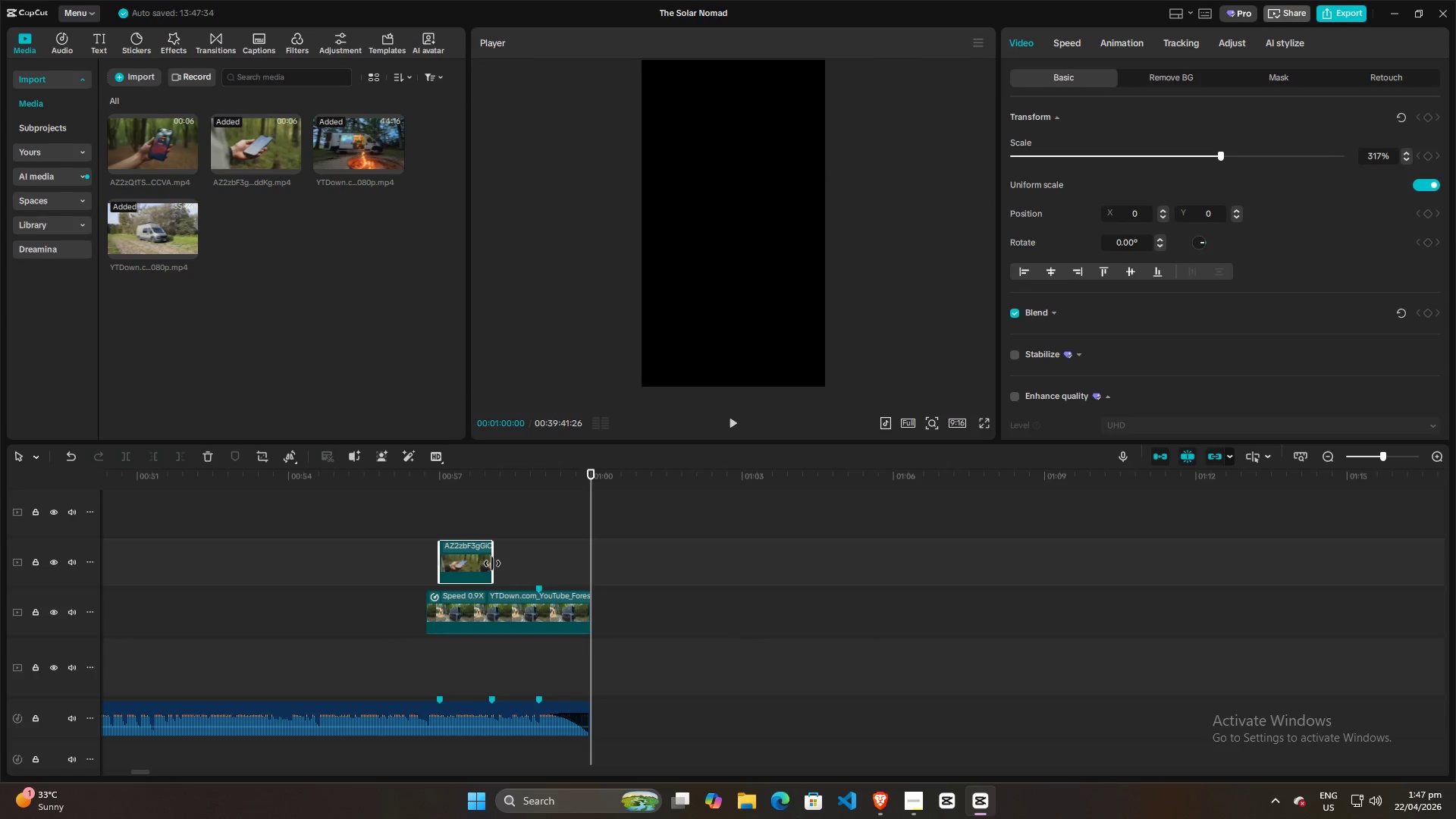 
left_click_drag(start_coordinate=[492, 563], to_coordinate=[535, 564])
 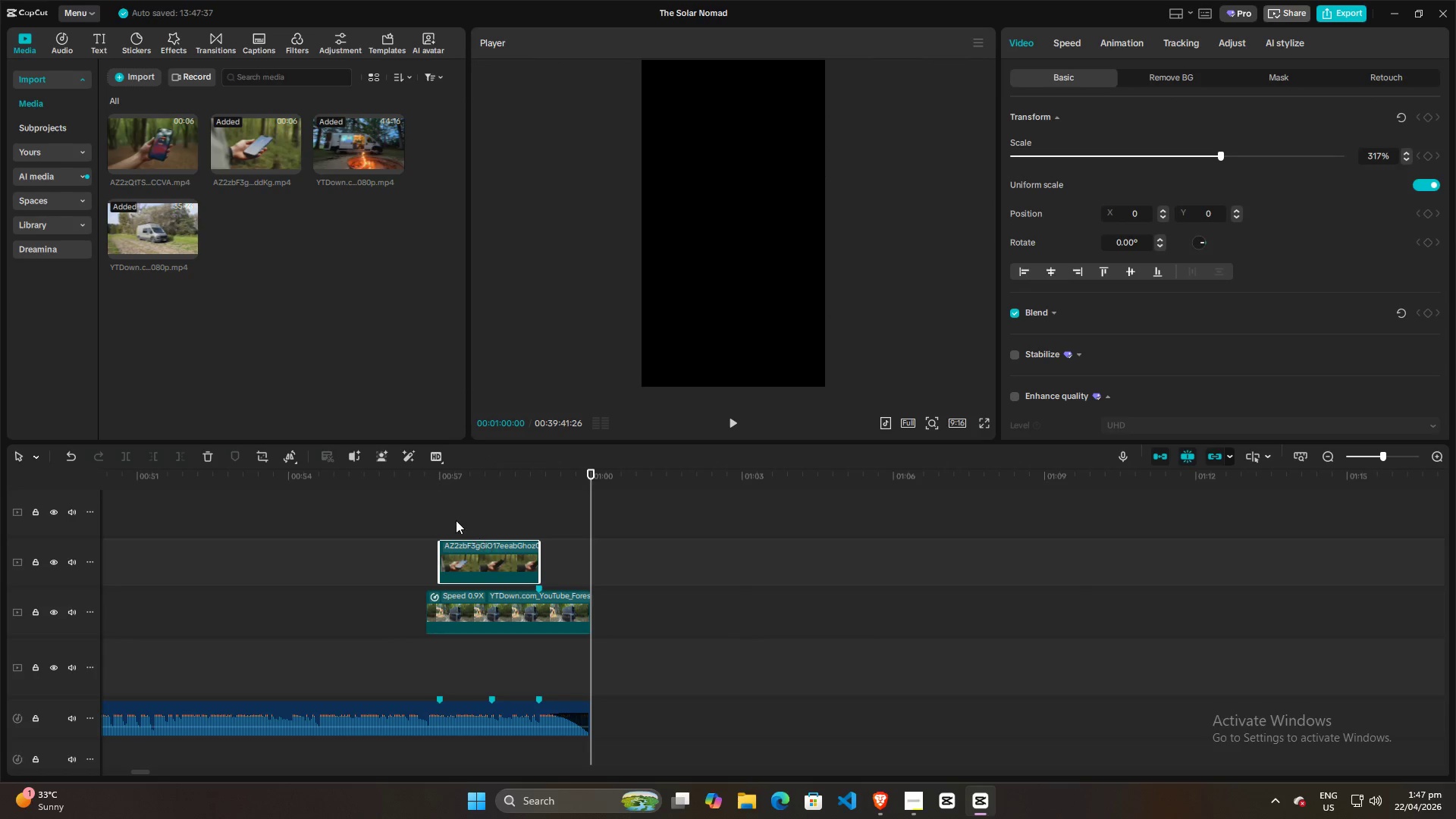 
left_click([455, 519])
 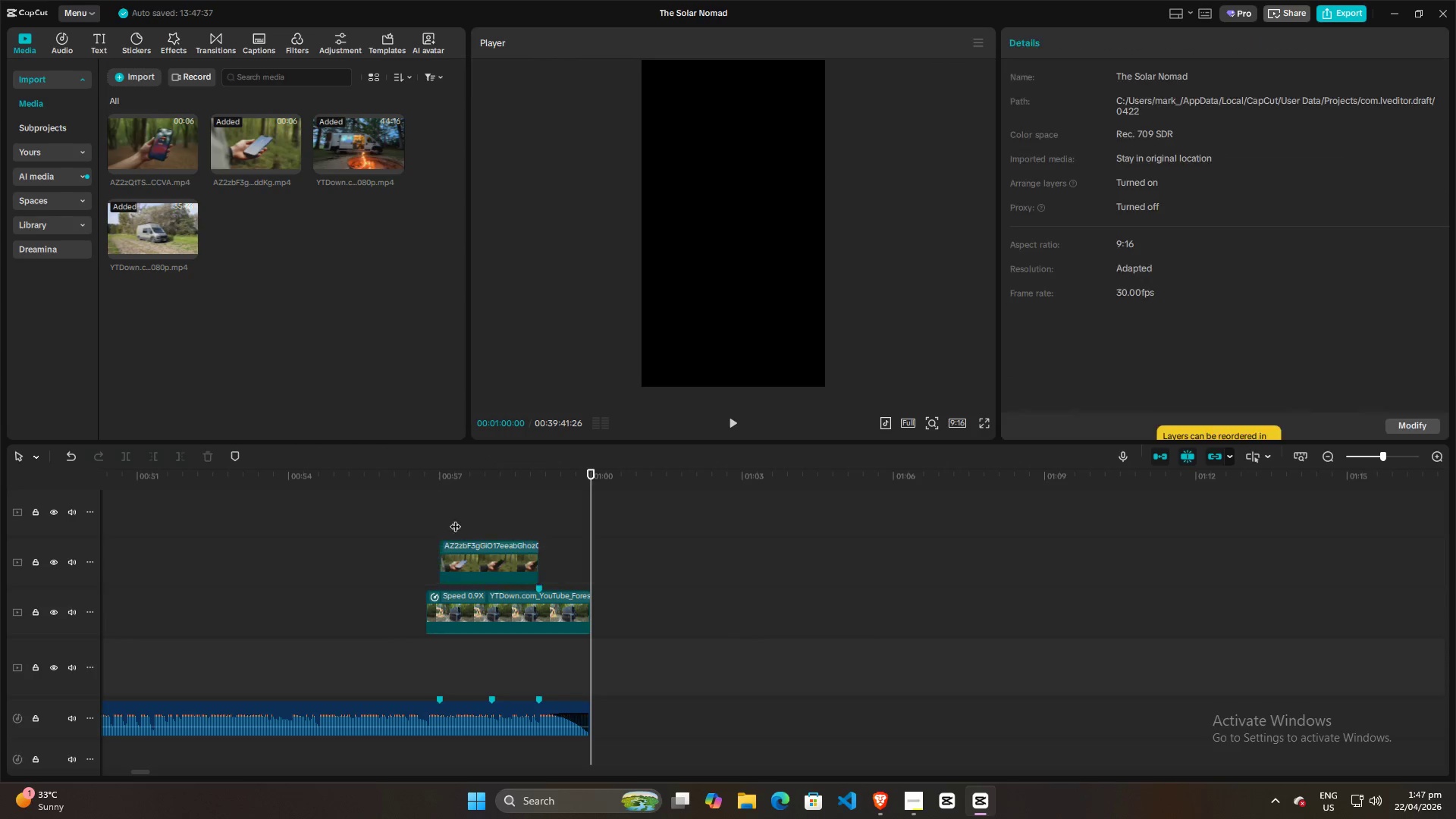 
key(Space)
 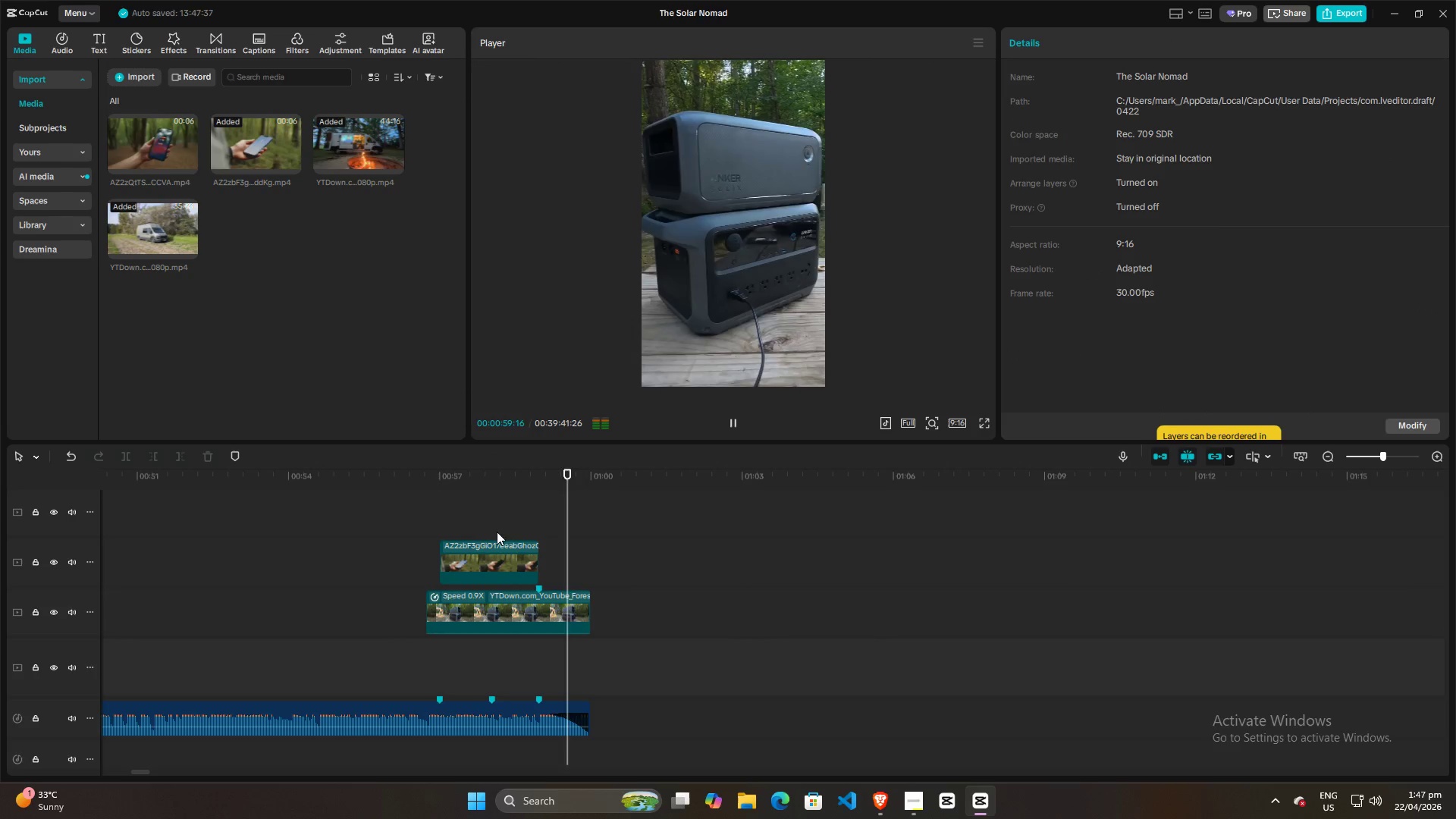 
key(Space)
 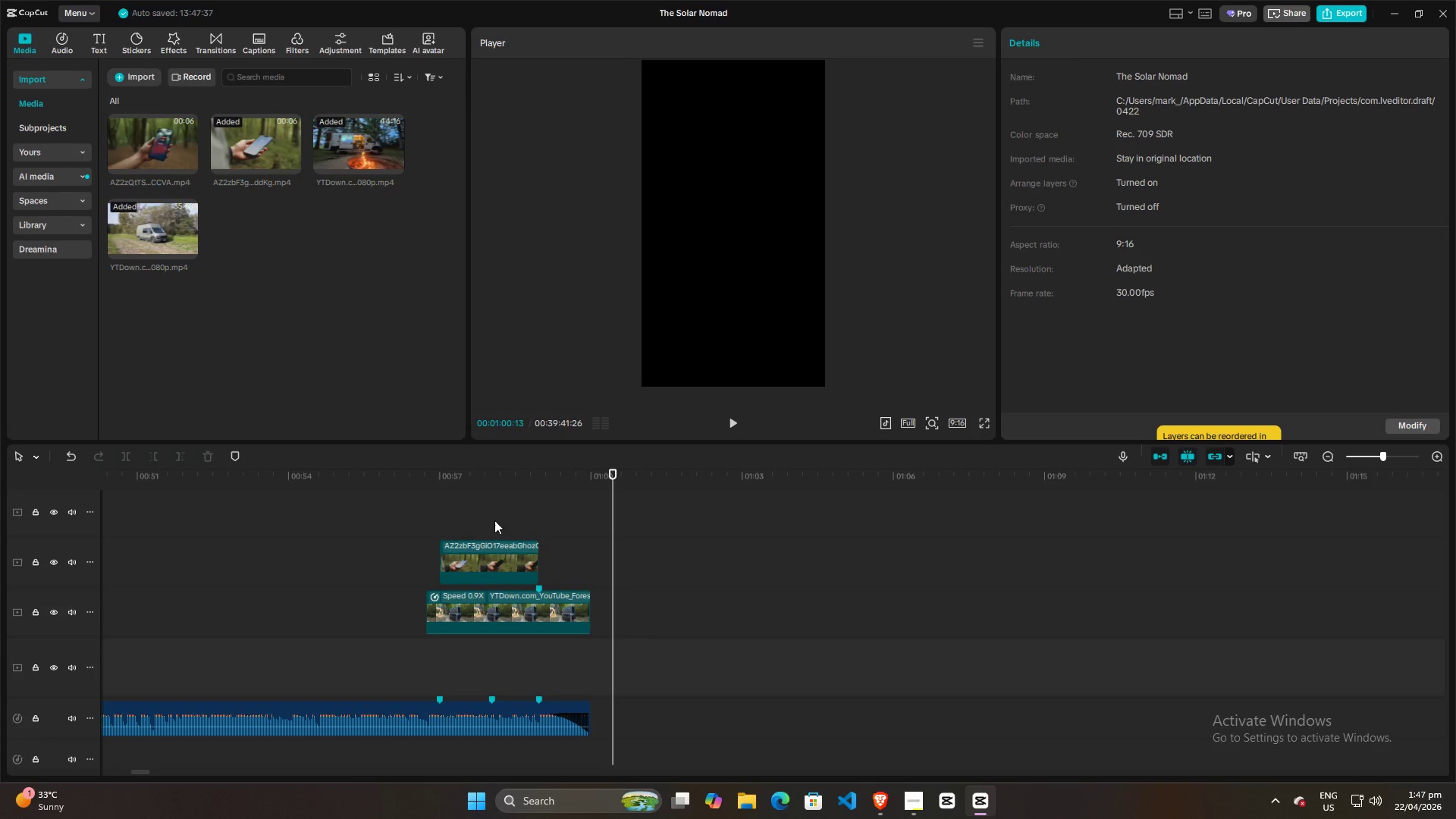 
left_click([495, 520])
 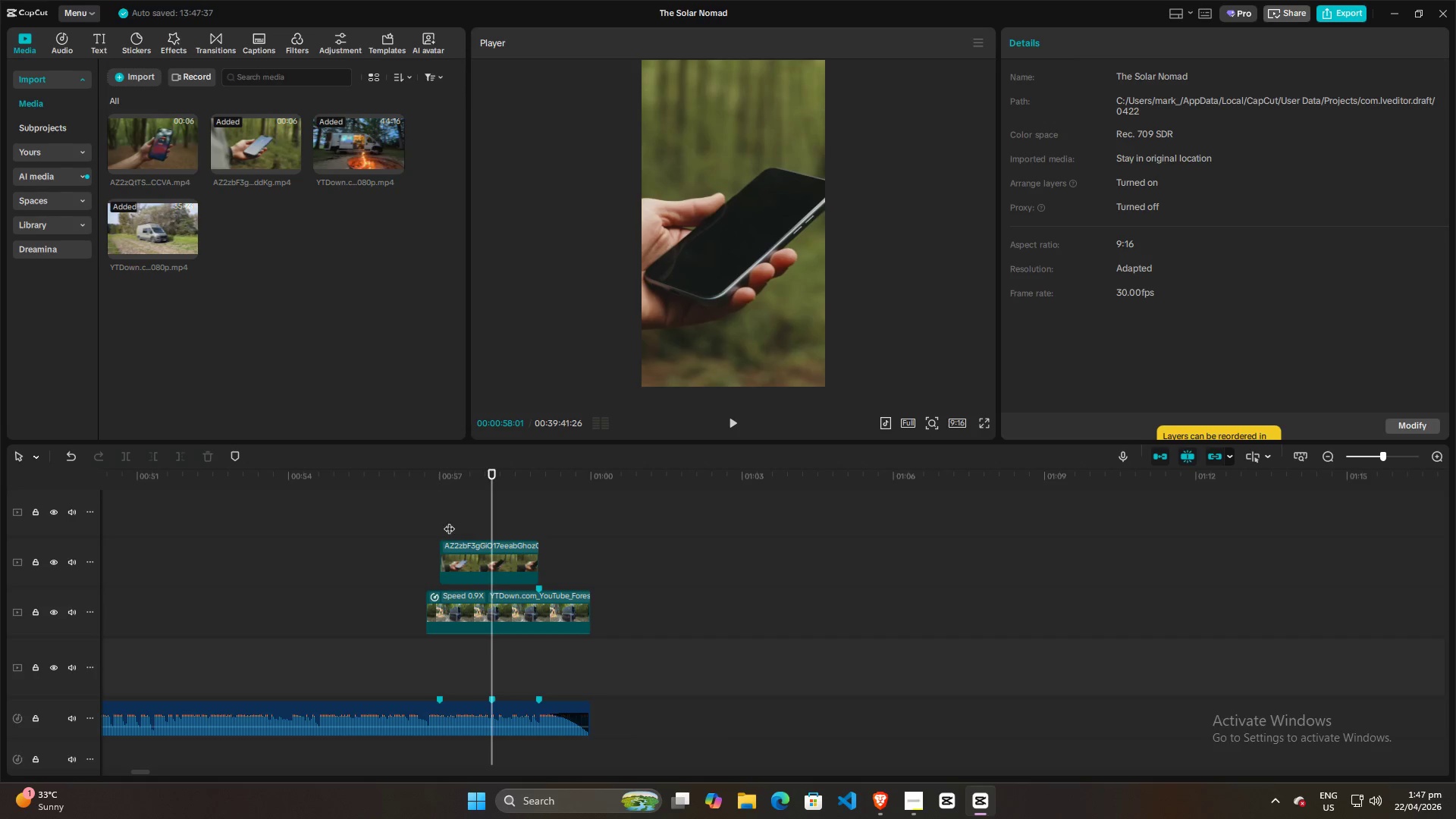 
double_click([432, 520])
 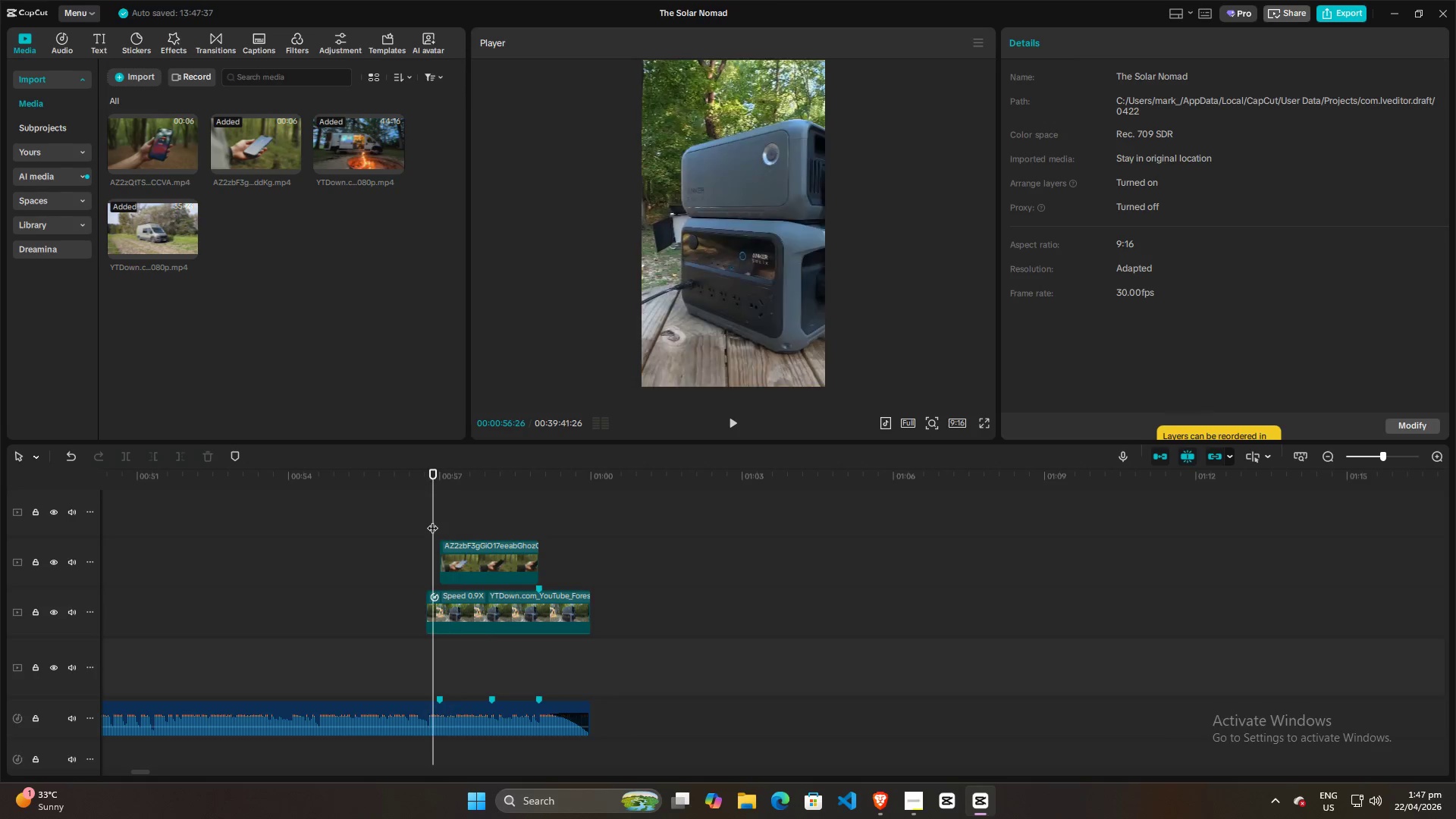 
key(Space)
 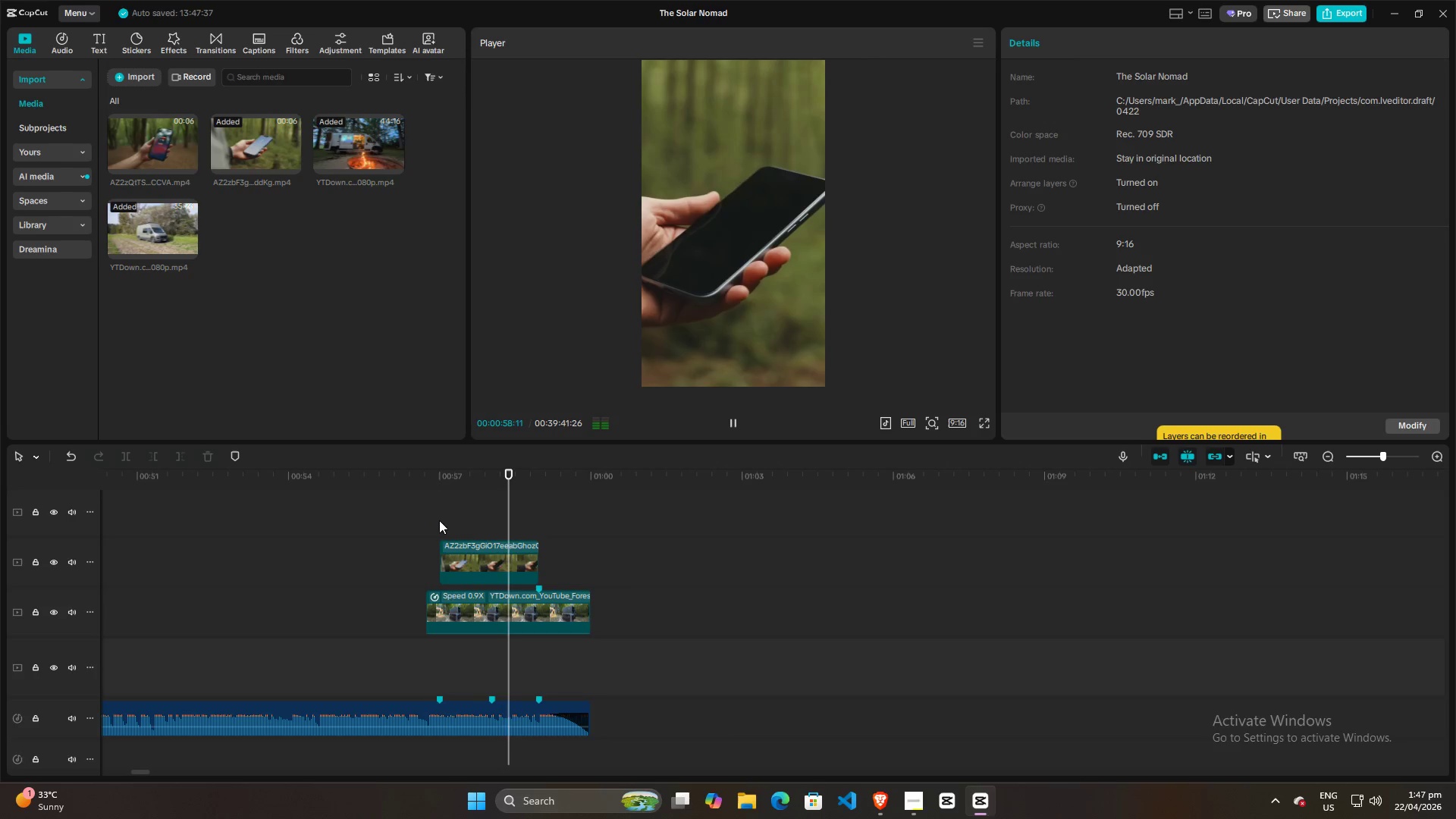 
key(Space)
 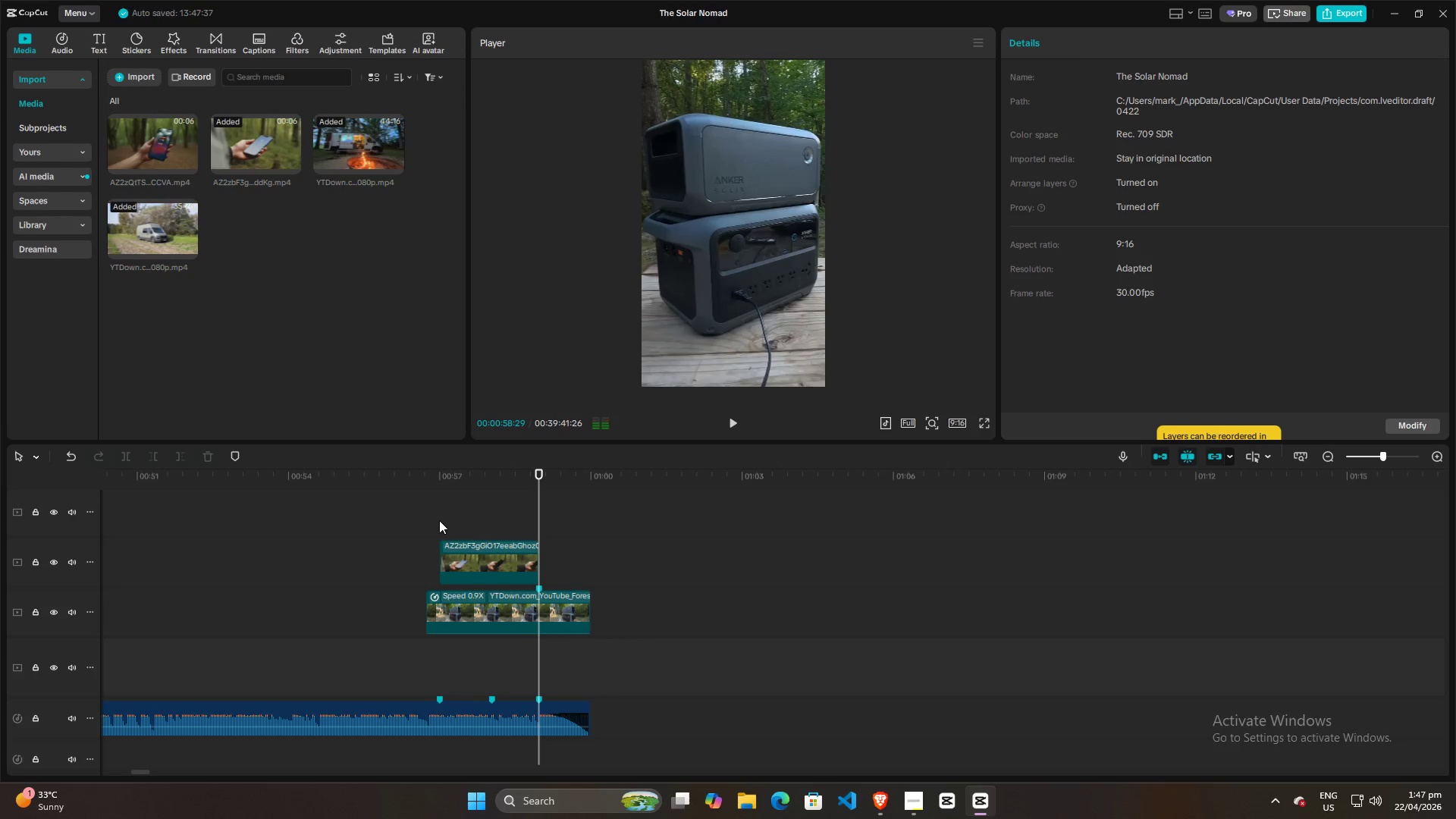 
left_click([439, 520])
 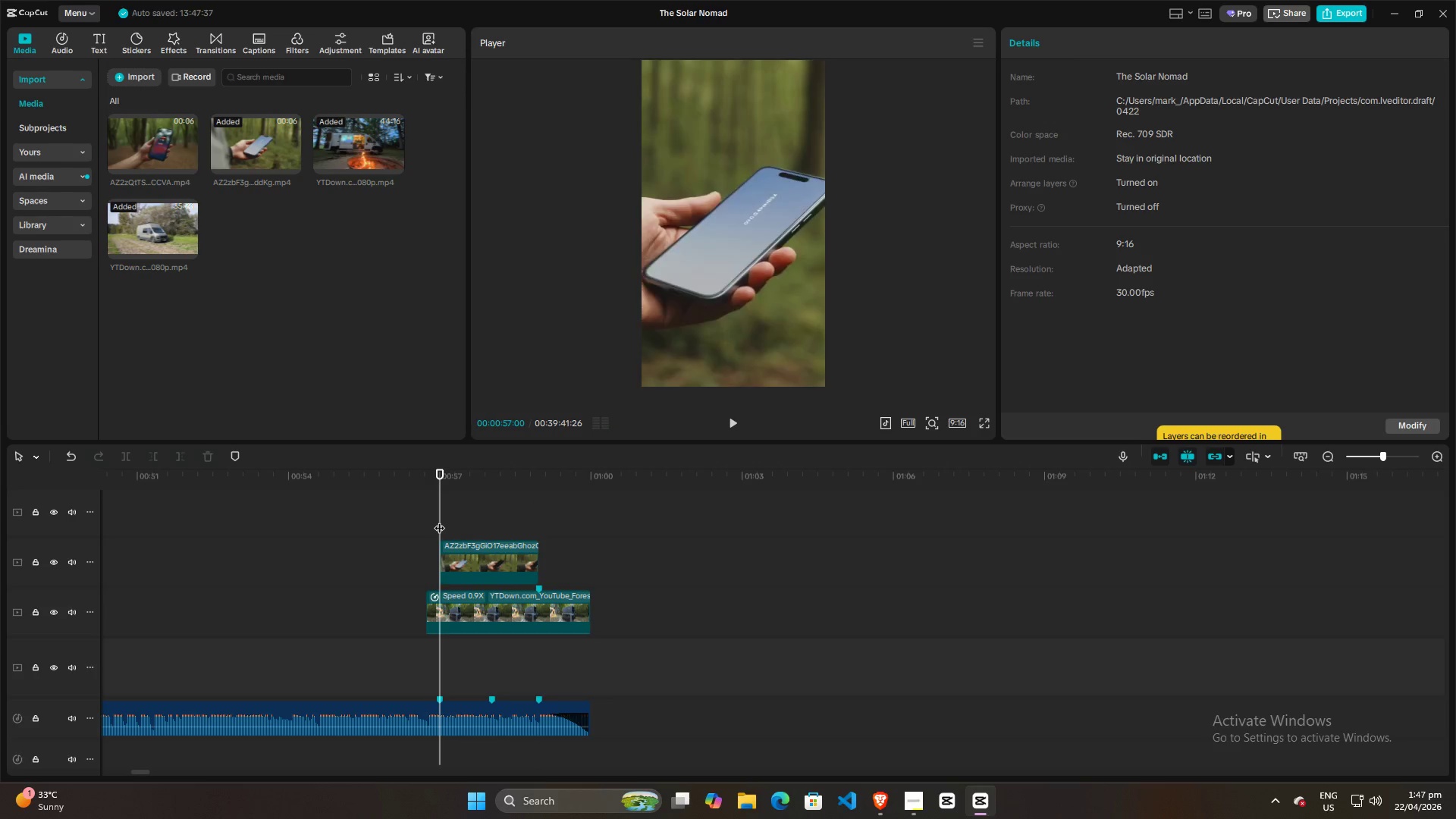 
key(Space)
 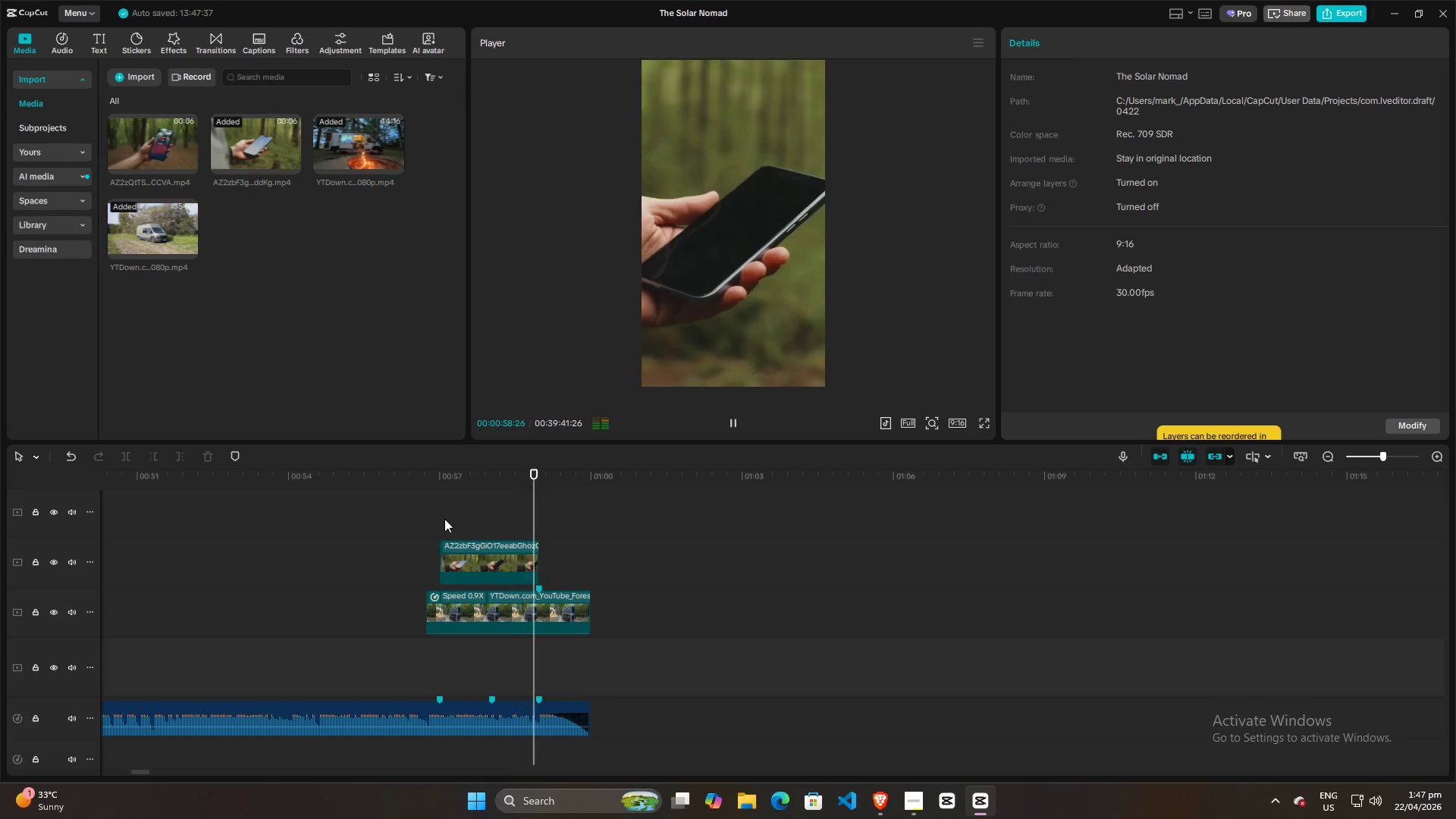 
key(Space)
 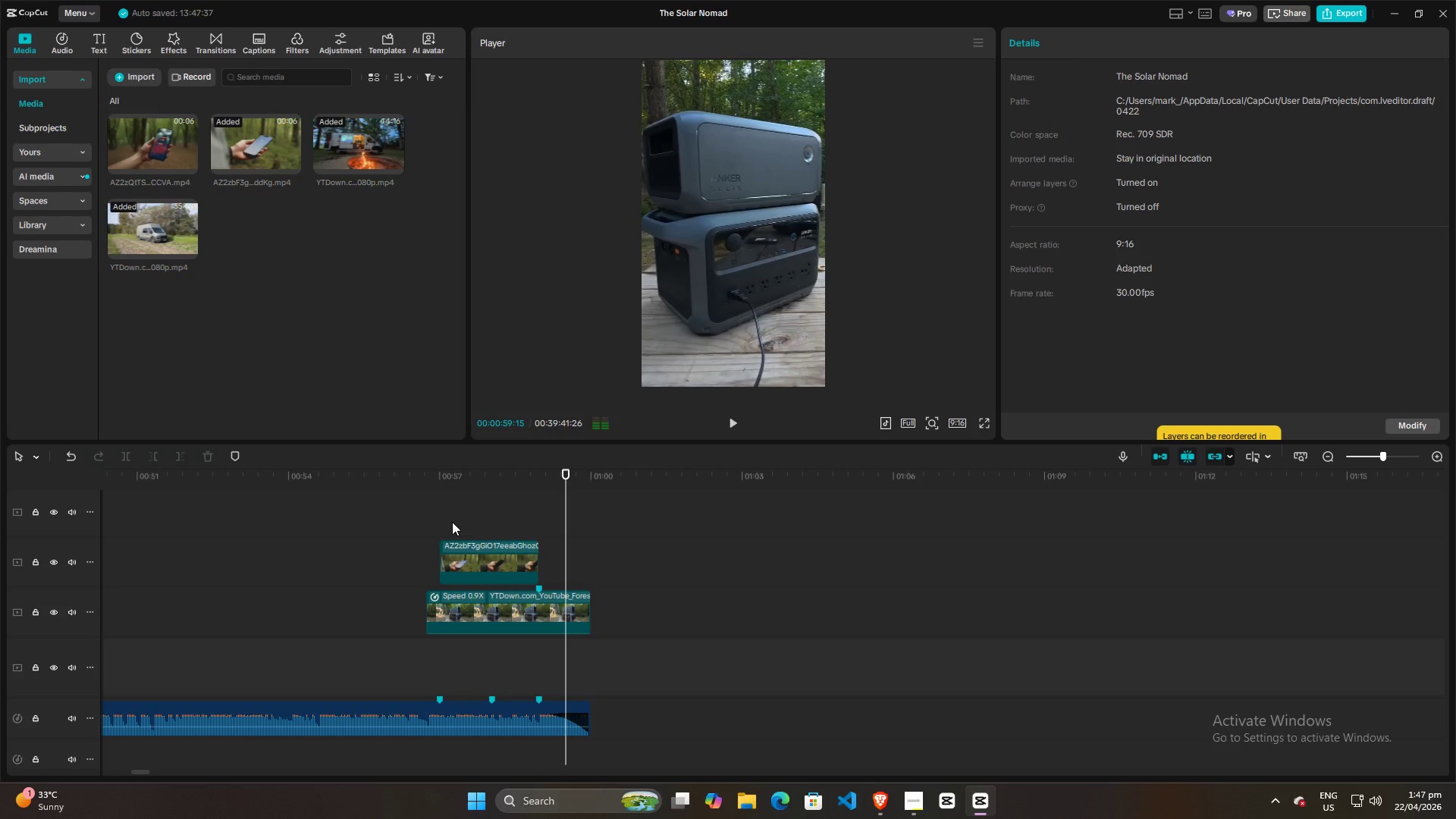 
left_click([452, 522])
 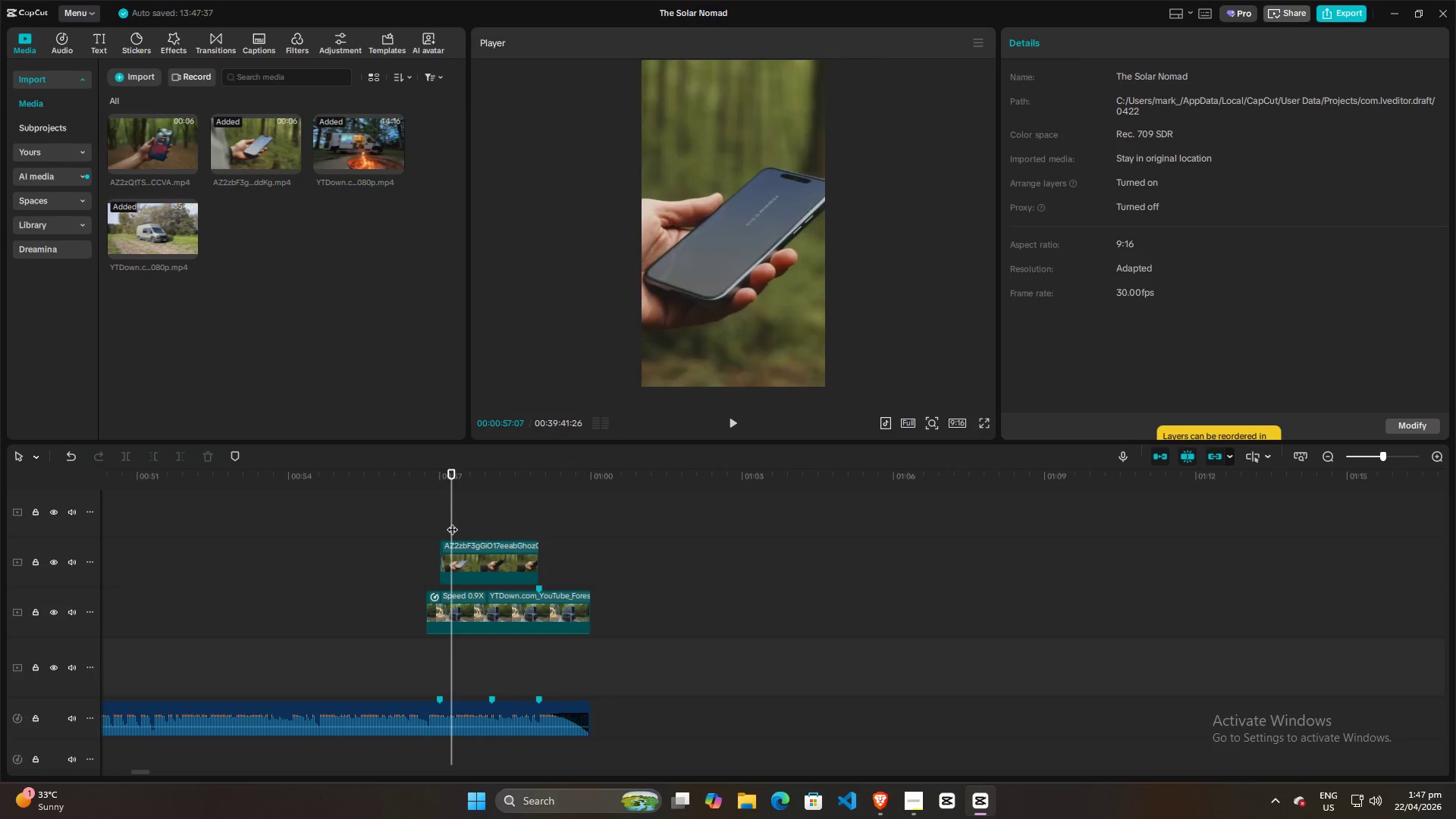 
left_click_drag(start_coordinate=[452, 522], to_coordinate=[438, 522])
 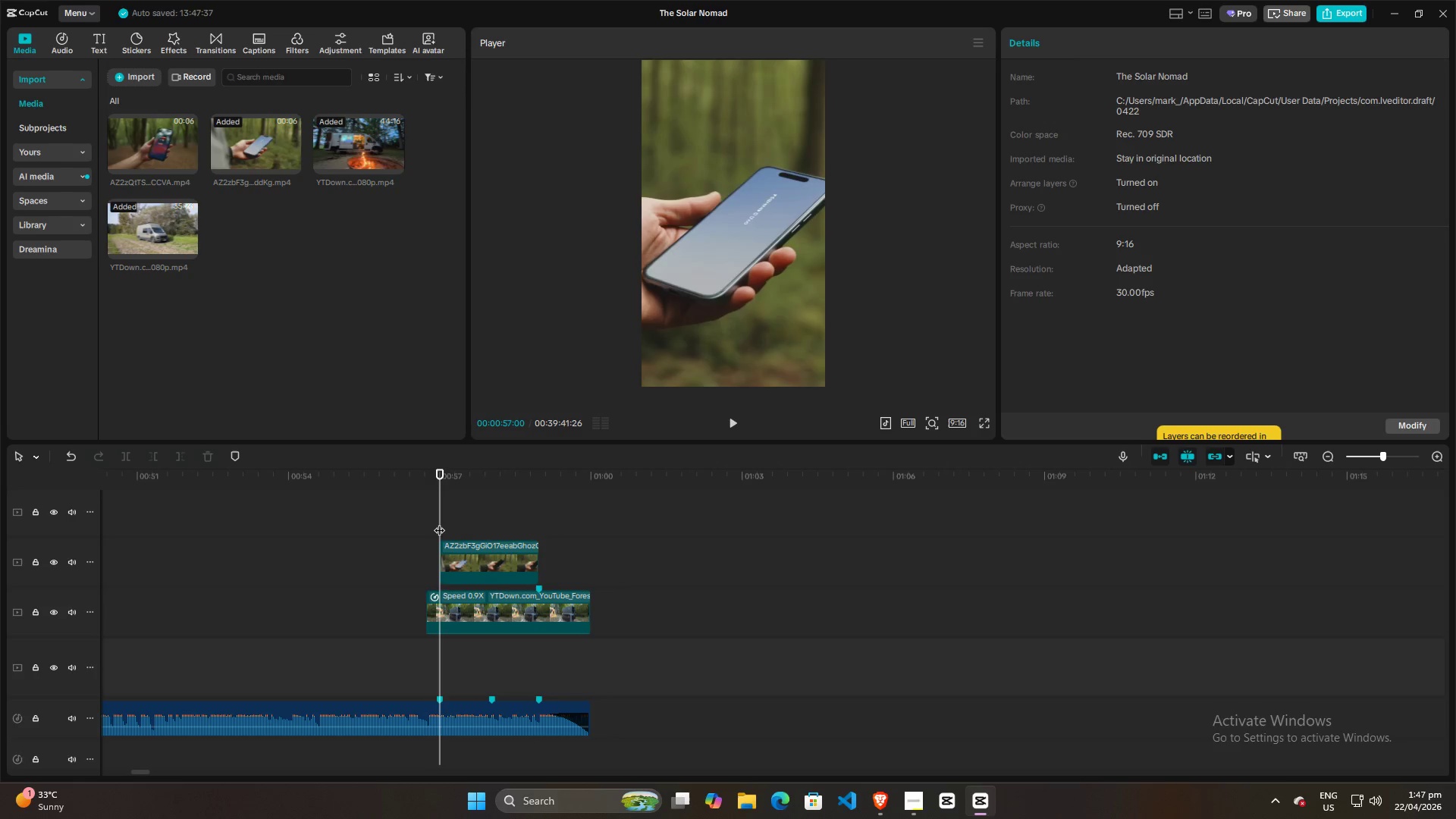 
key(Space)
 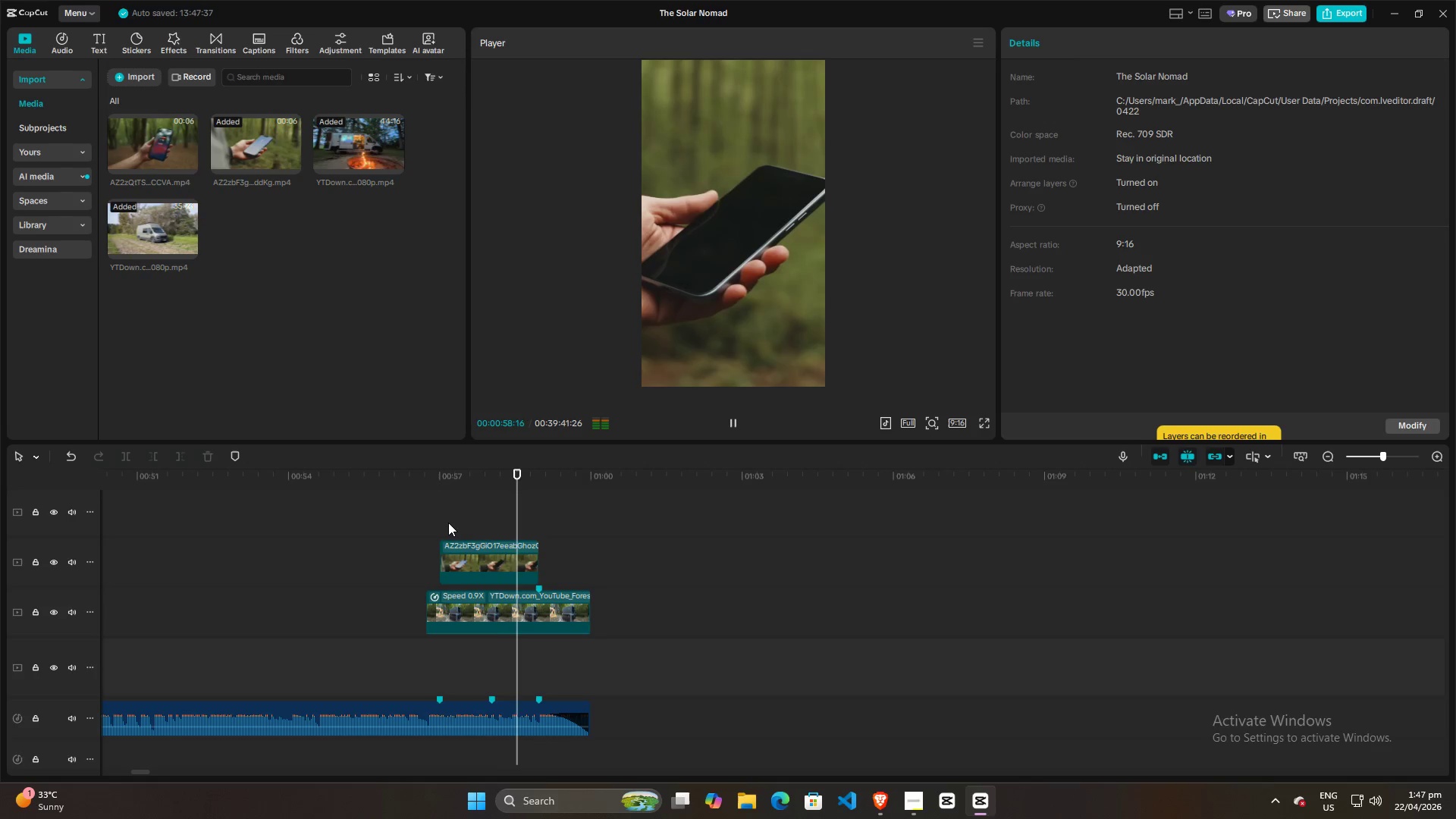 
key(Space)
 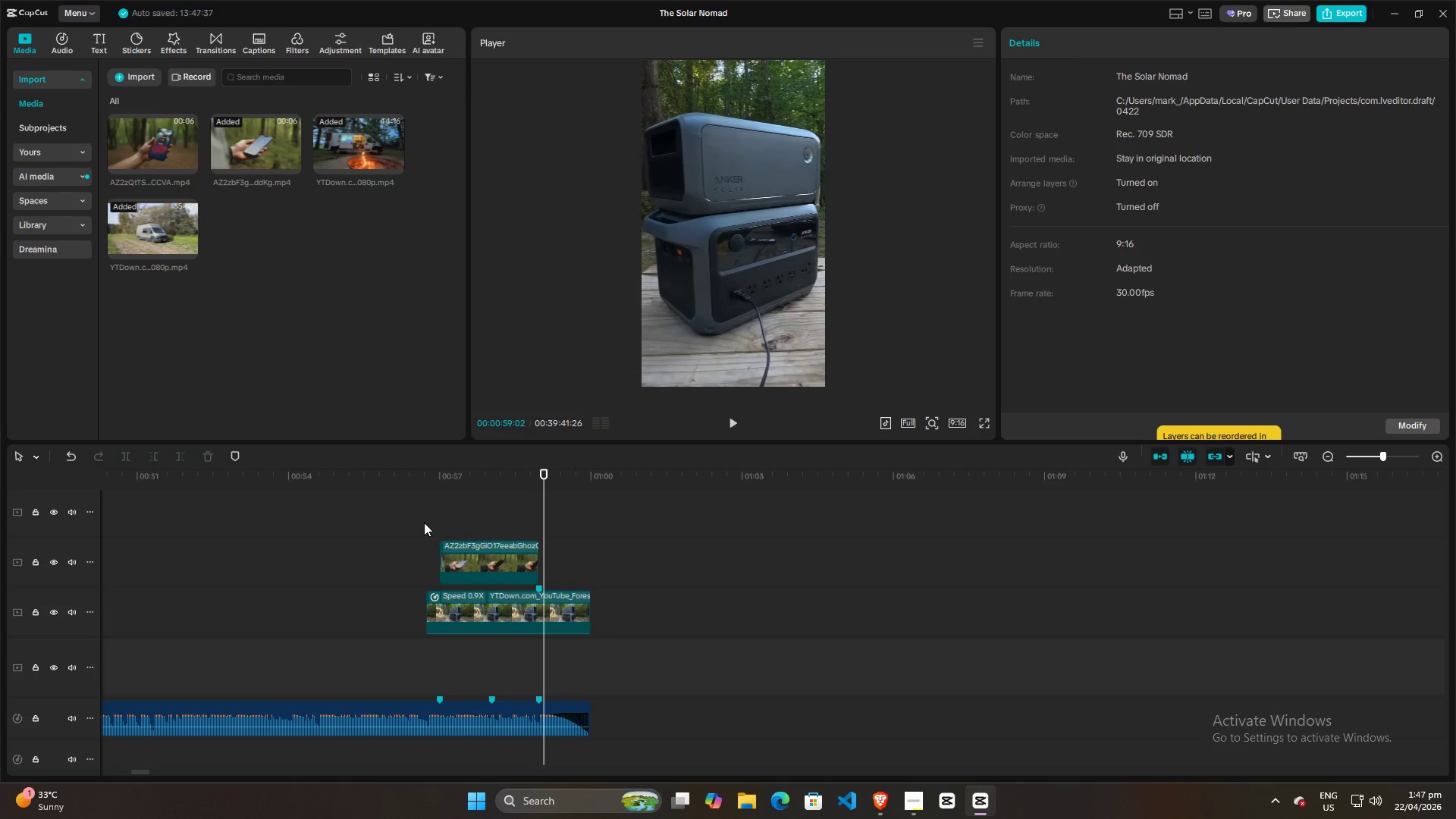 
left_click([390, 522])
 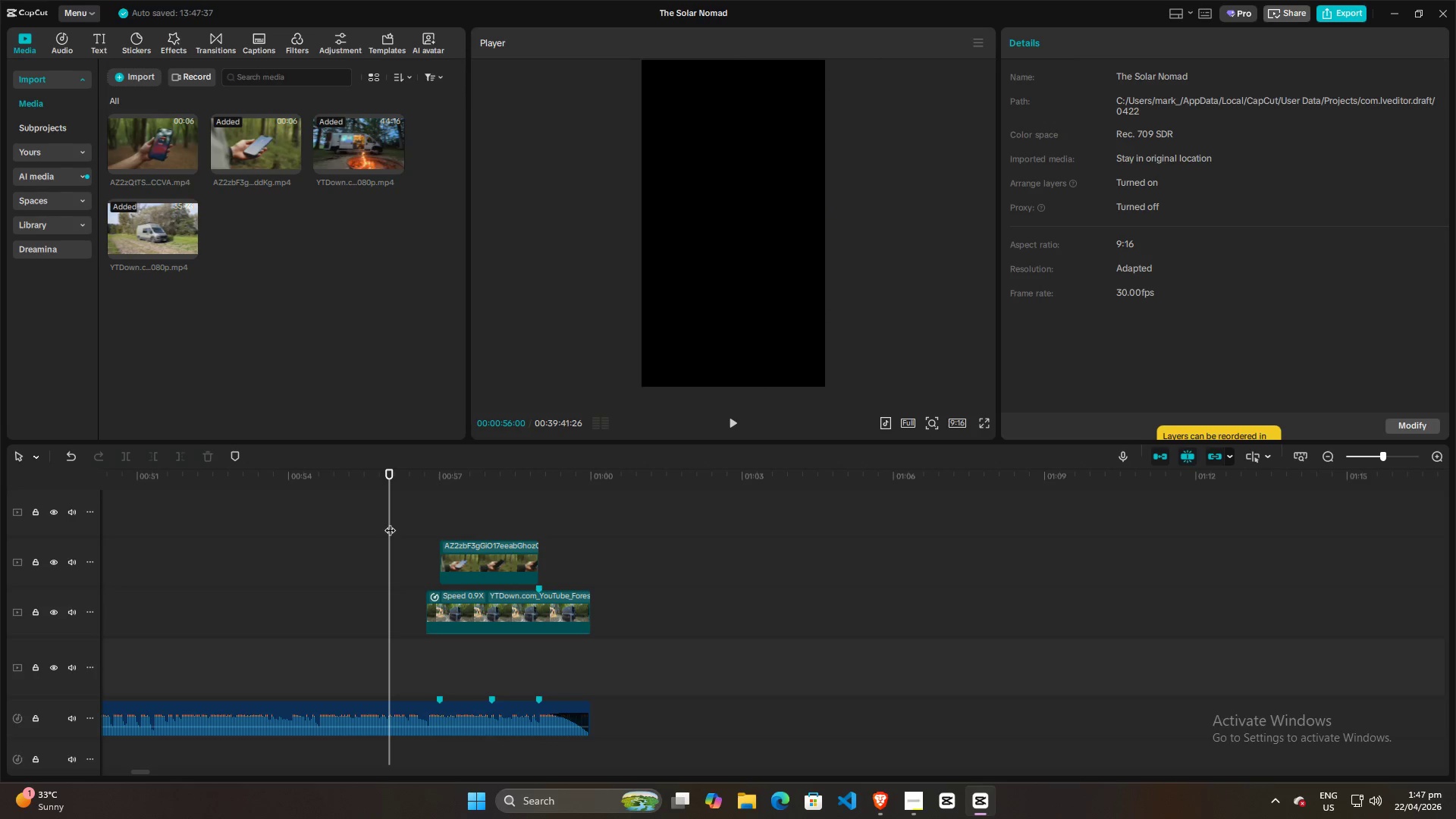 
key(Space)
 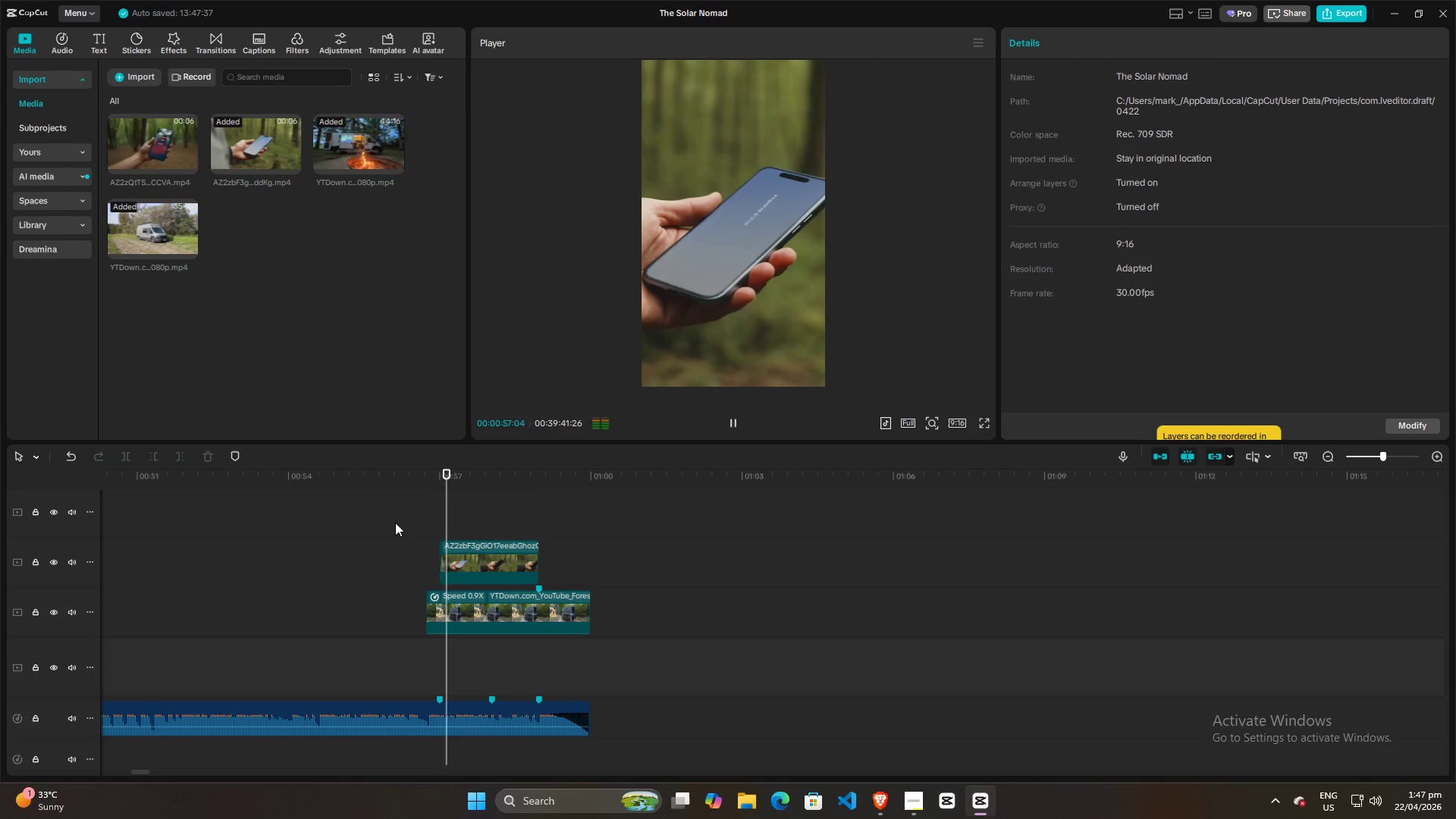 
key(Space)
 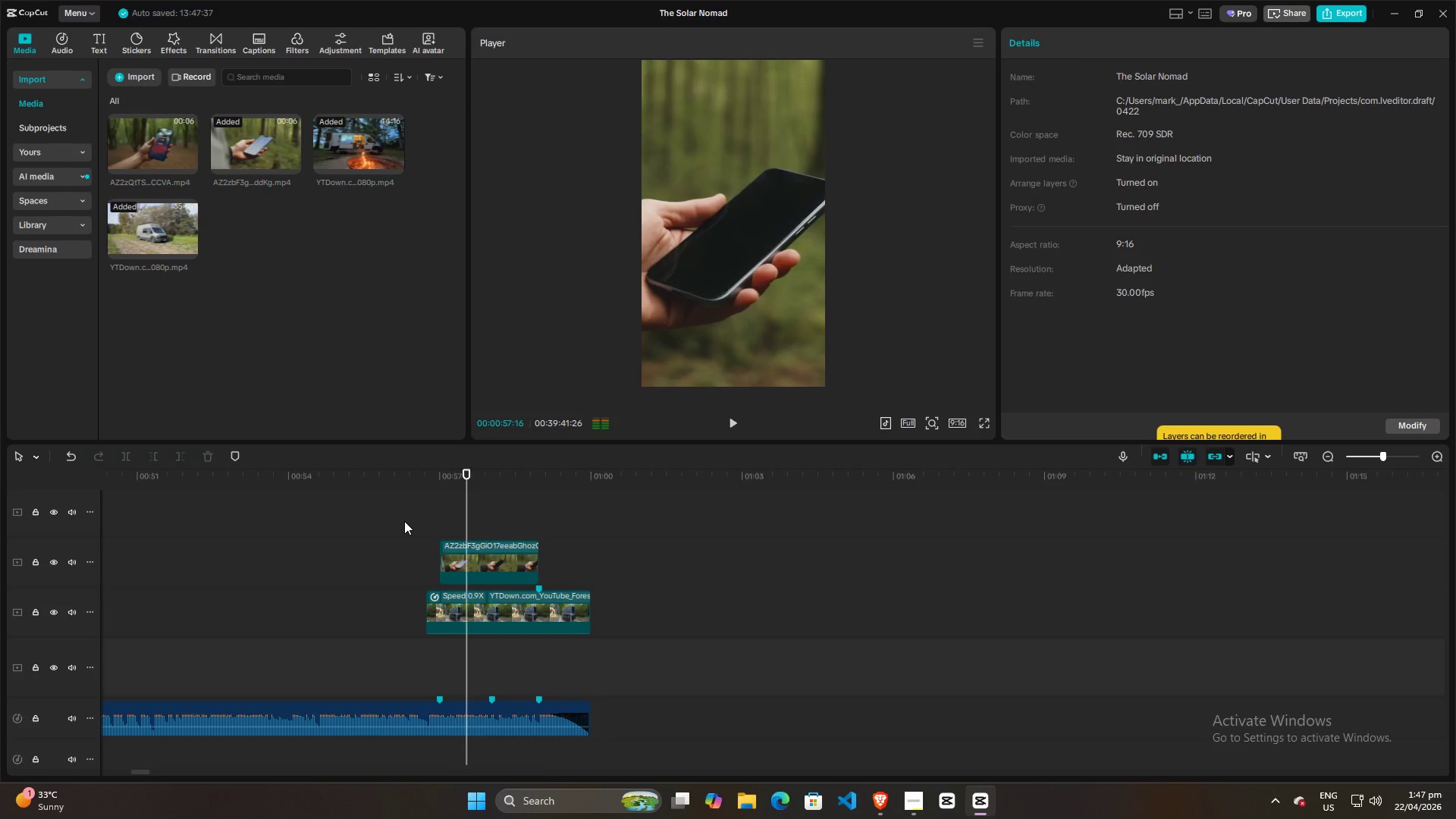 
left_click([404, 521])
 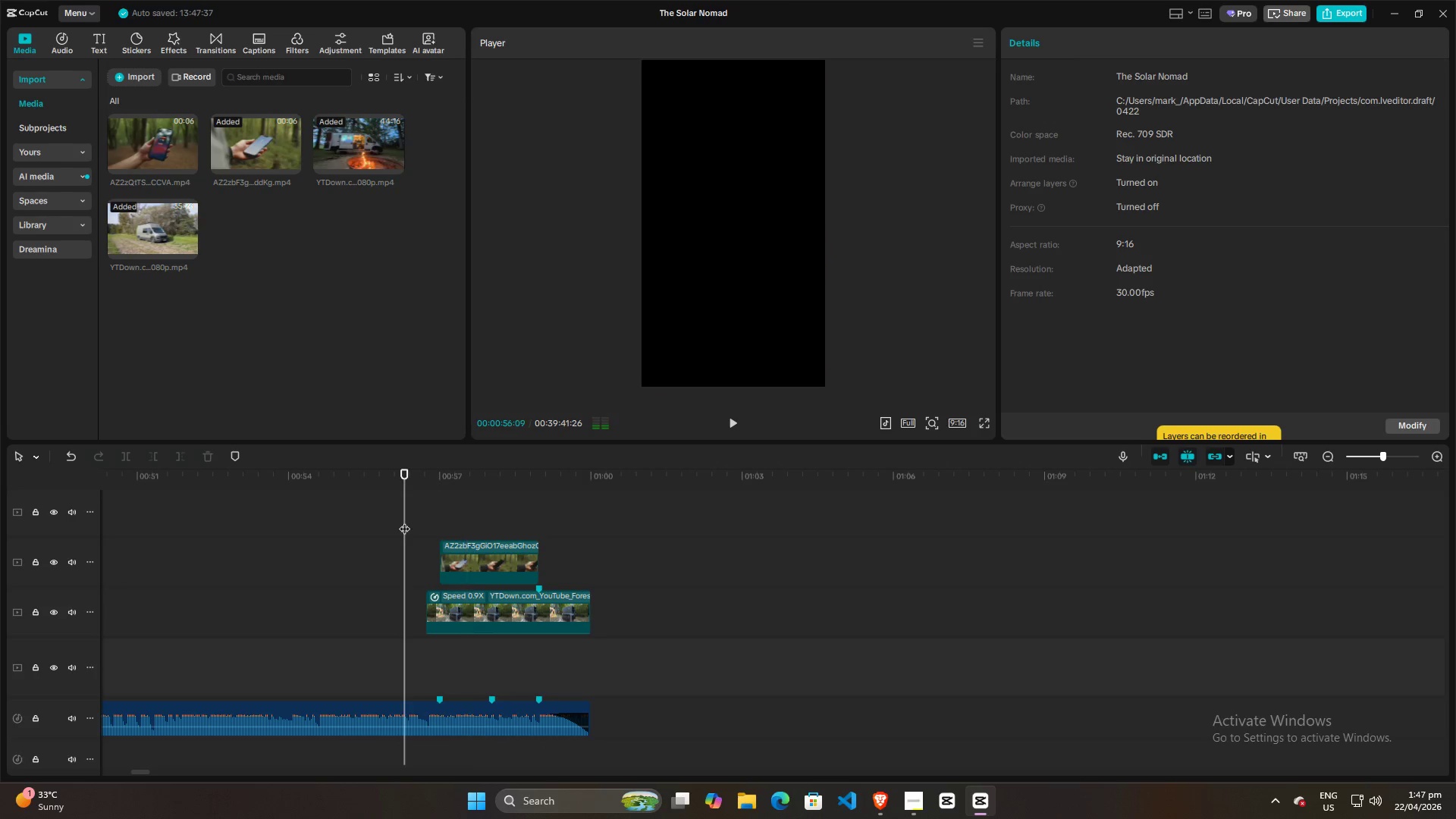 
key(Space)
 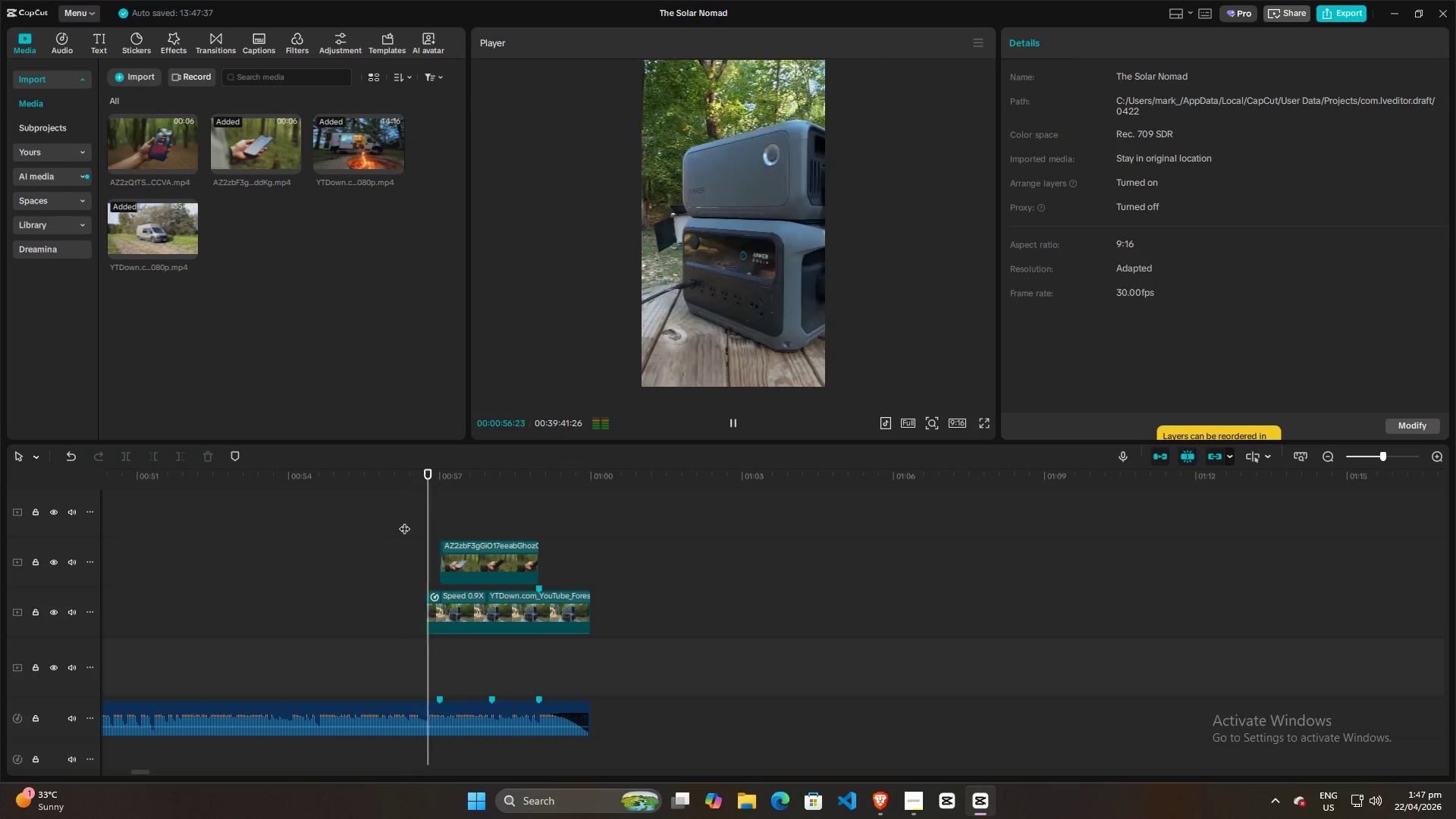 
key(Space)
 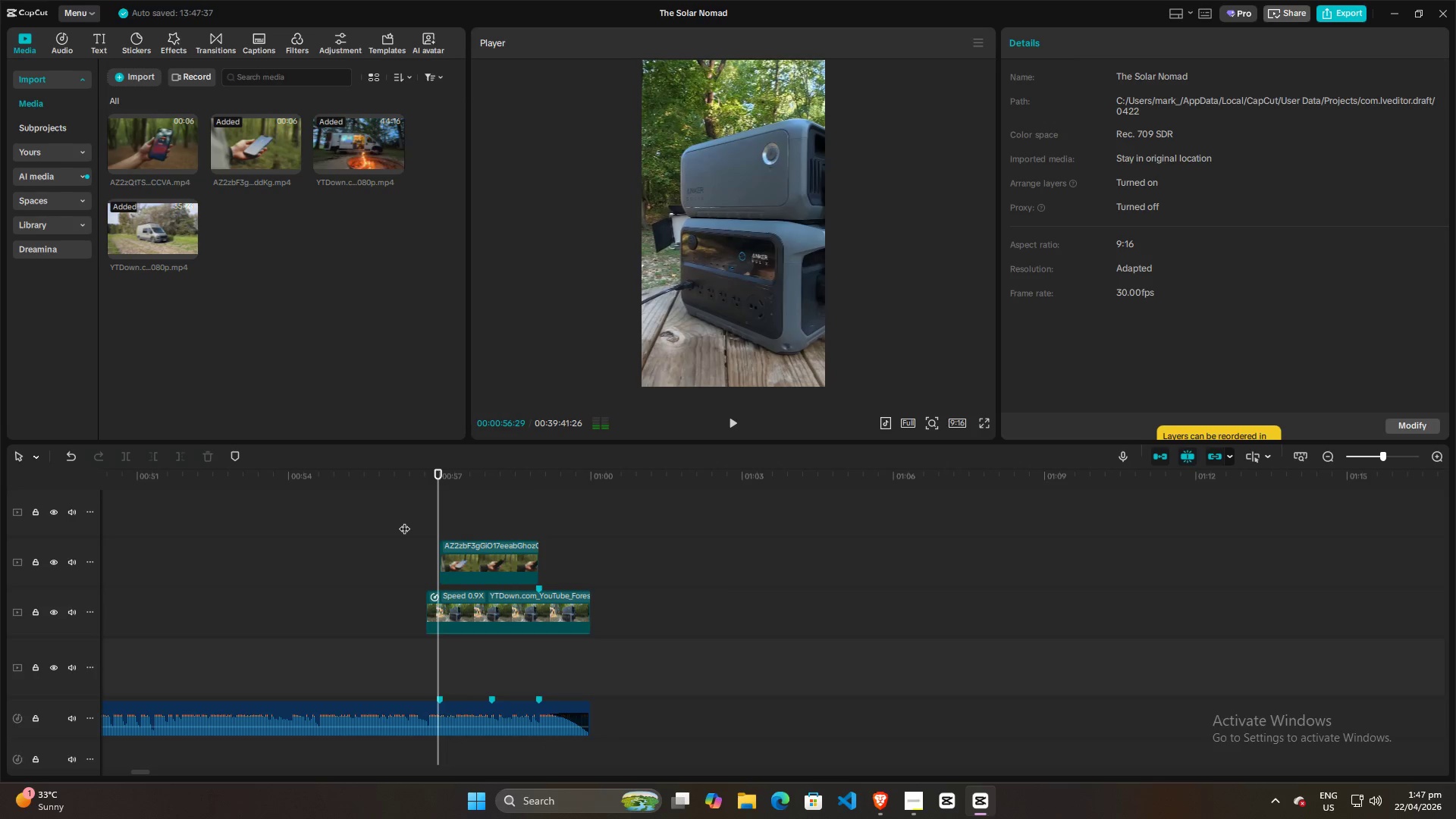 
left_click([404, 521])
 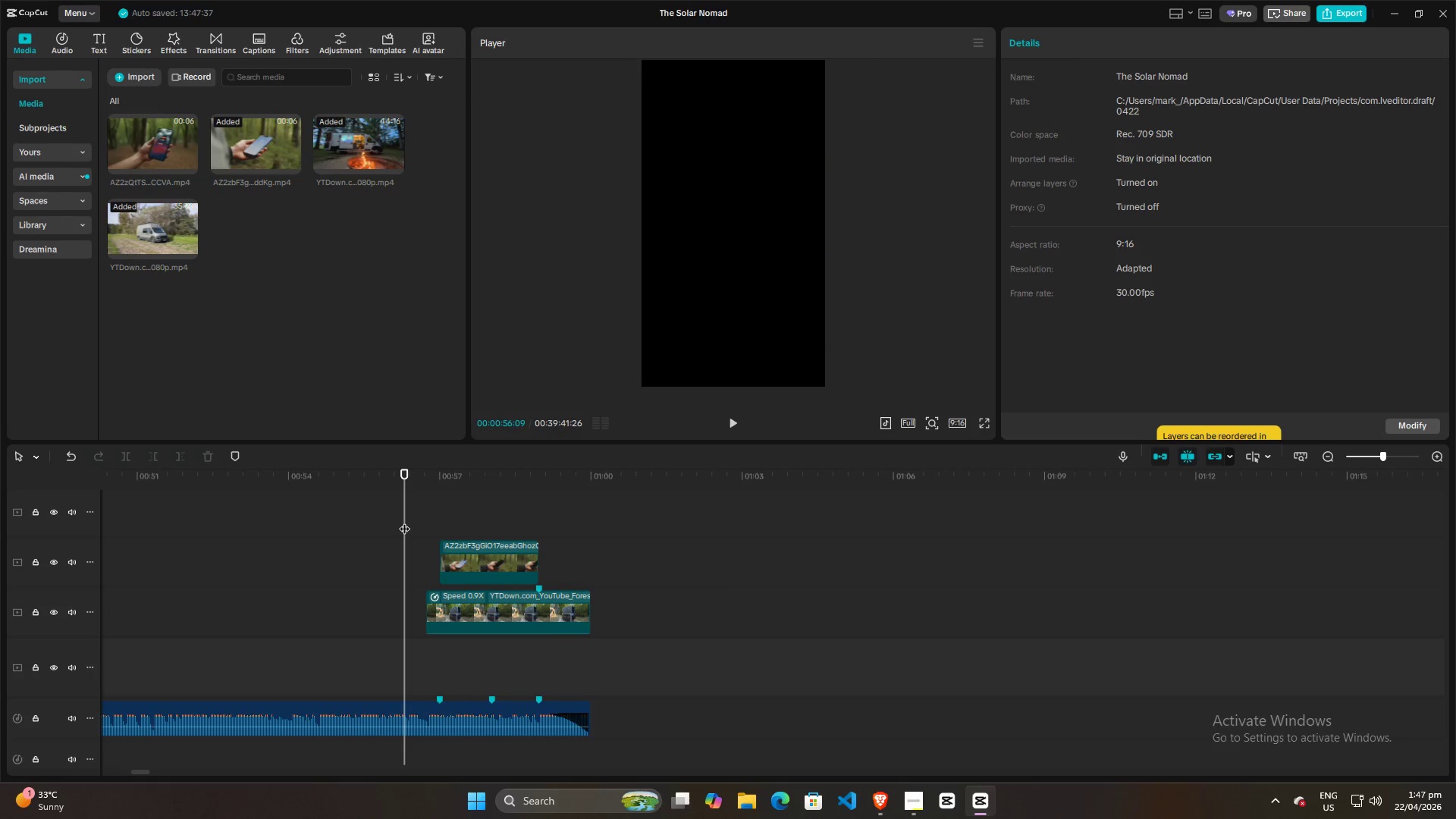 
key(Space)
 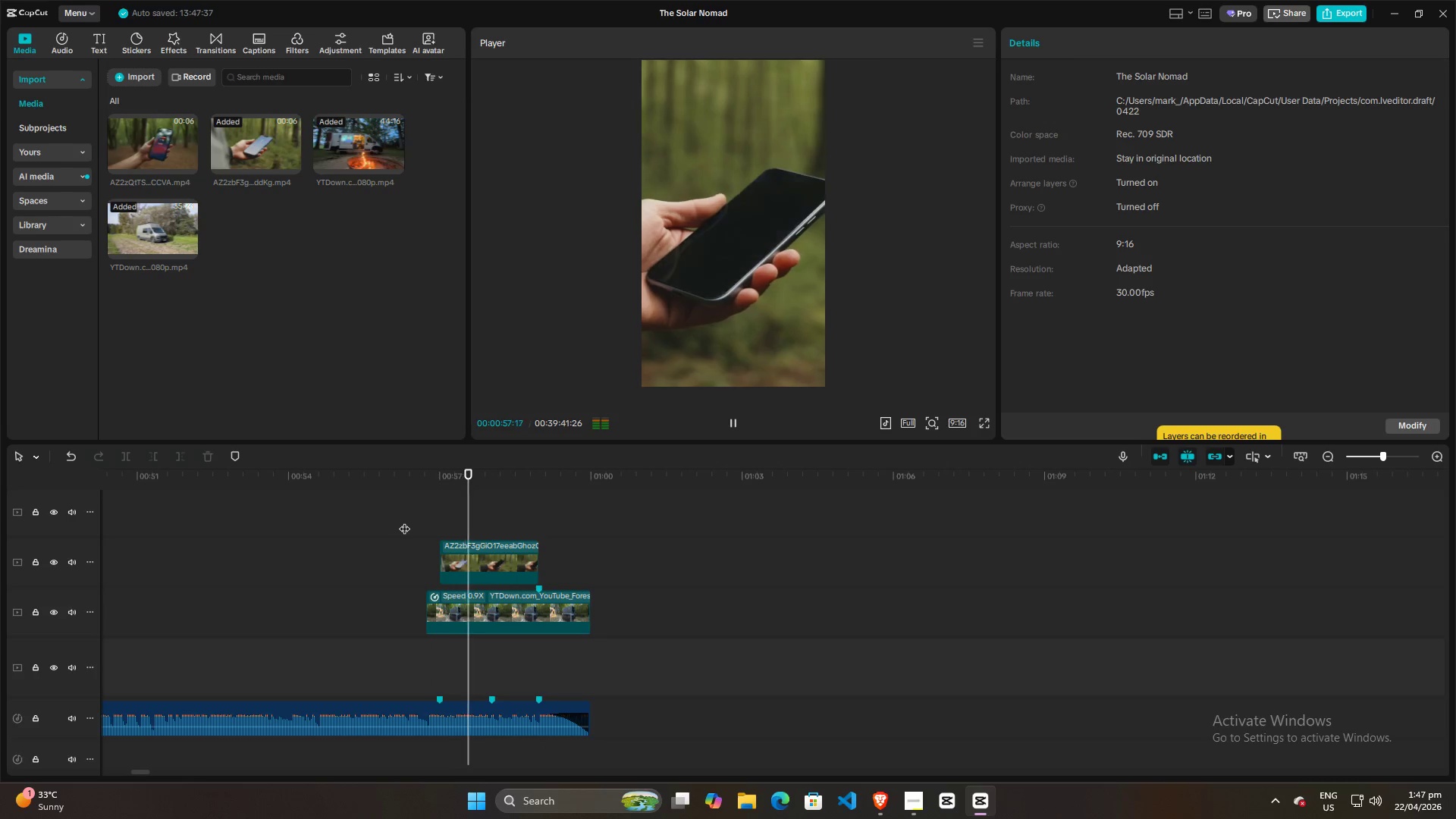 
left_click([406, 521])
 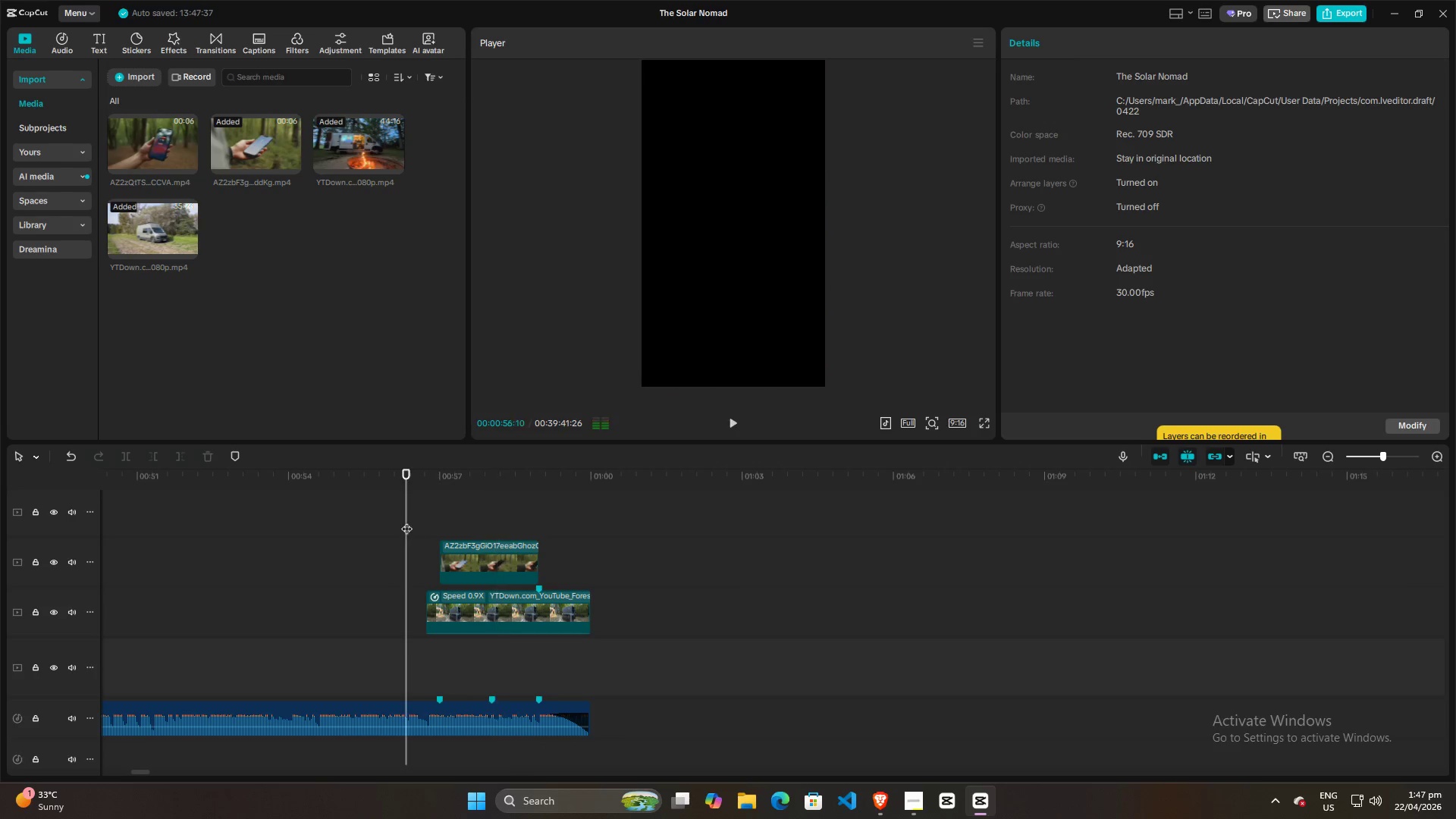 
key(Space)
 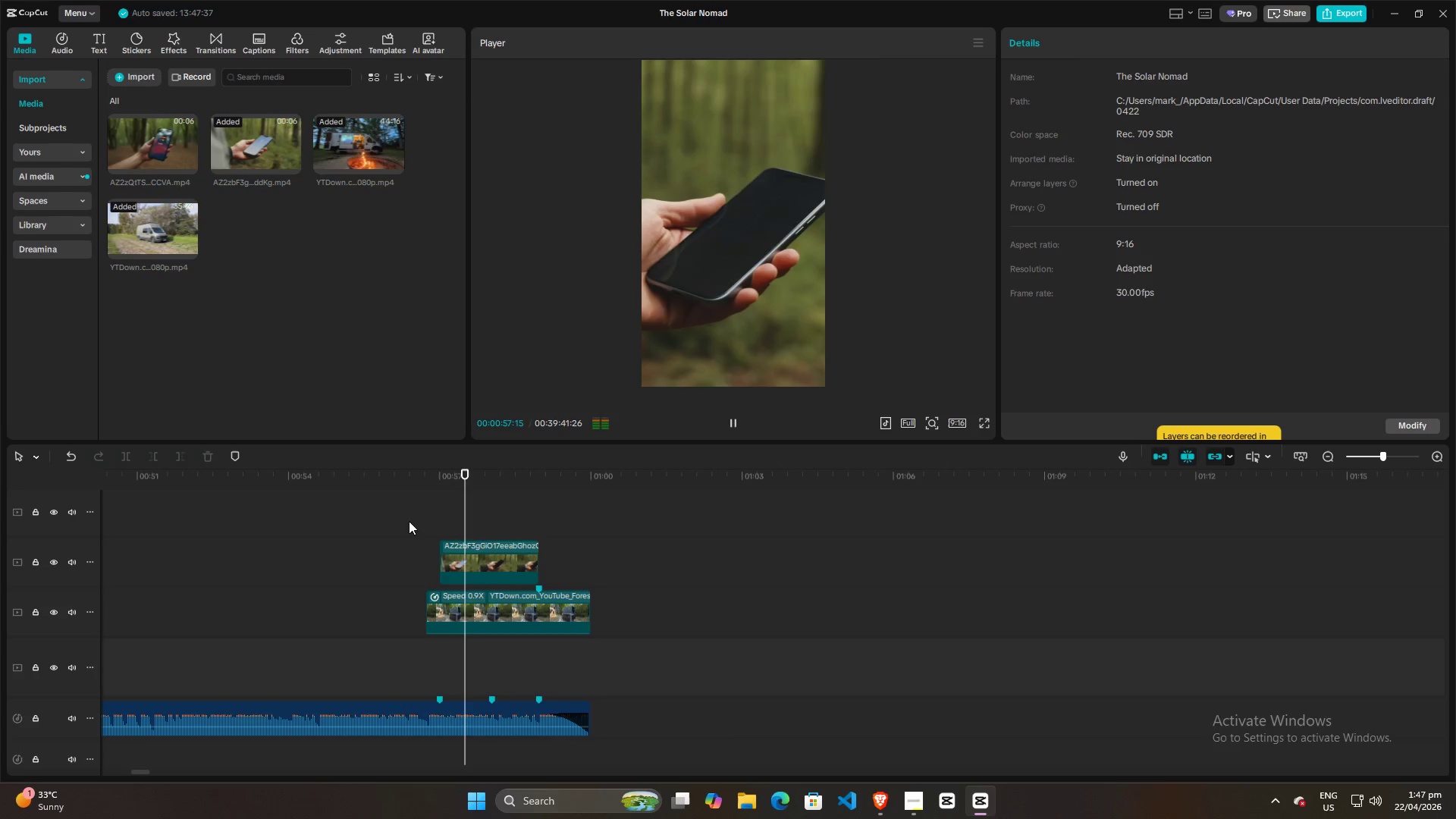 
key(Space)
 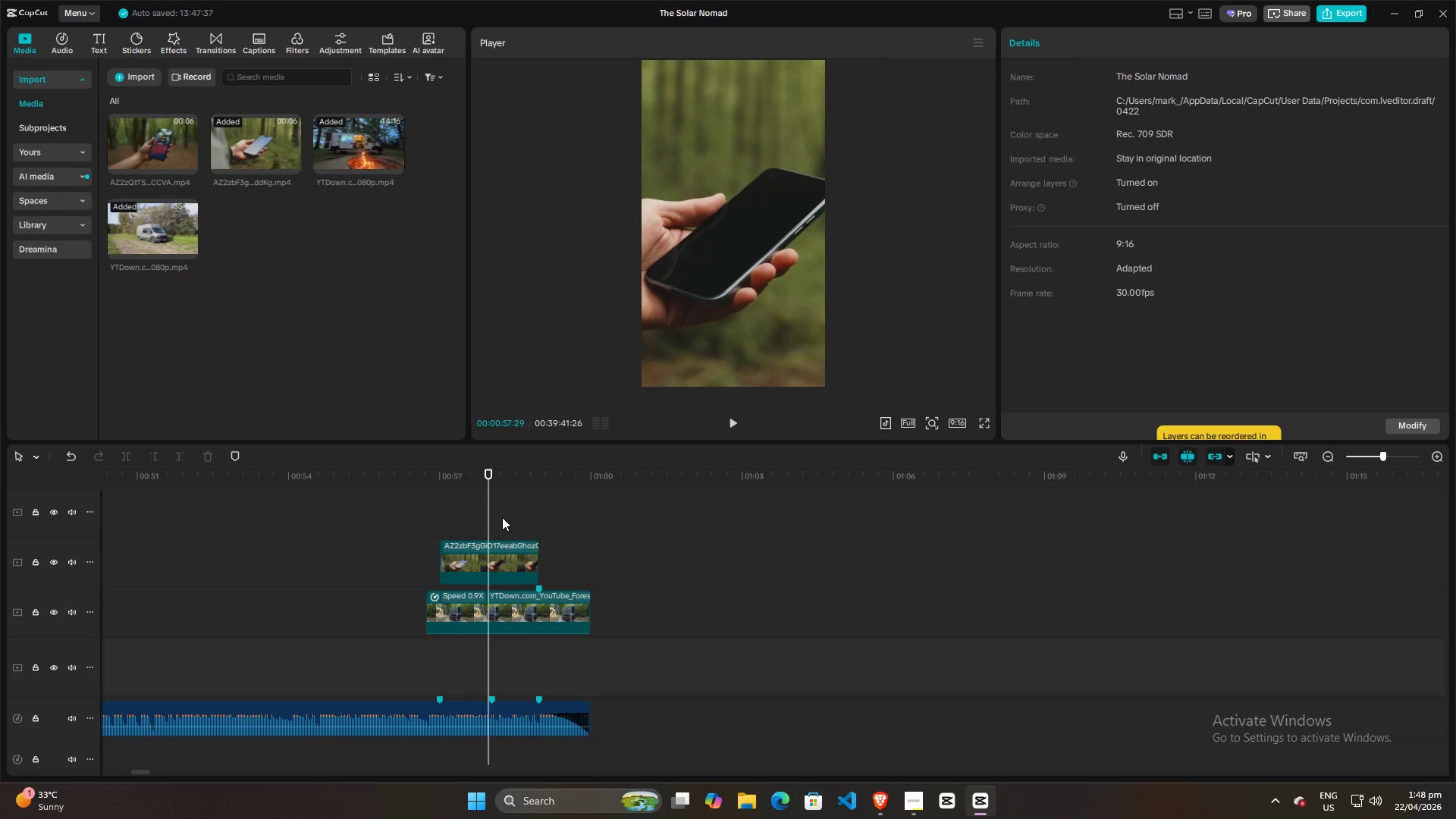 
left_click_drag(start_coordinate=[494, 515], to_coordinate=[514, 521])
 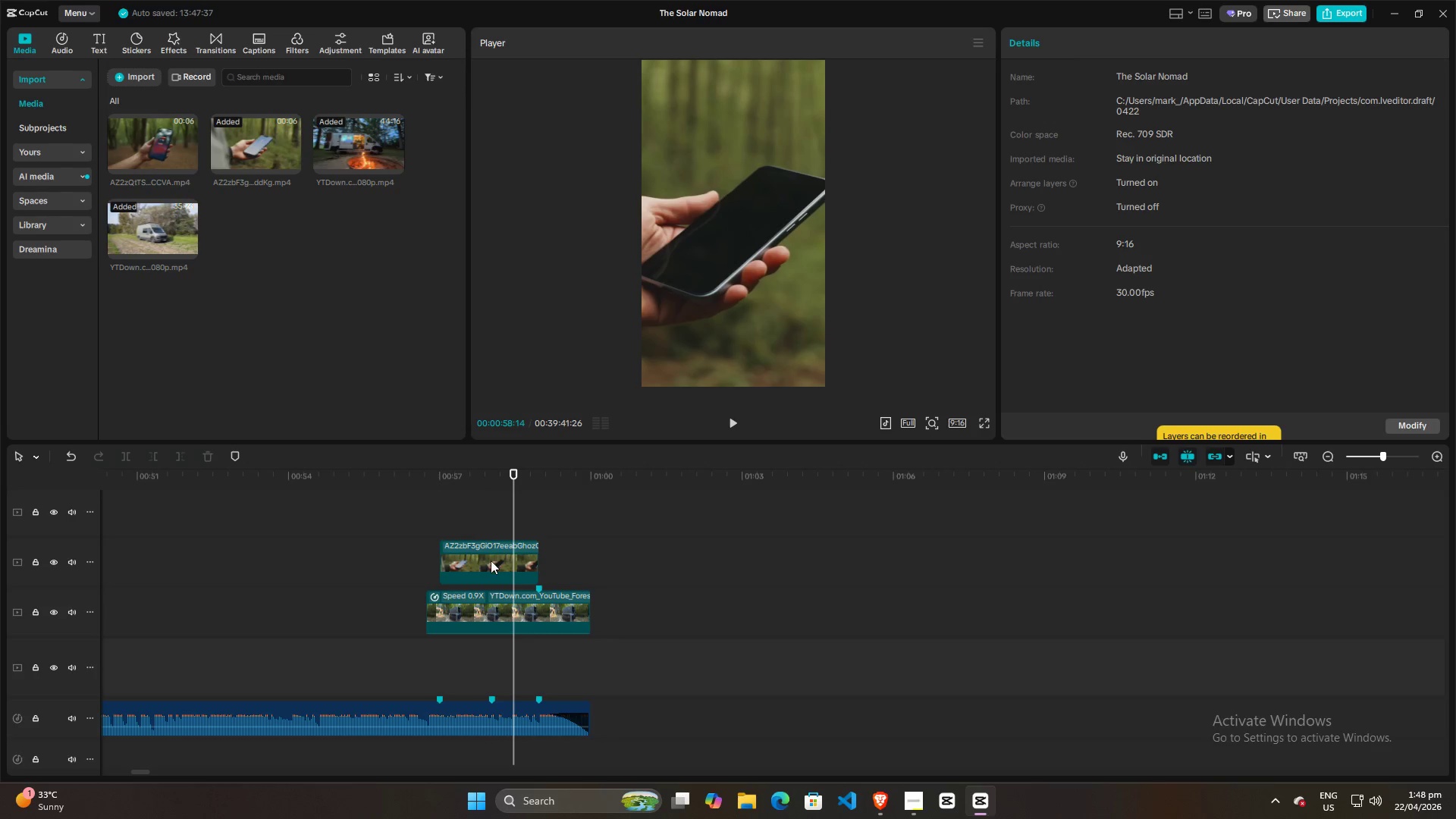 
left_click([491, 561])
 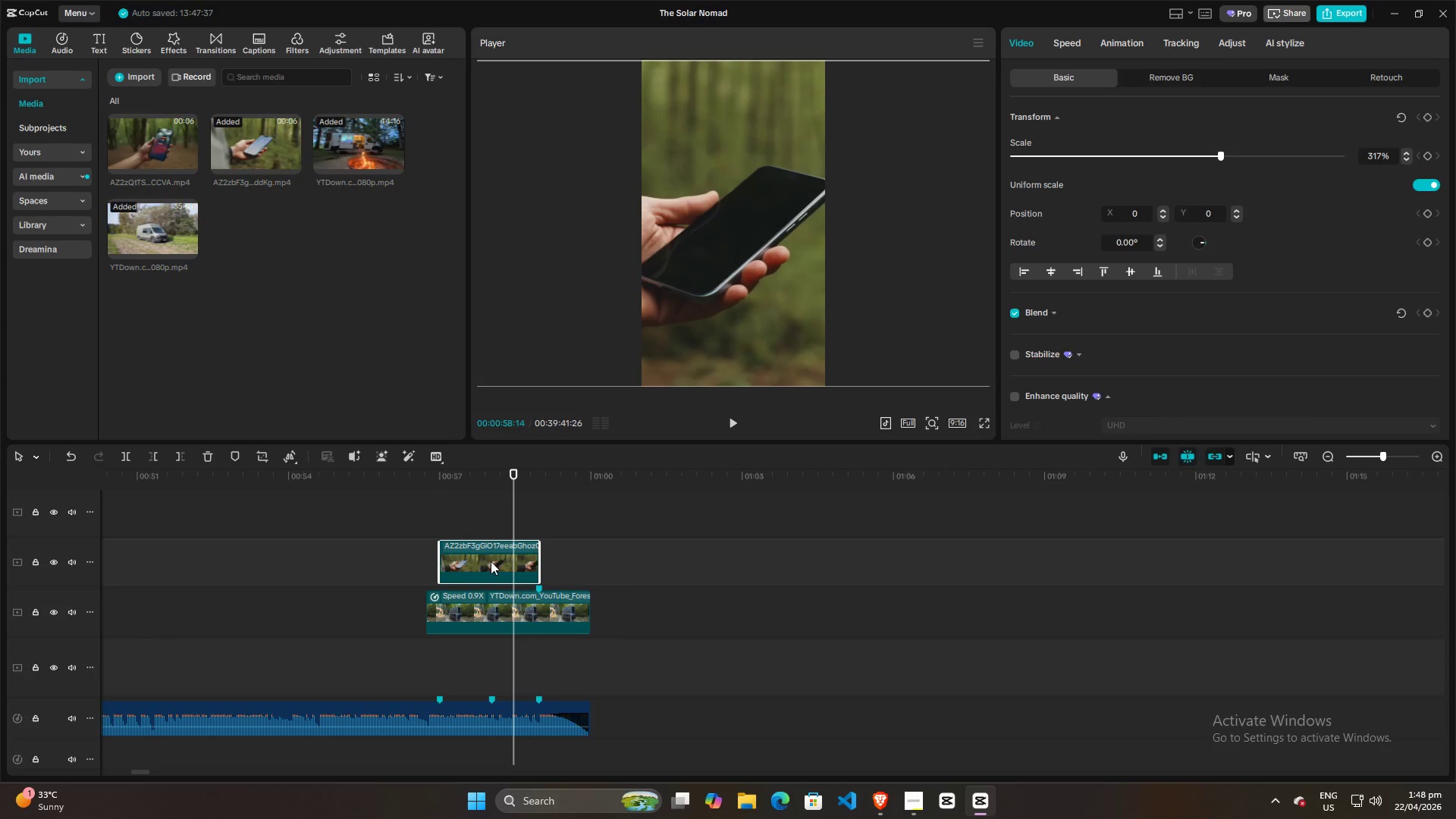 
key(W)
 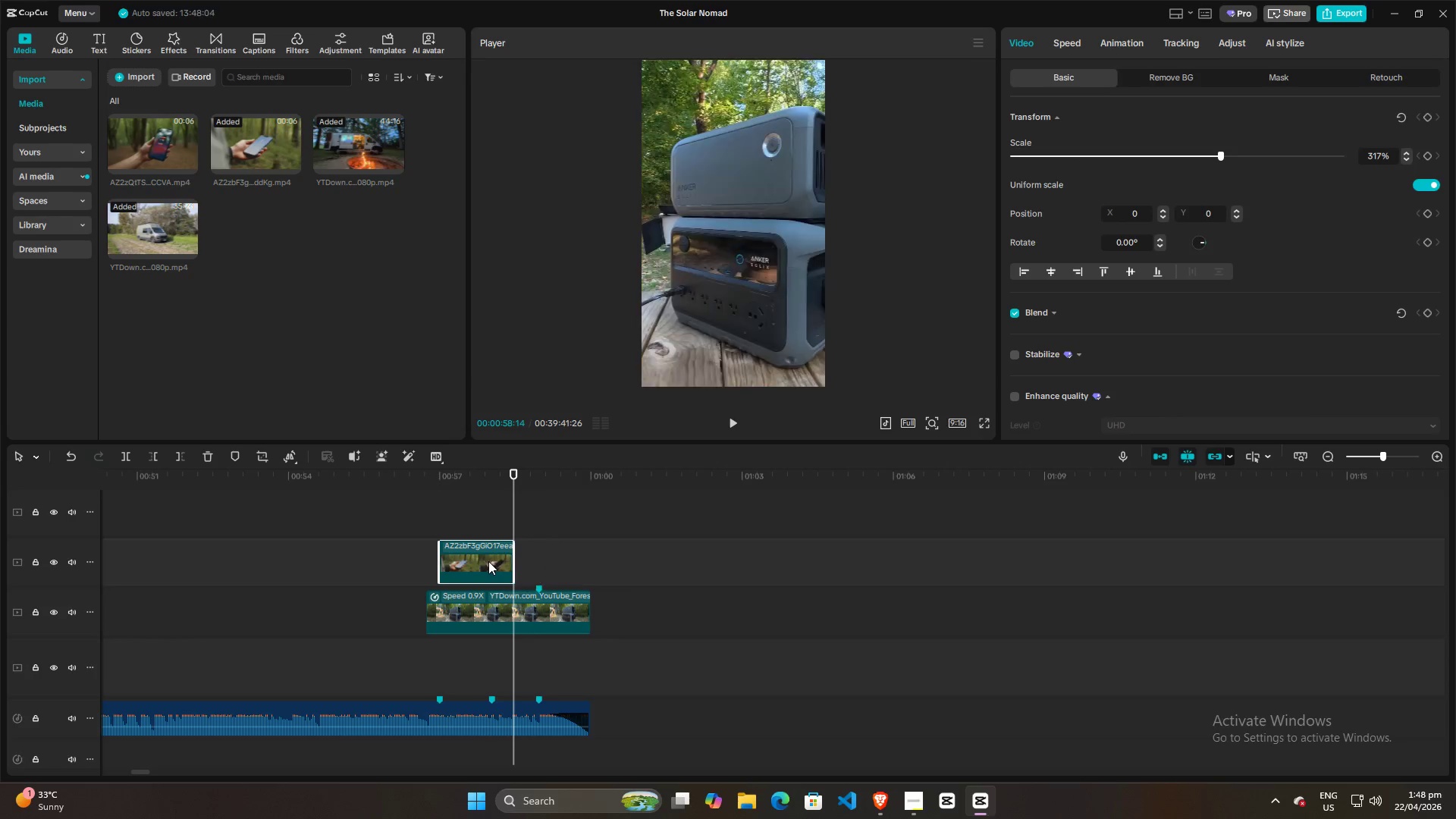 
left_click_drag(start_coordinate=[488, 561], to_coordinate=[513, 560])
 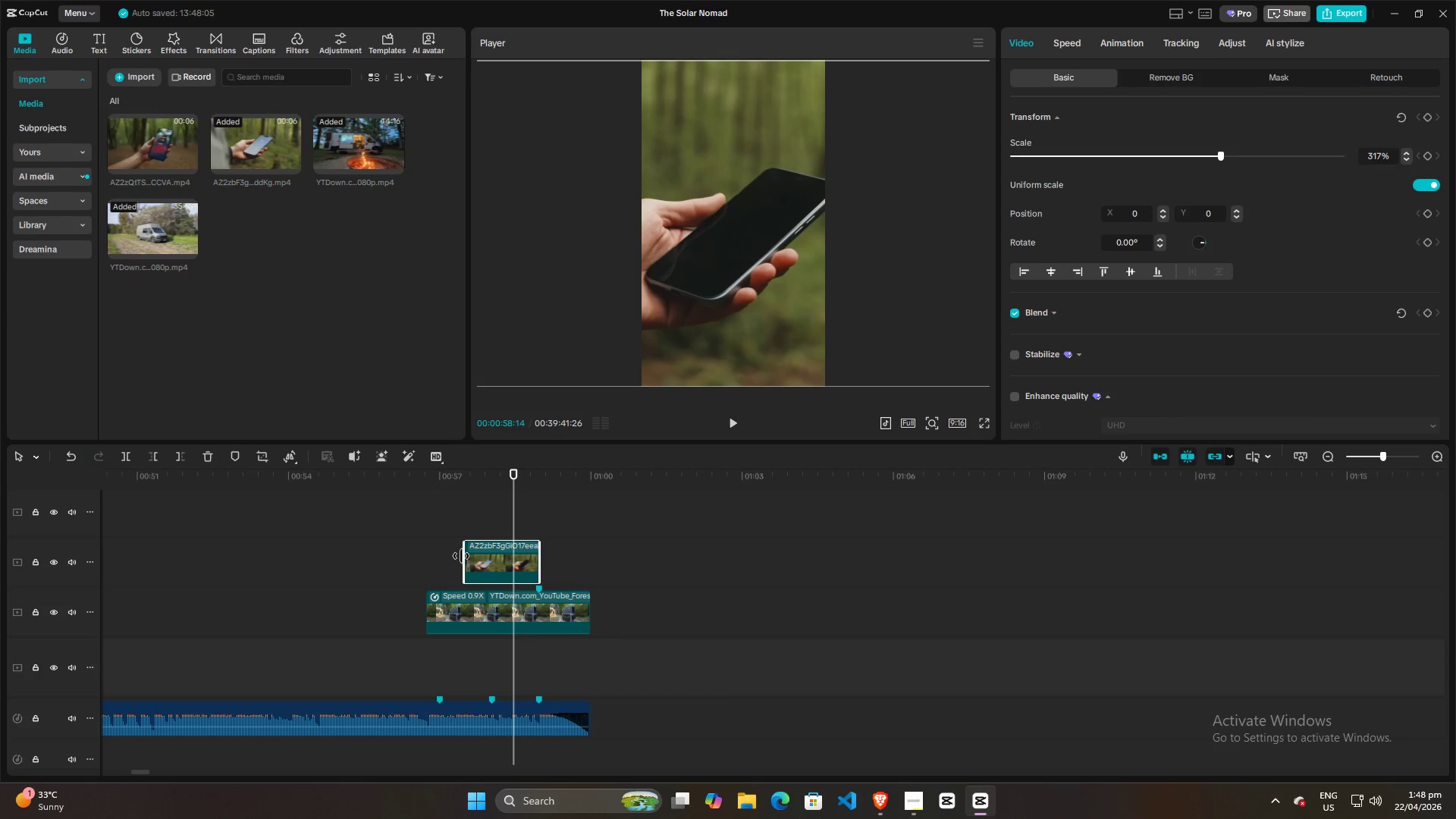 
left_click_drag(start_coordinate=[461, 556], to_coordinate=[441, 557])
 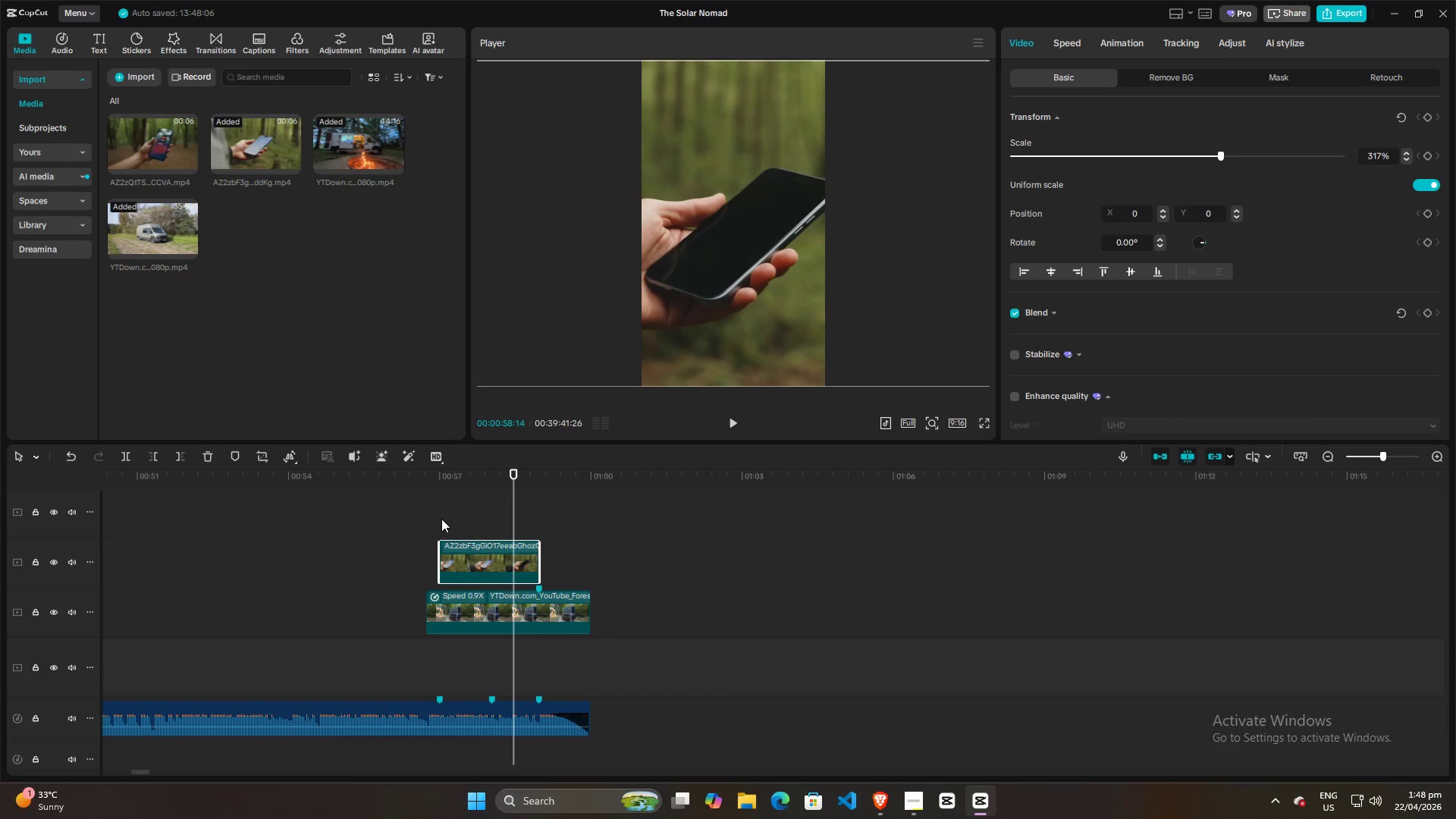 
left_click([441, 519])
 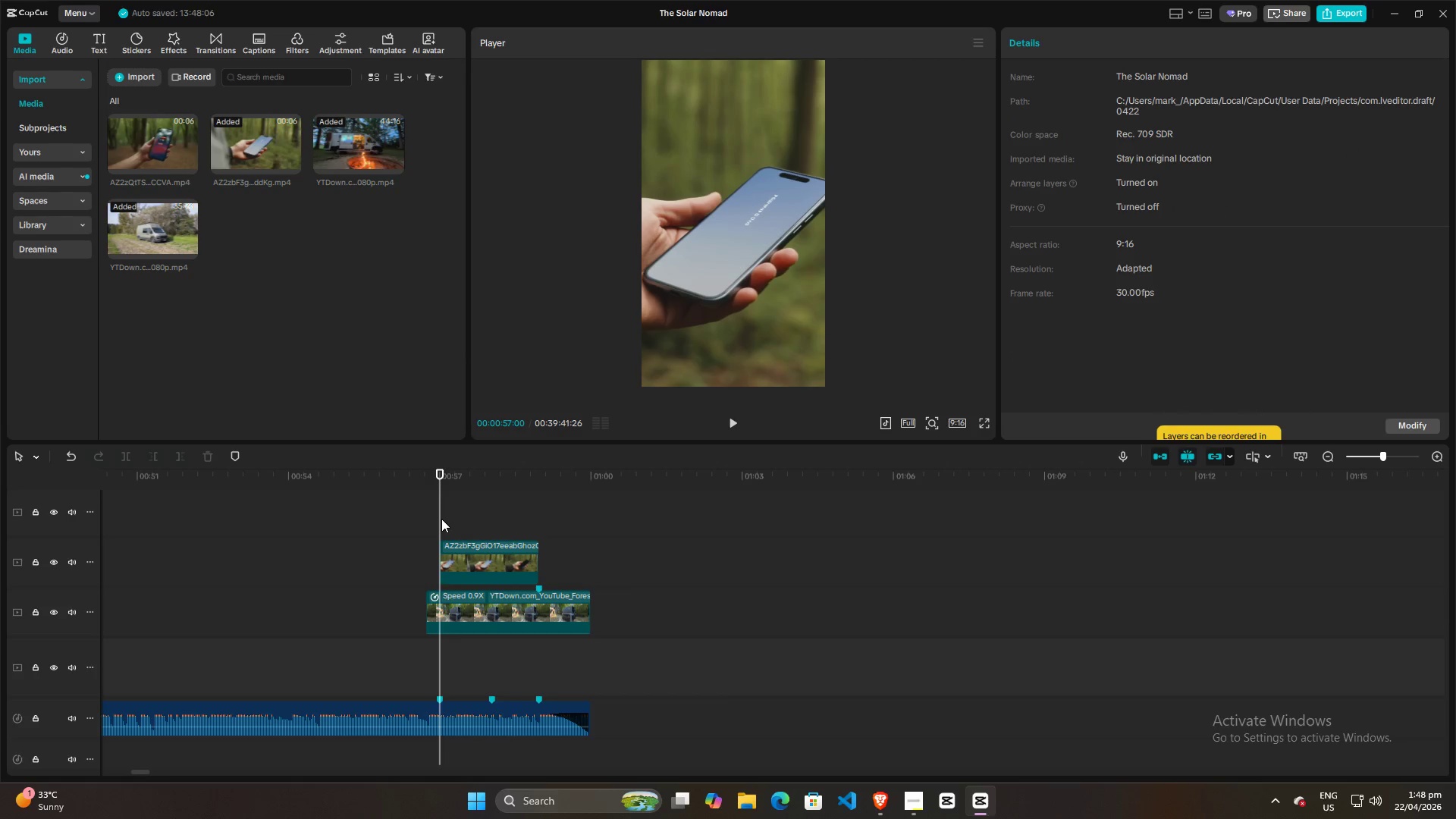 
left_click_drag(start_coordinate=[441, 519], to_coordinate=[442, 541])
 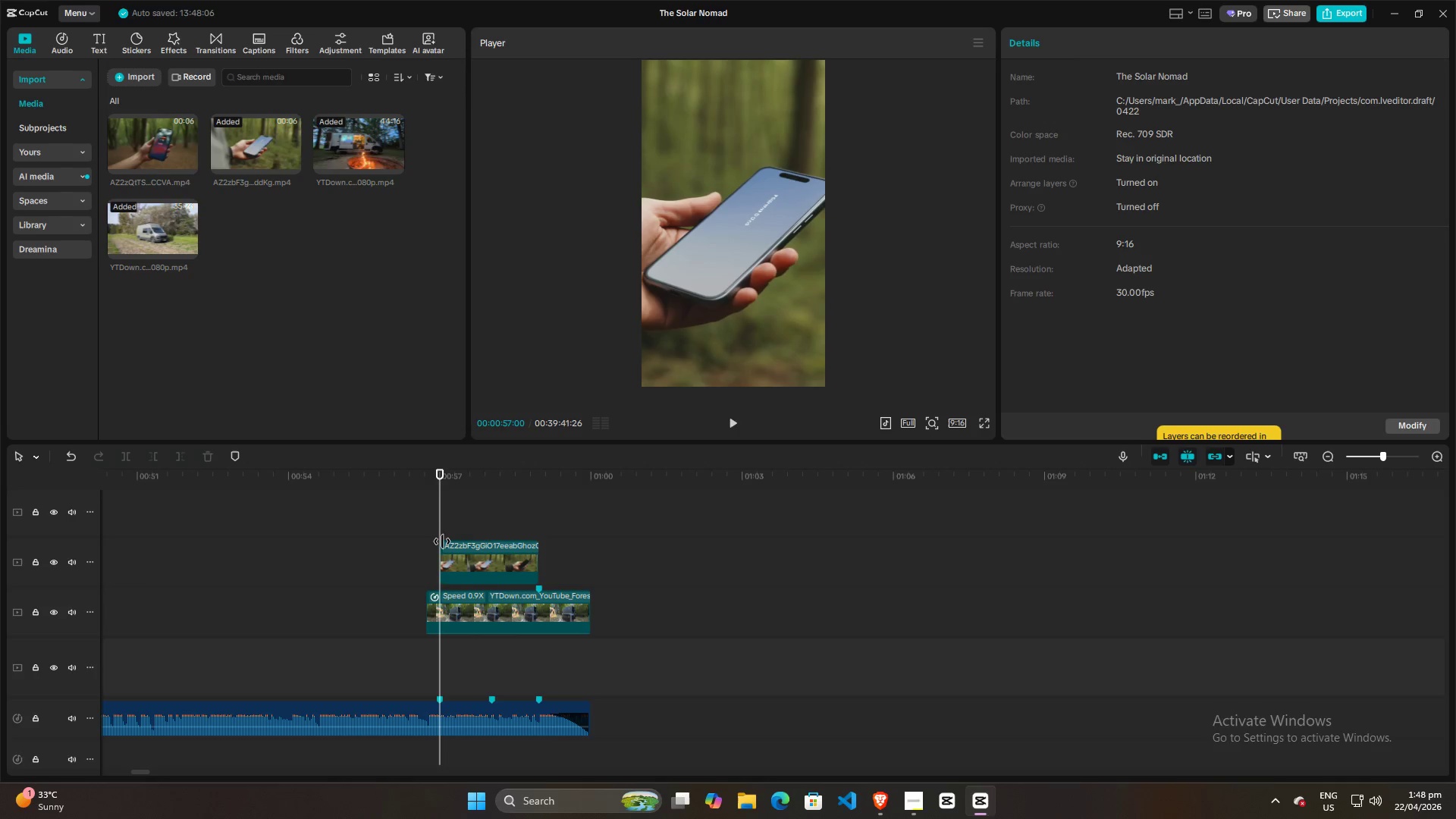 
key(Space)
 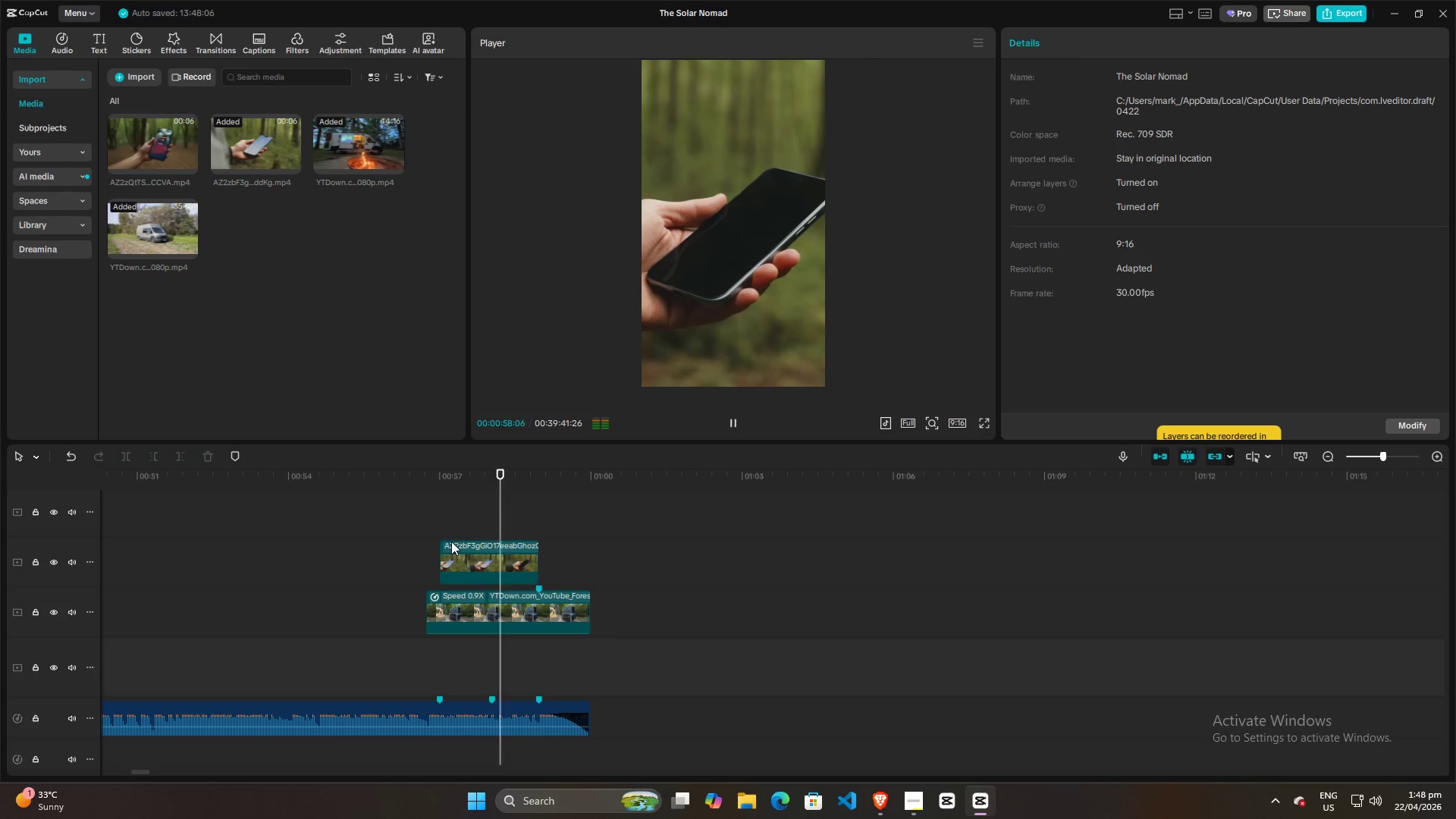 
key(Space)
 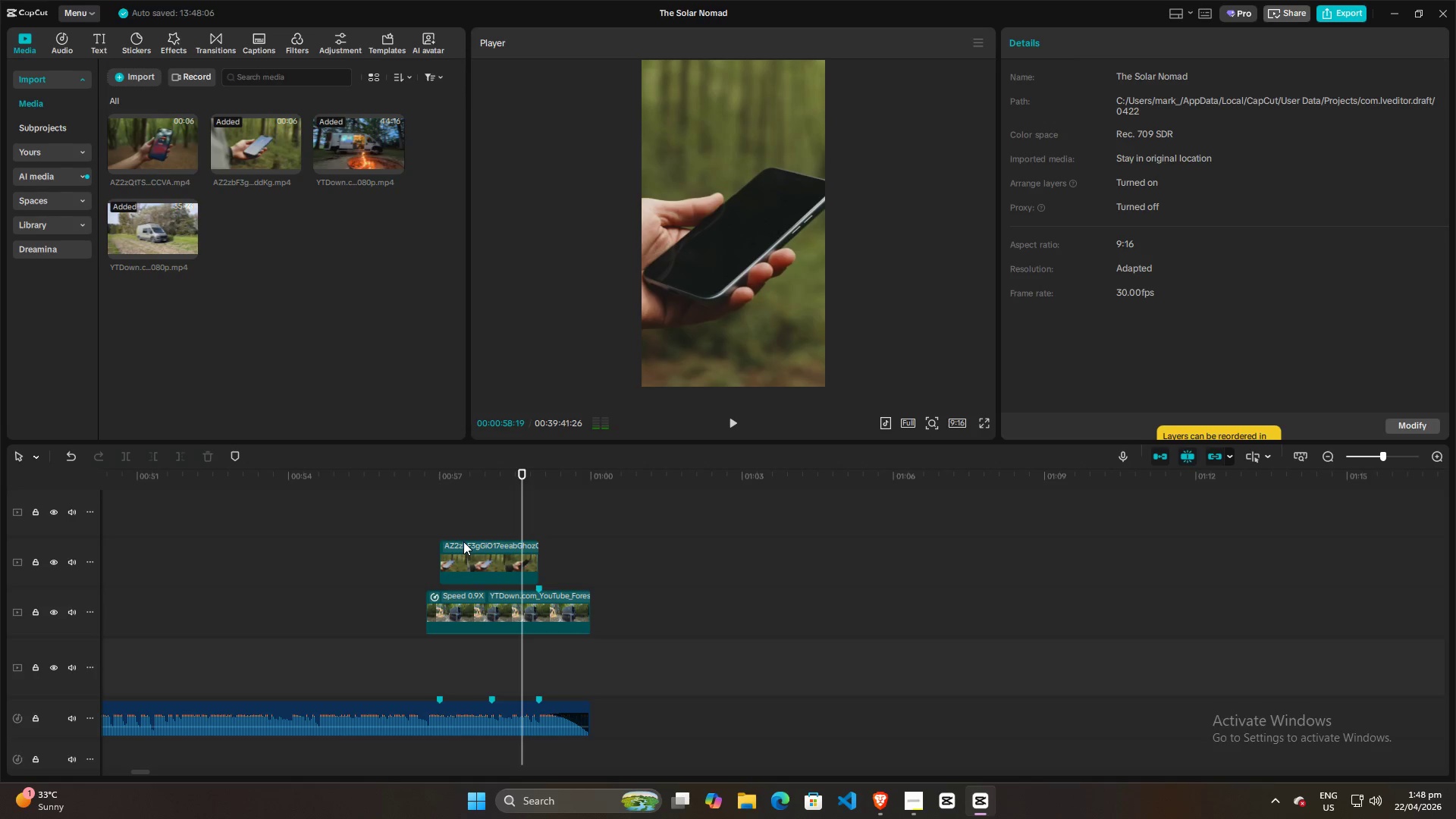 
key(Space)
 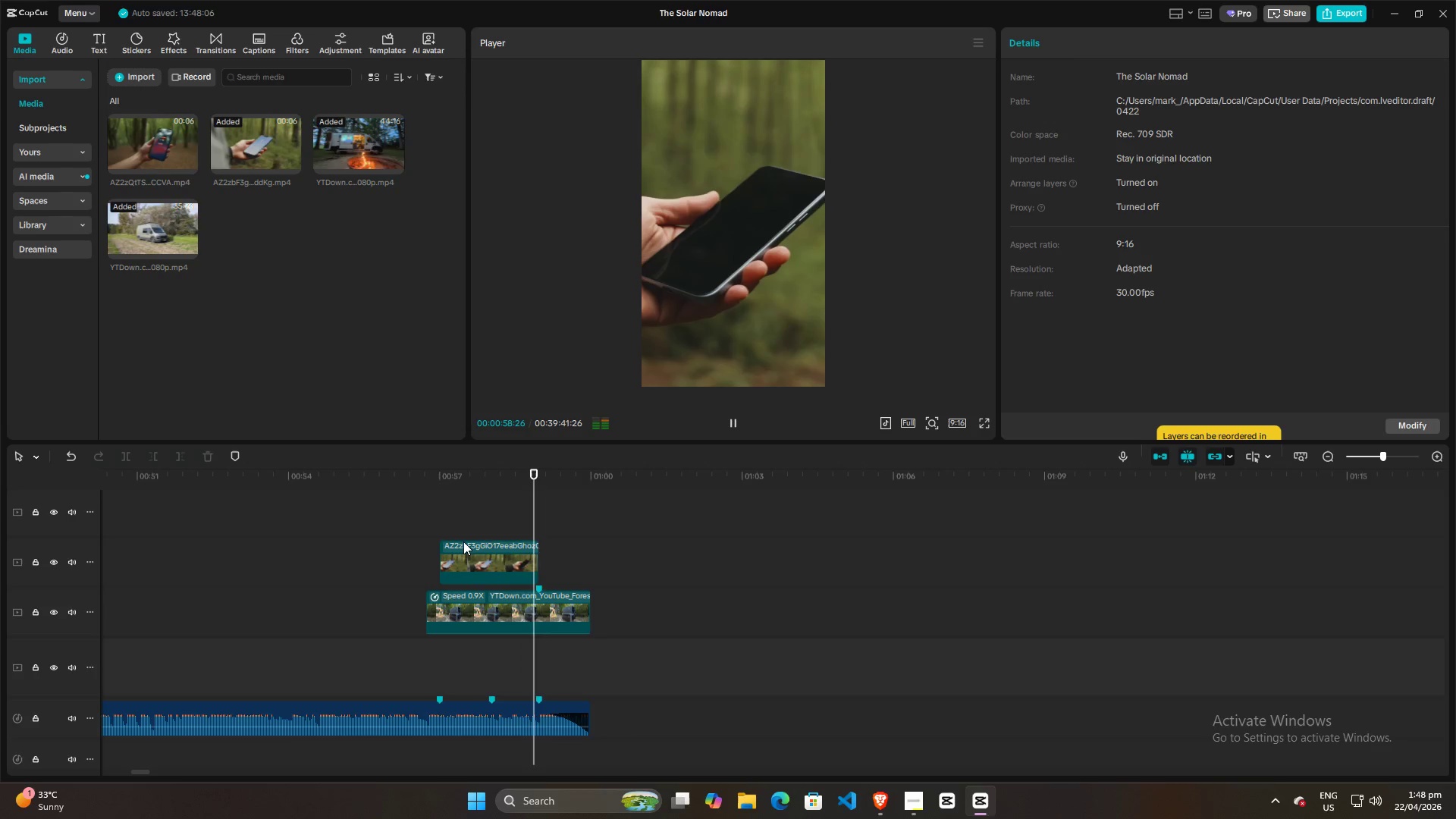 
key(Space)
 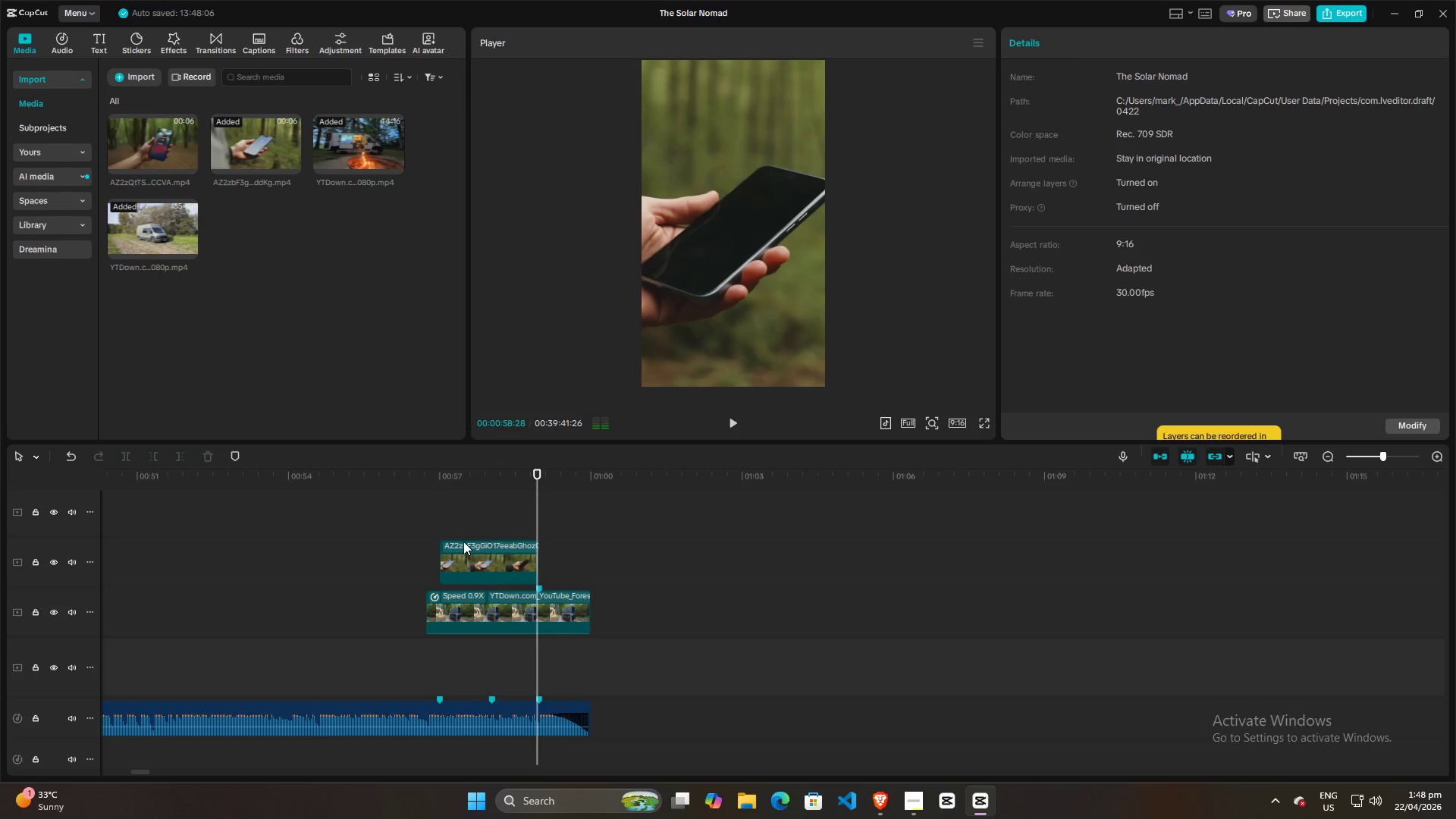 
key(Space)
 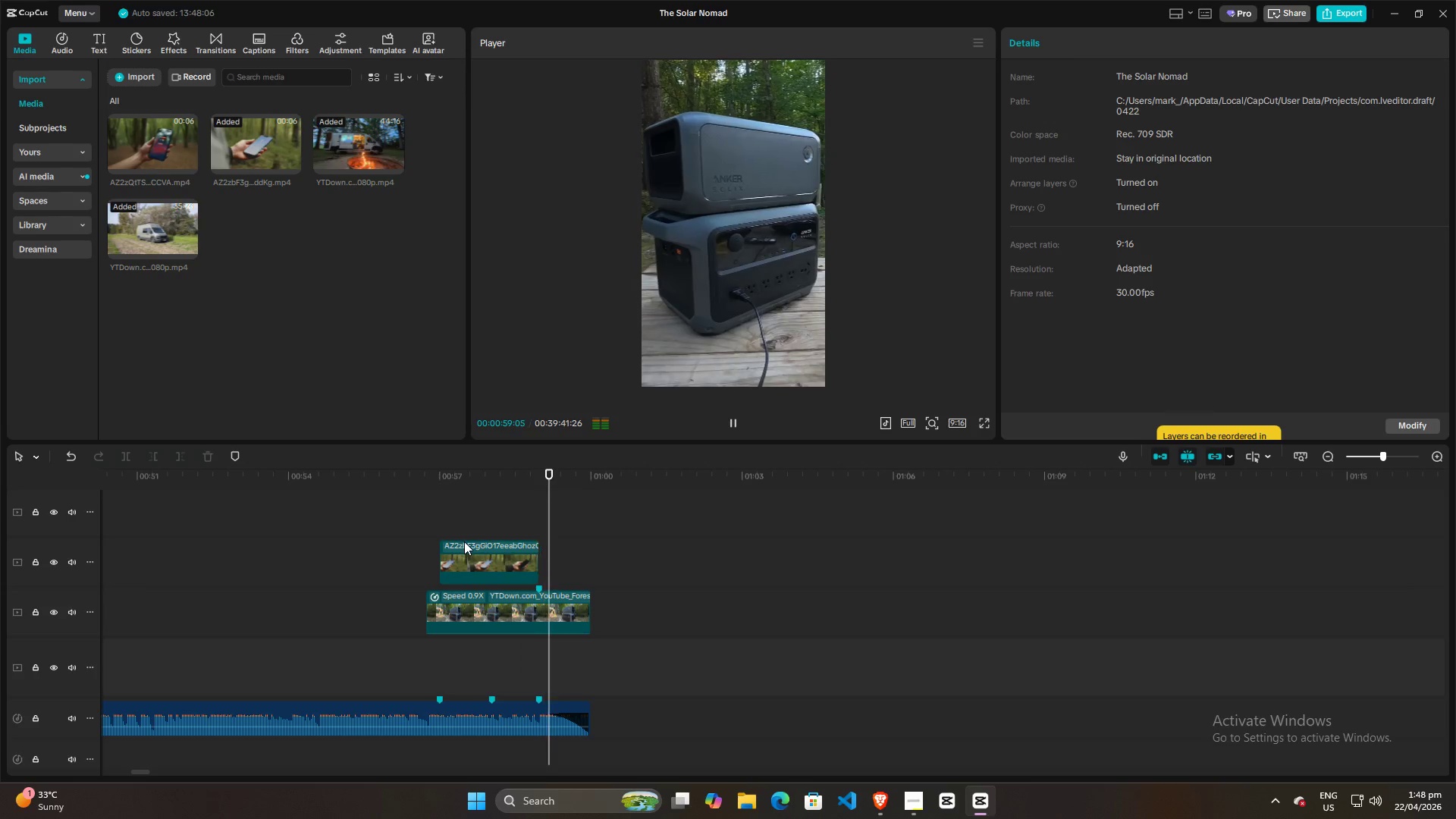 
key(Space)
 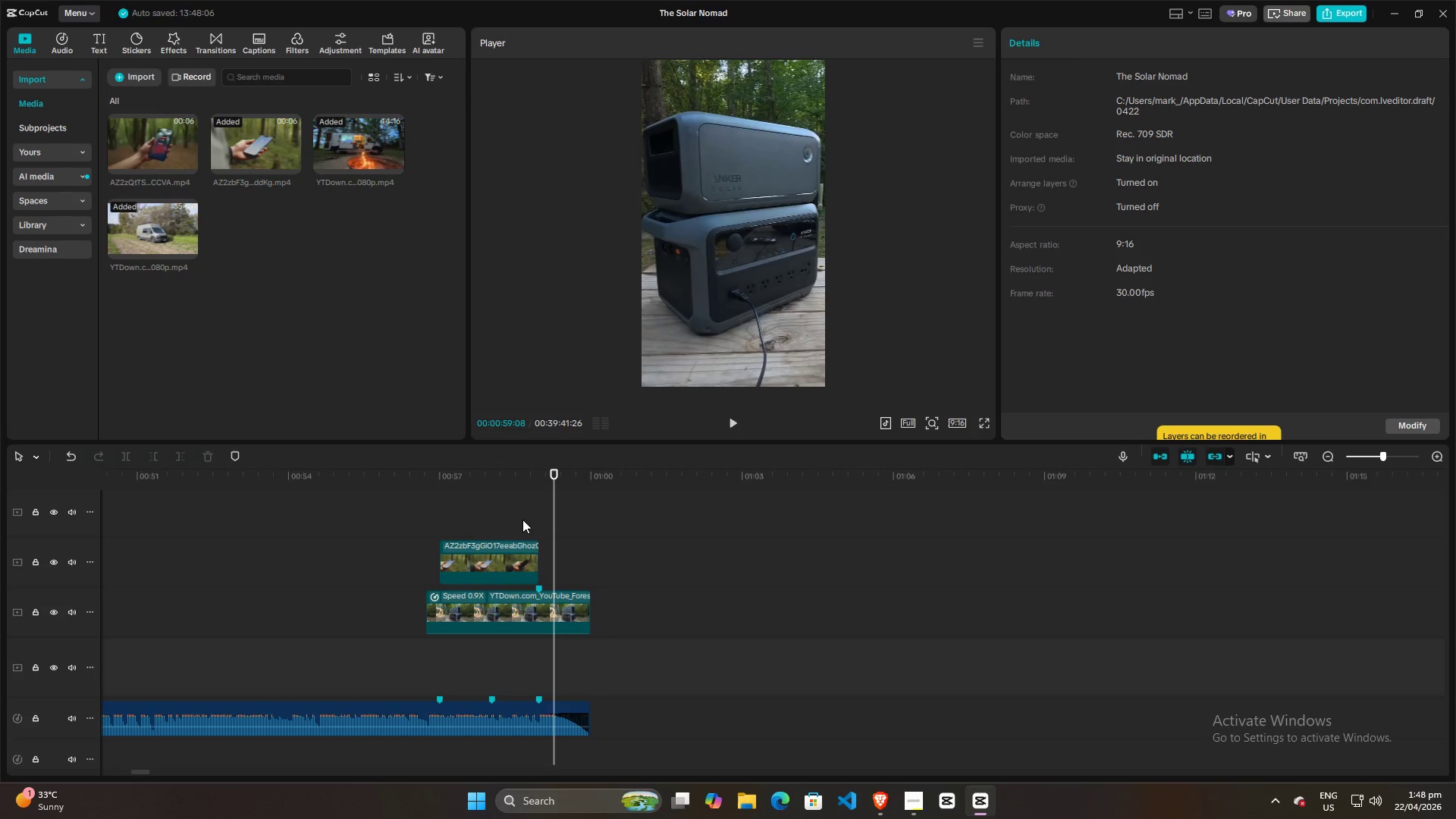 
left_click([505, 511])
 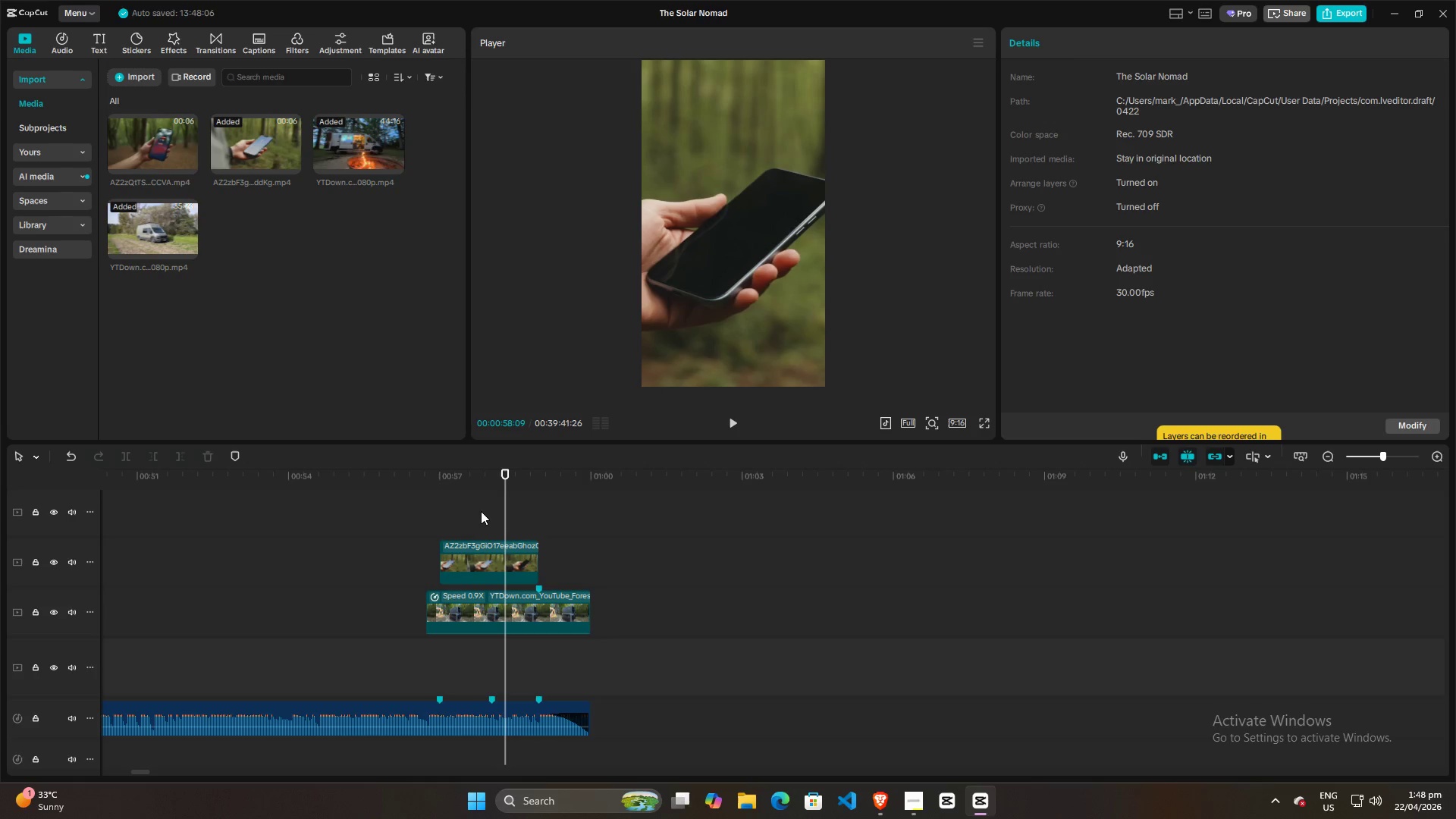 
left_click([475, 511])
 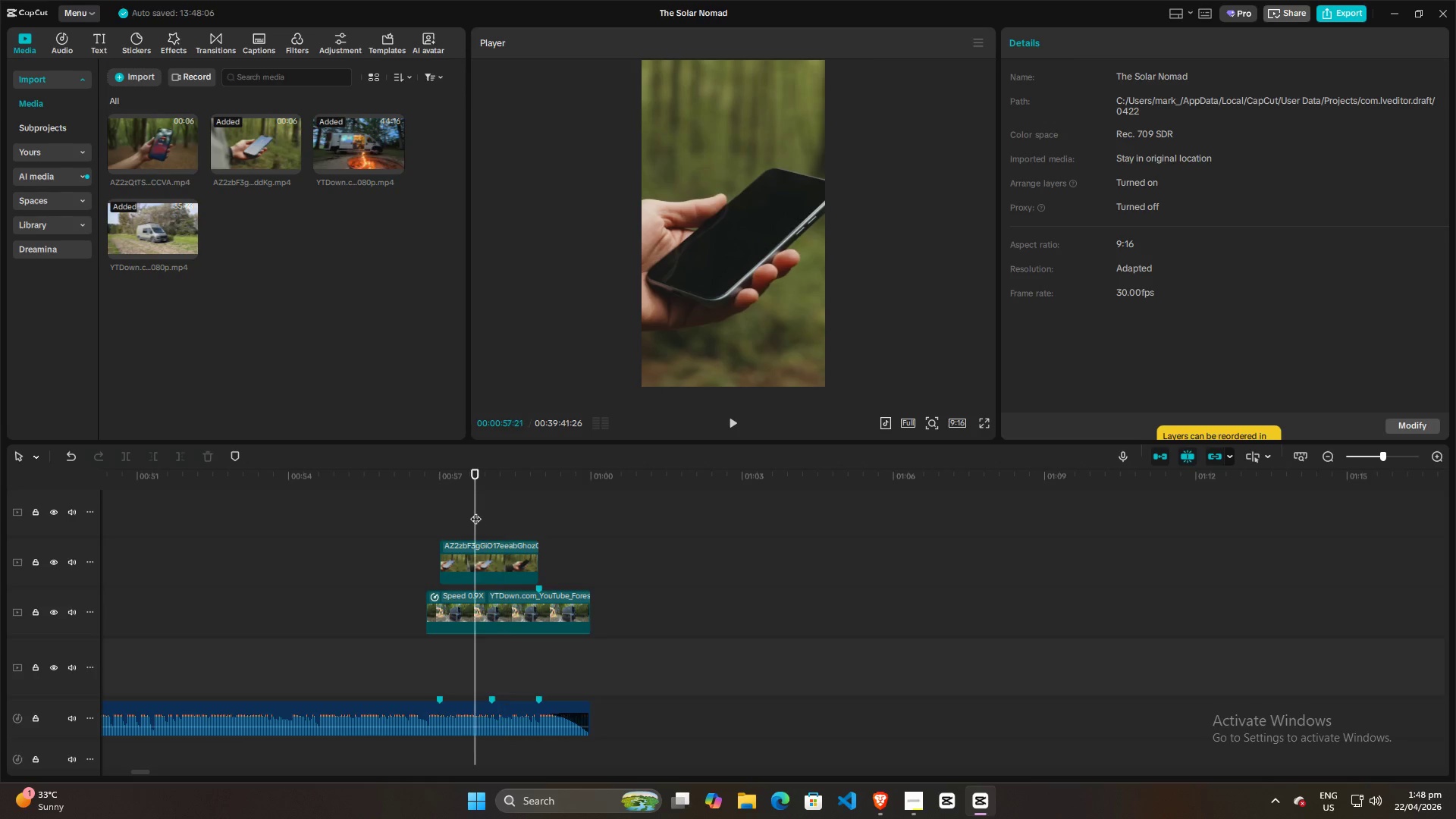 
key(Space)
 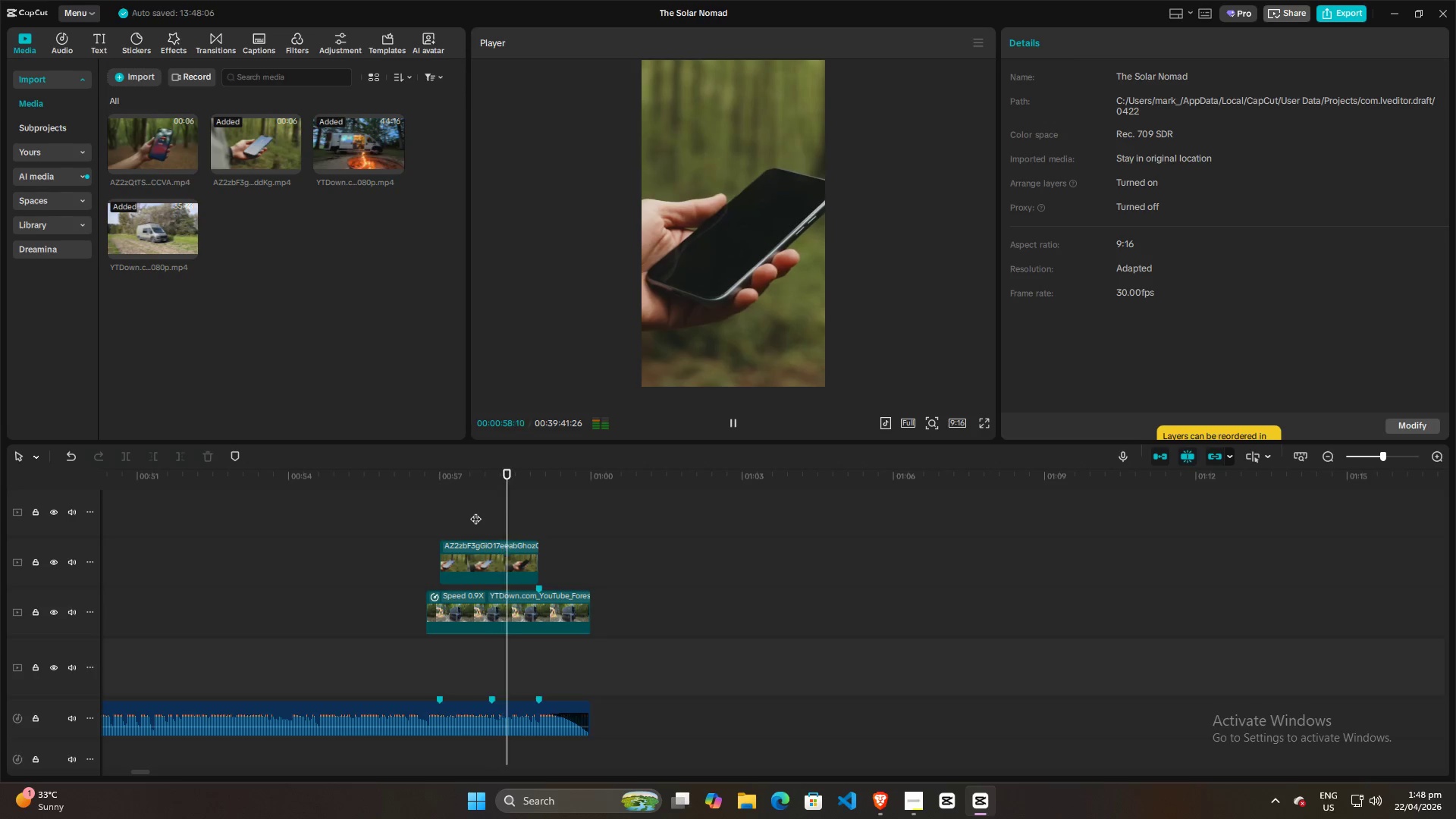 
key(Space)
 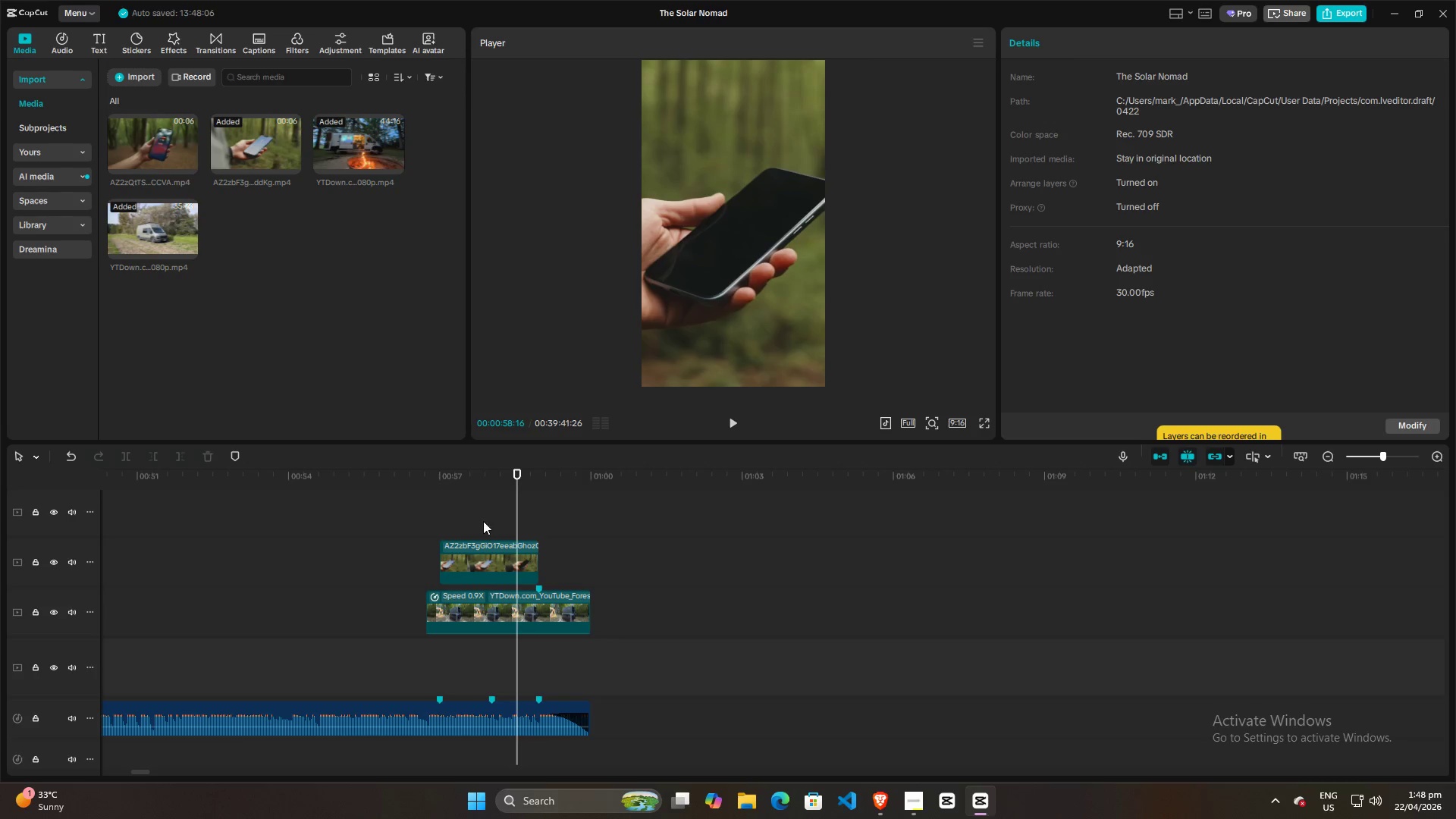 
left_click([499, 559])
 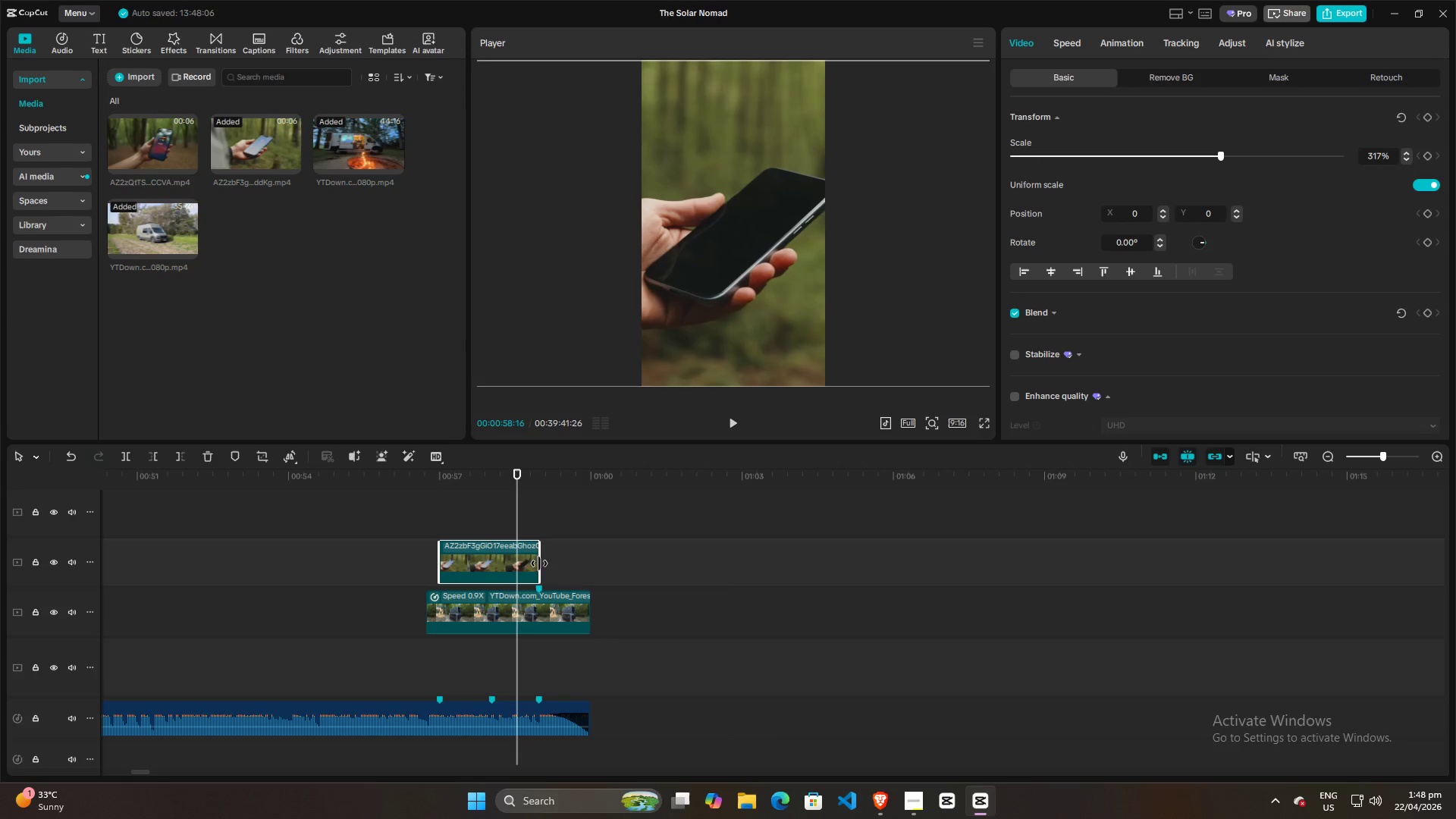 
left_click_drag(start_coordinate=[540, 563], to_coordinate=[516, 559])
 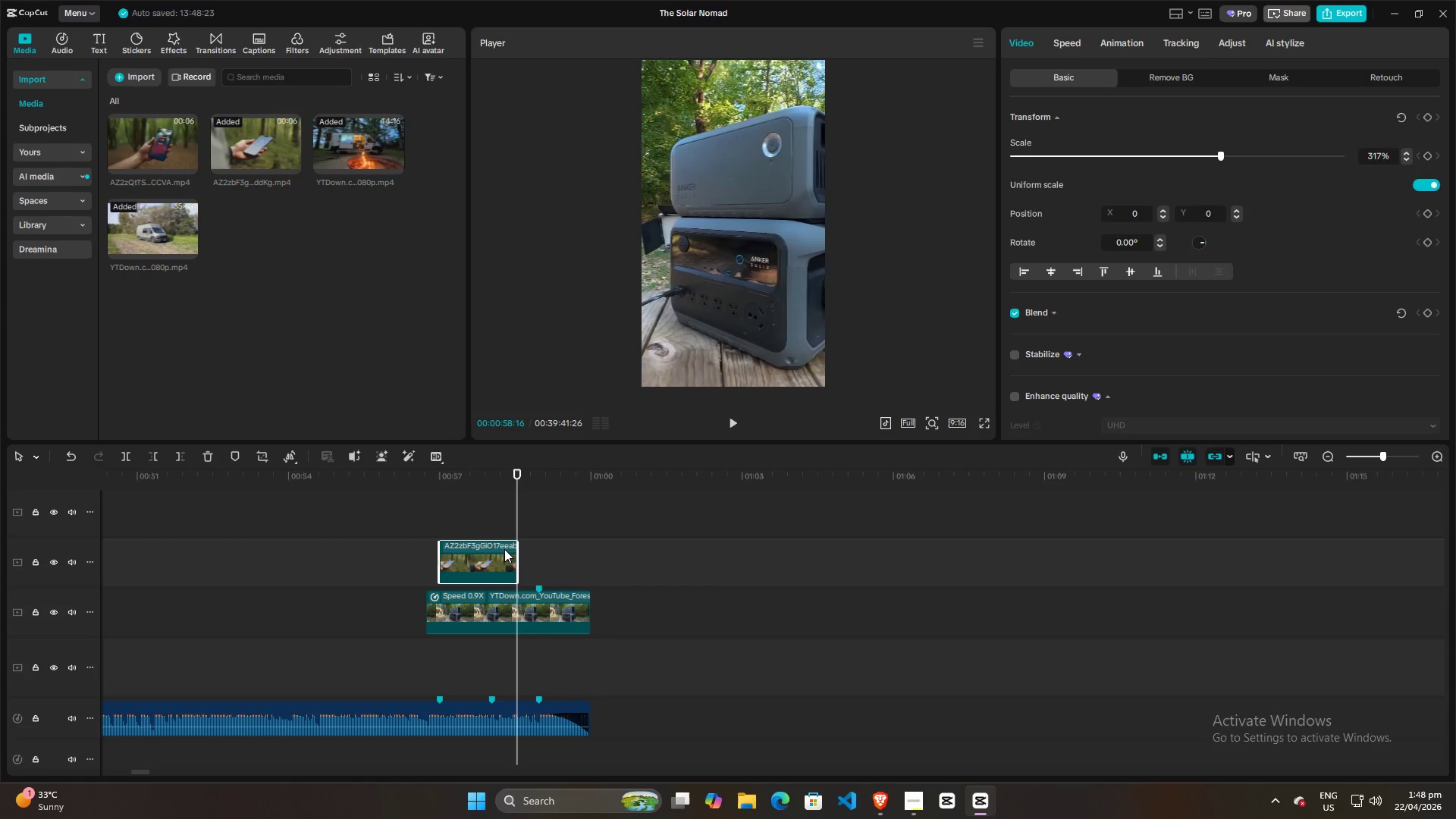 
key(Space)
 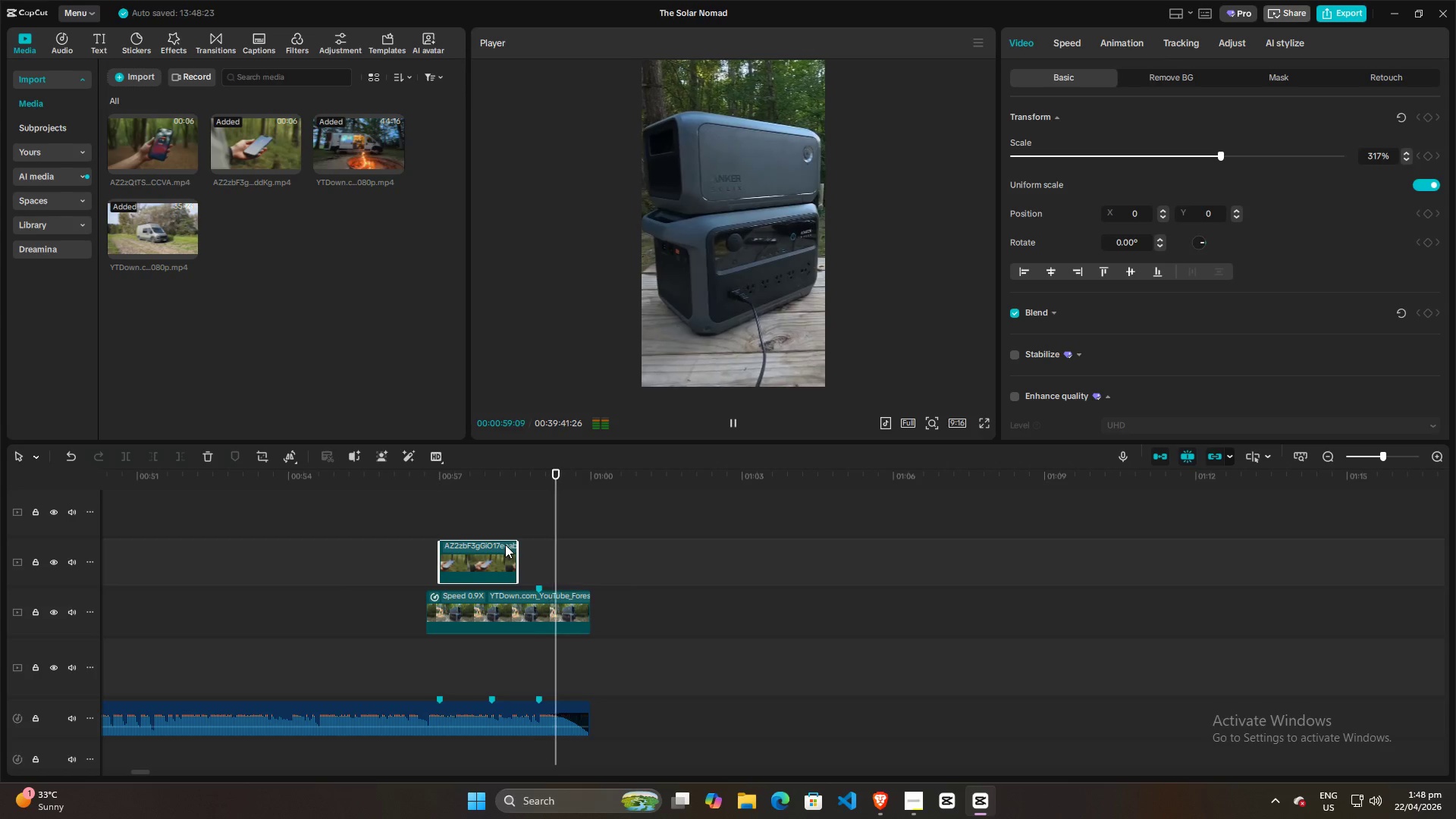 
key(Space)
 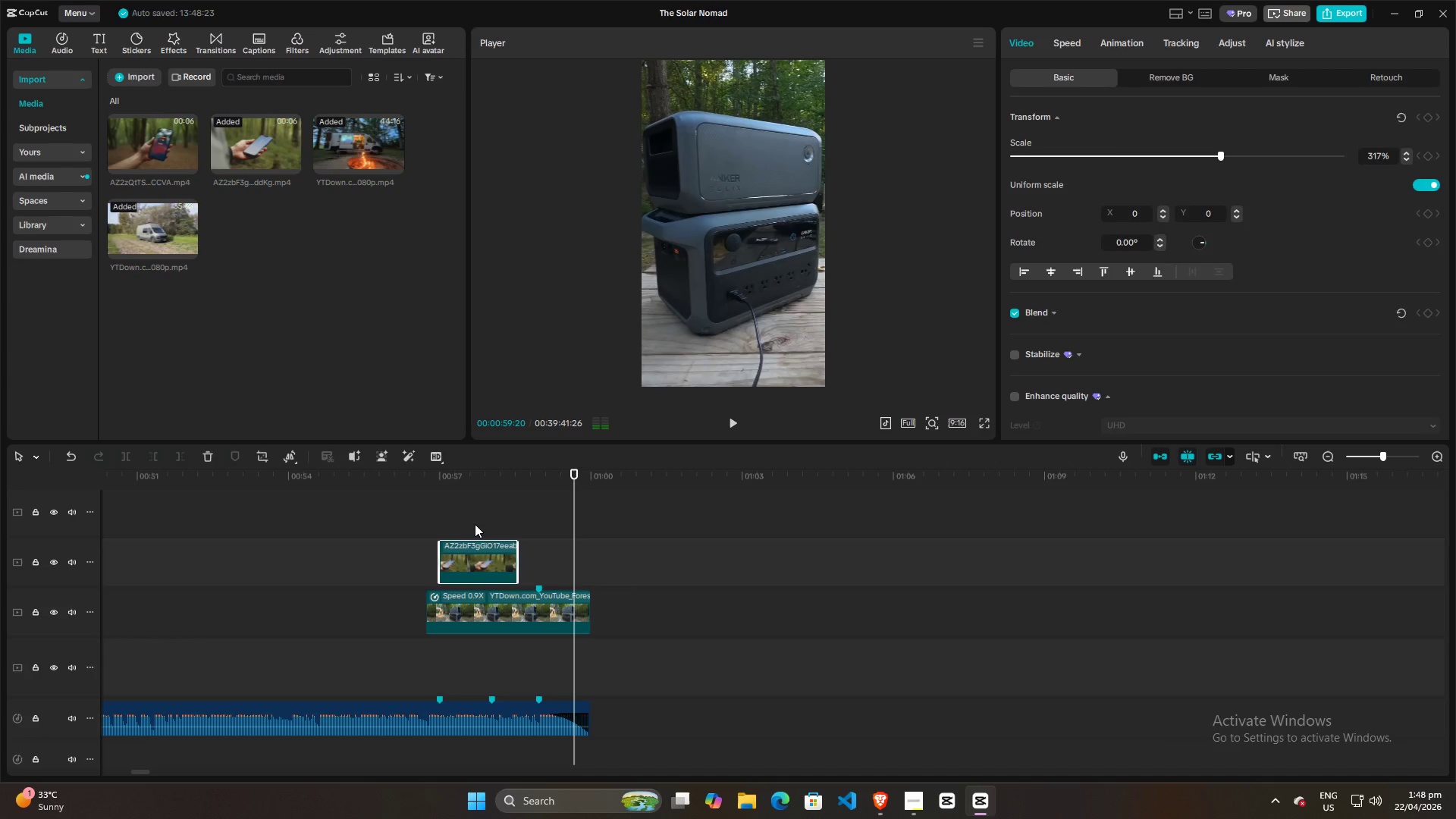 
left_click([472, 523])
 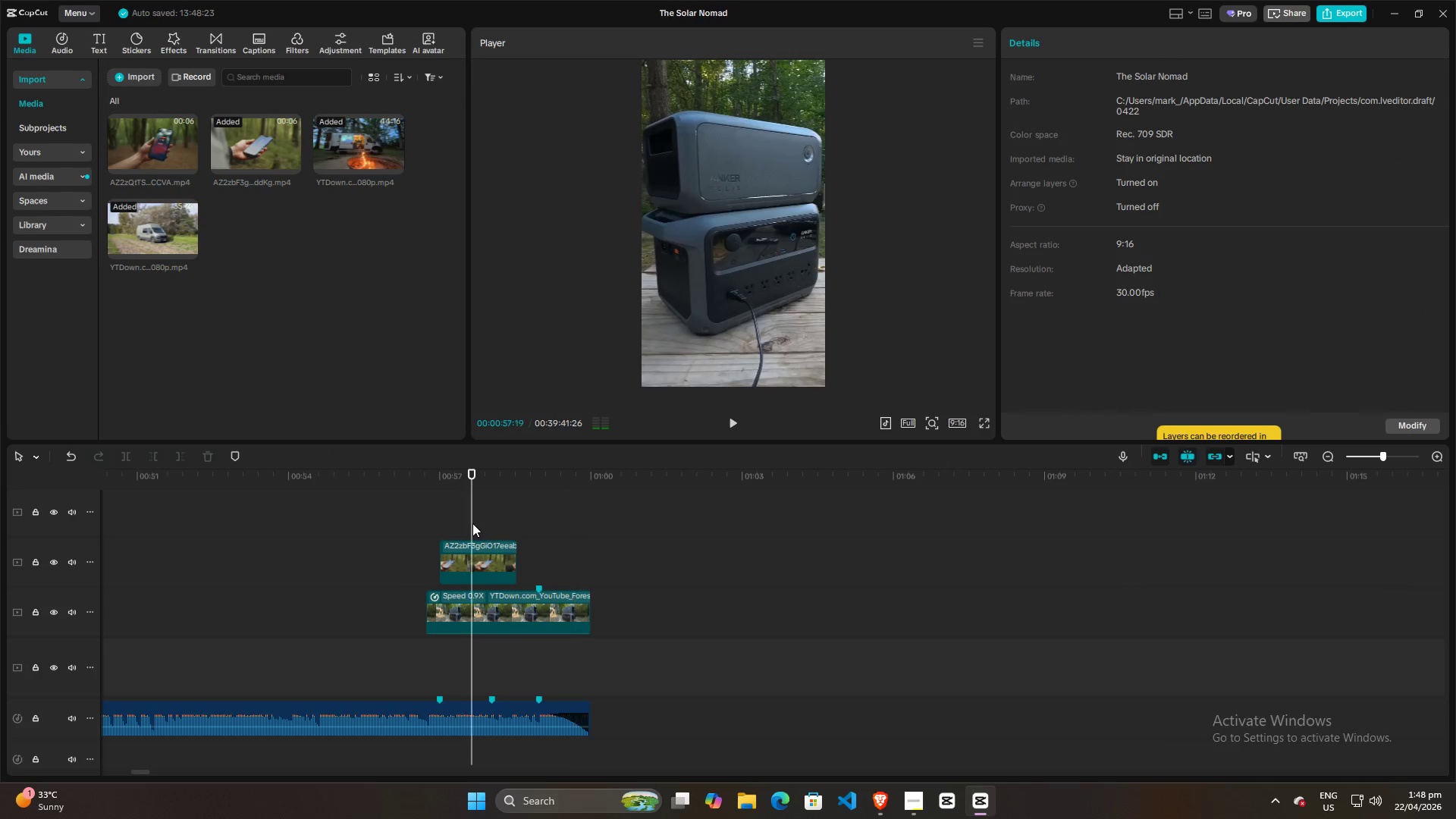 
key(Space)
 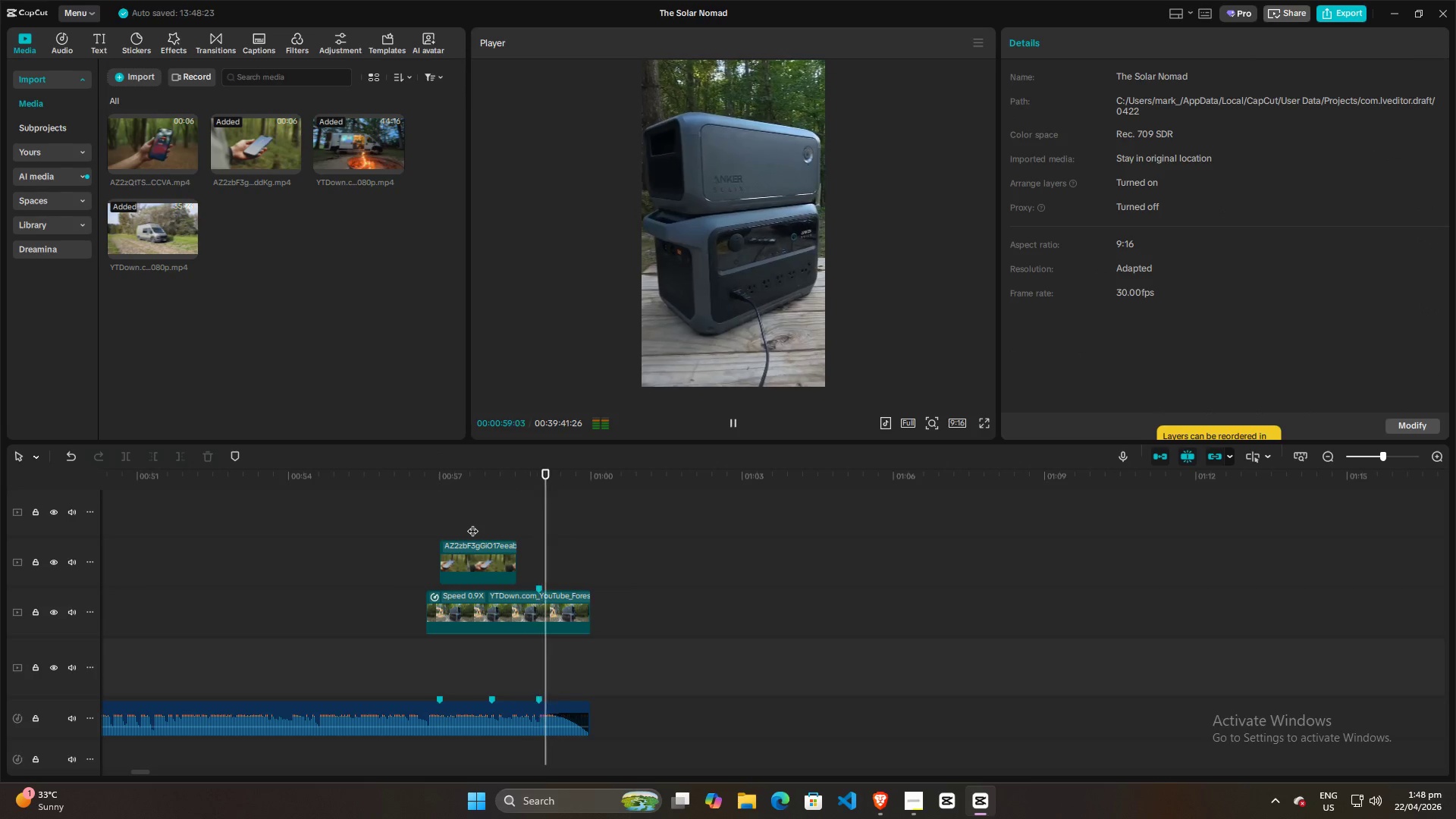 
key(Space)
 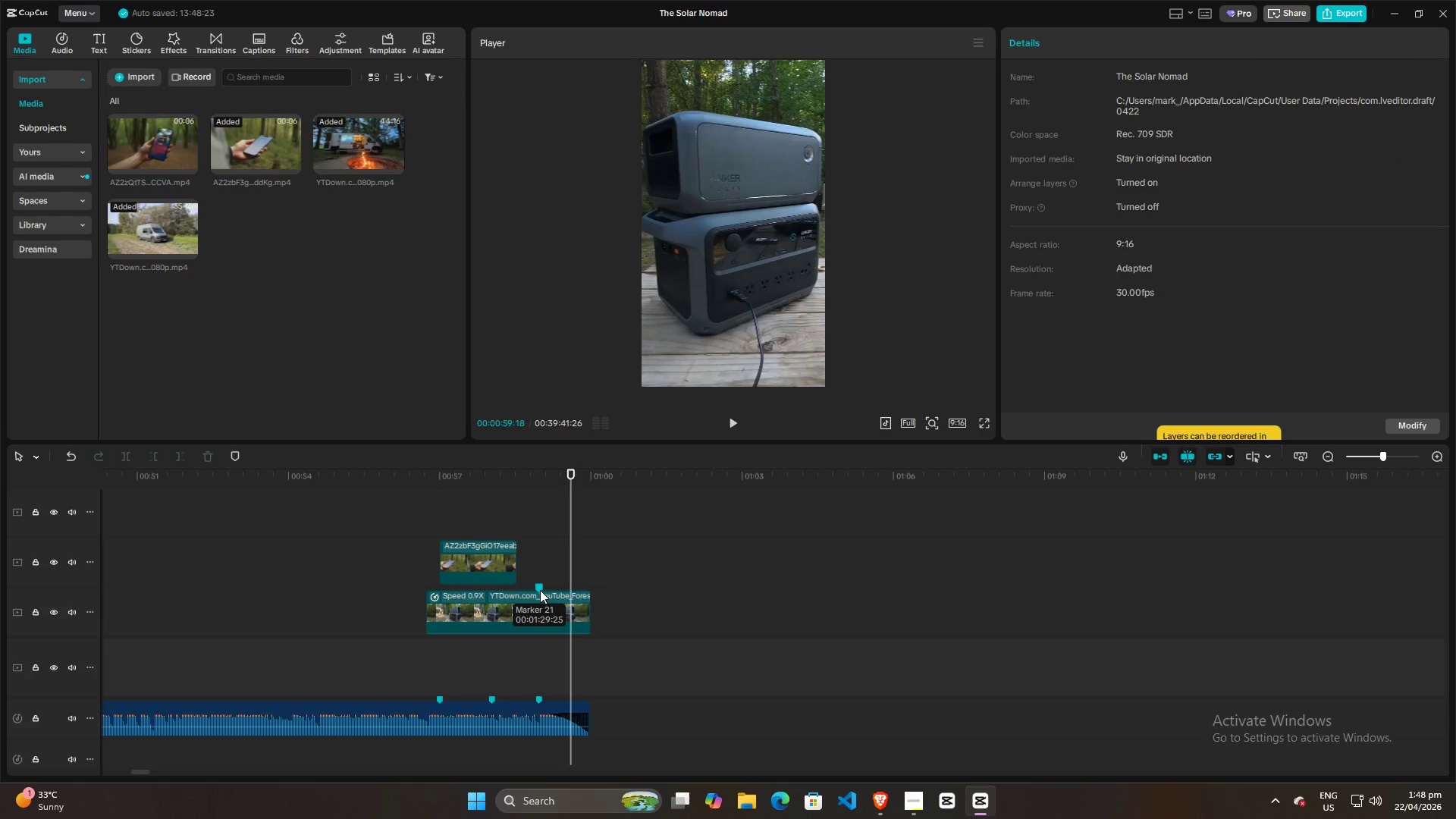 
key(Space)
 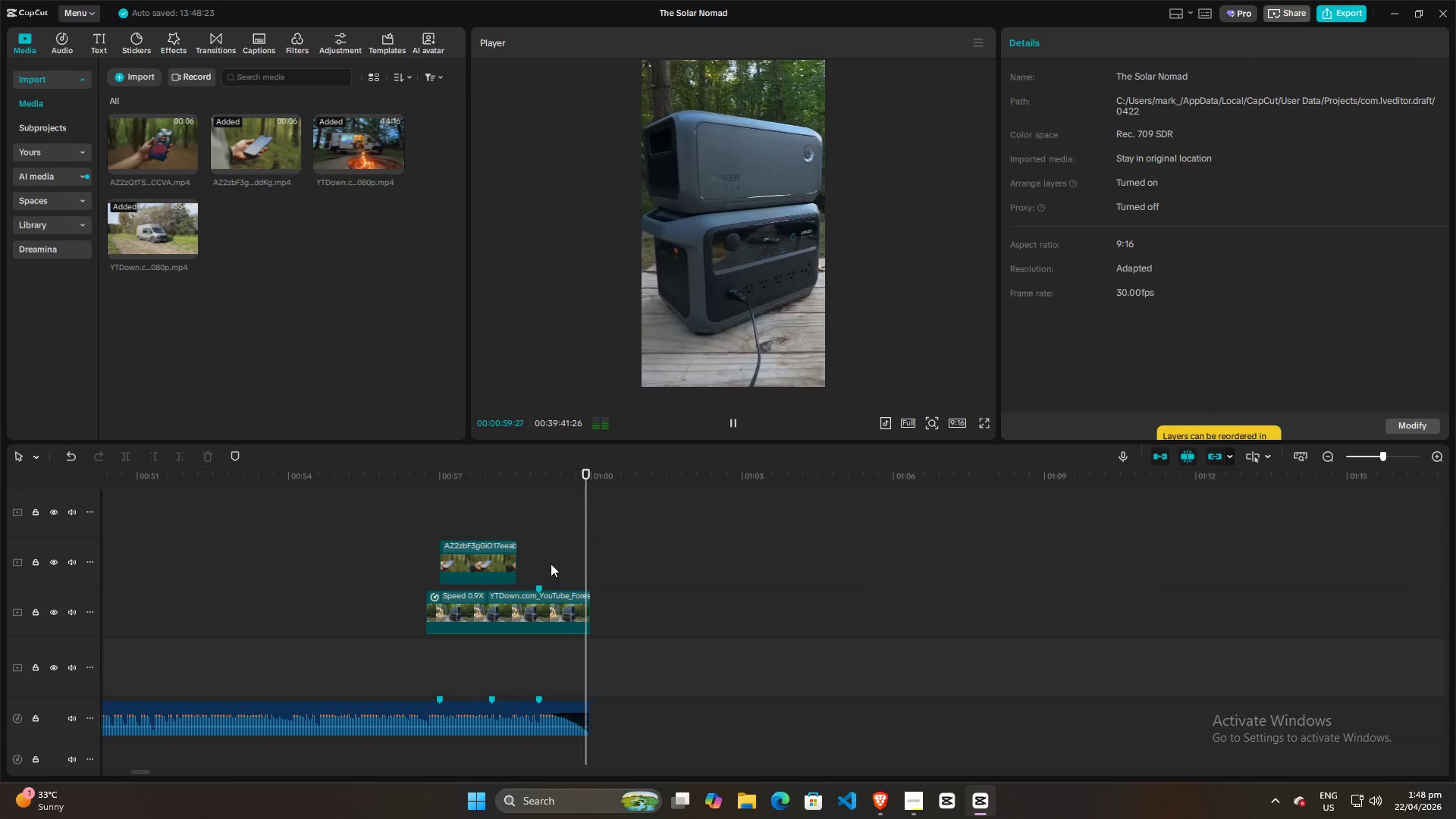 
key(Space)
 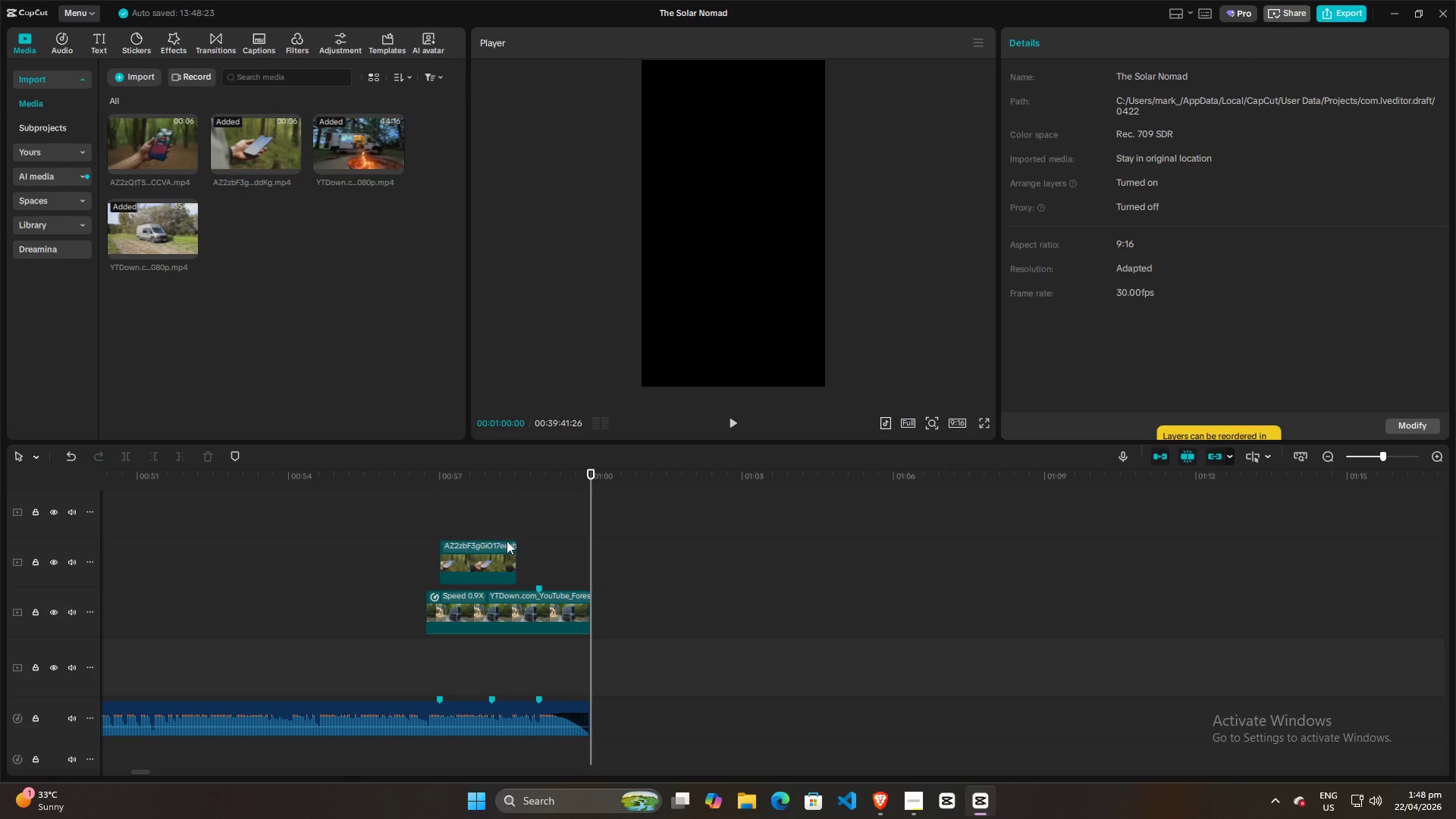 
left_click([471, 525])
 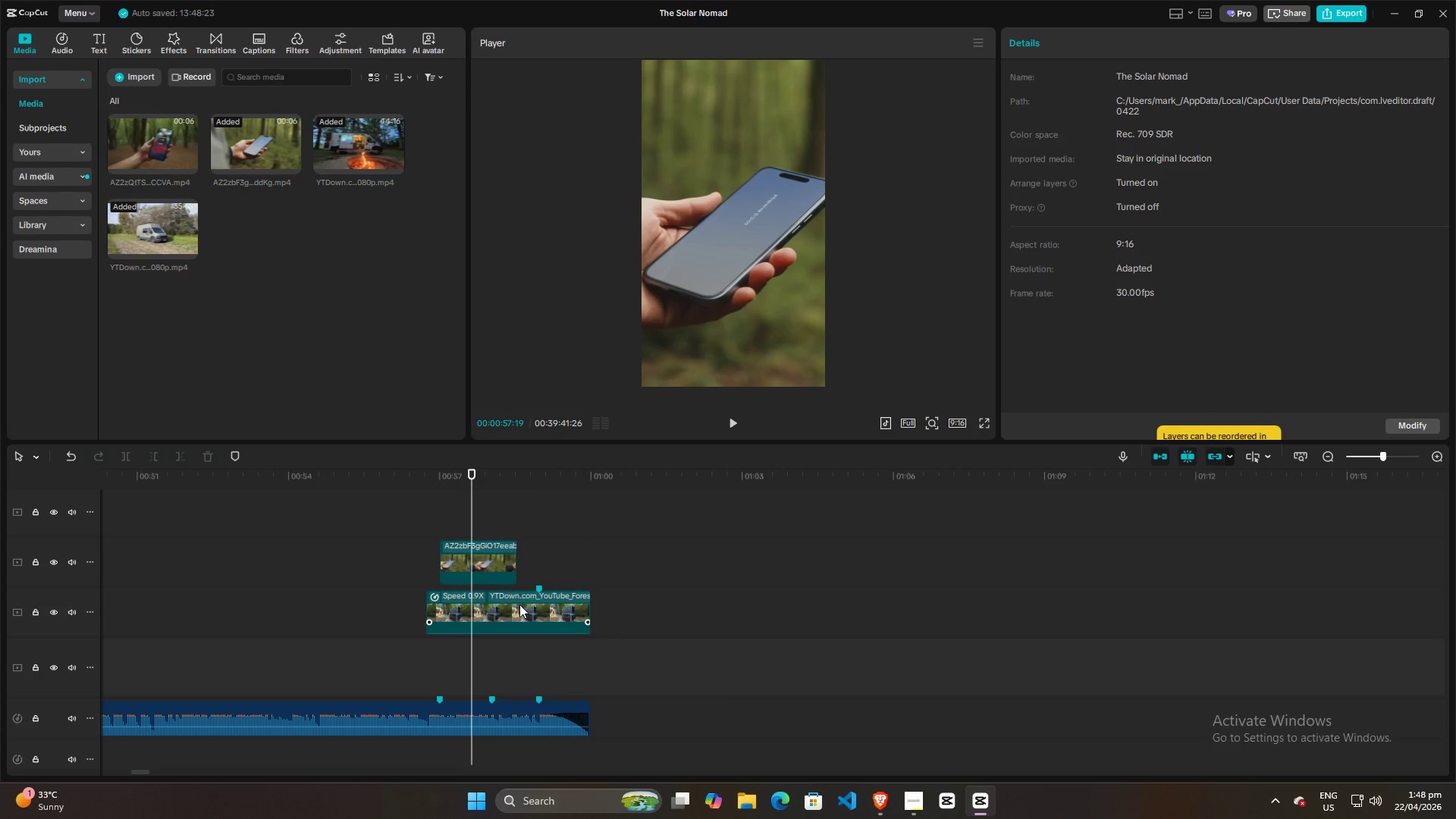 
left_click_drag(start_coordinate=[523, 605], to_coordinate=[573, 607])
 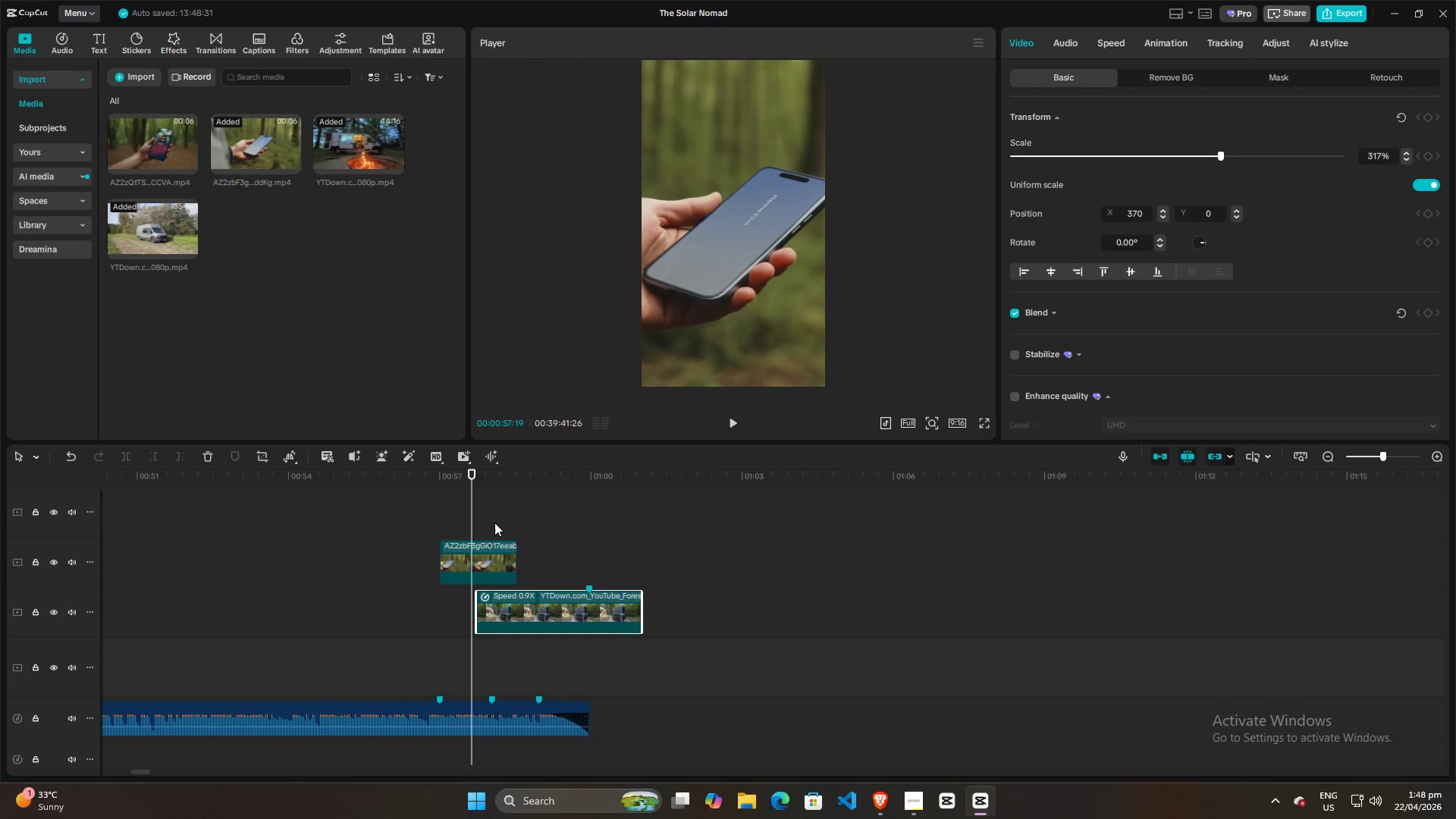 
left_click([491, 521])
 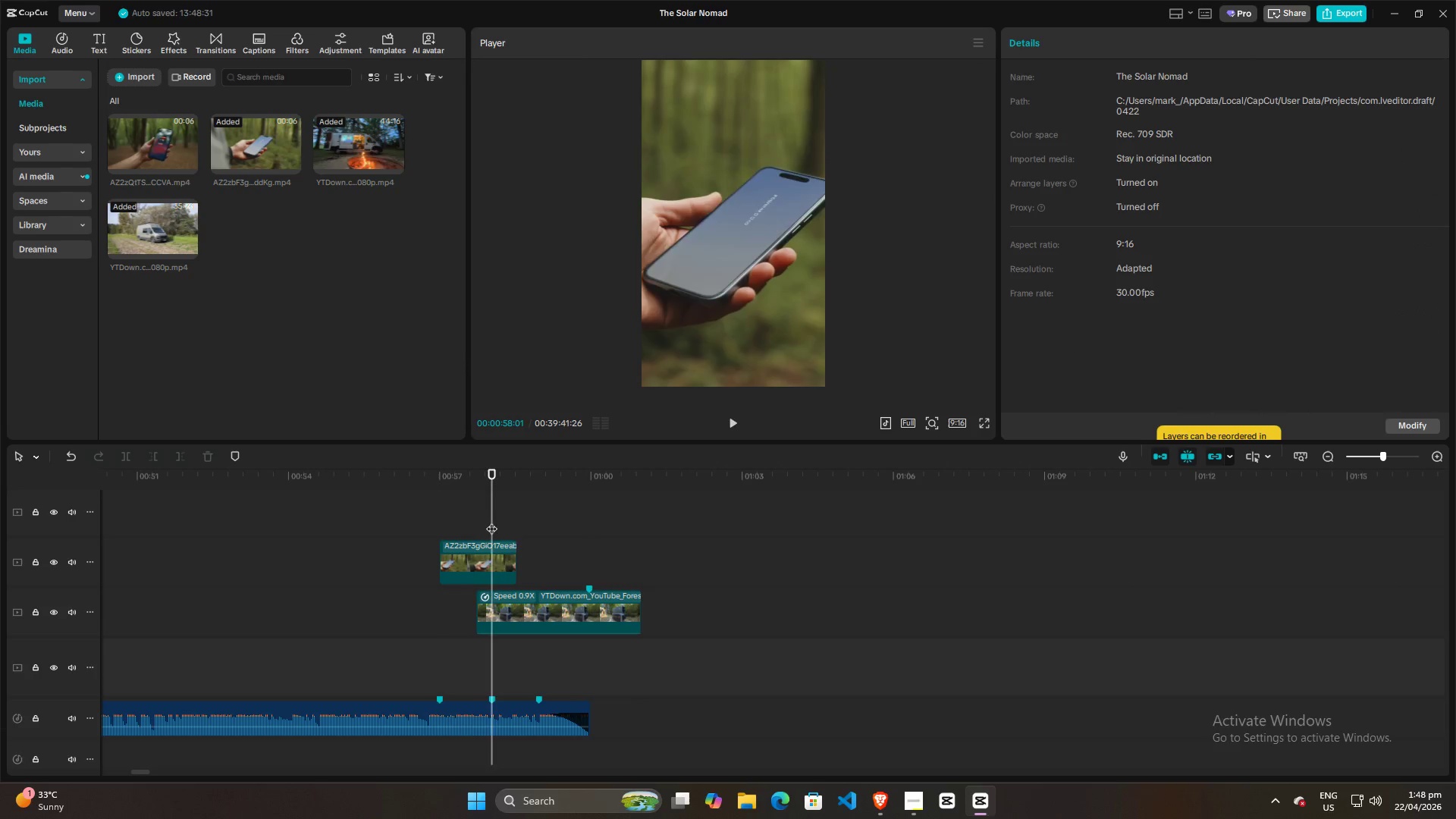 
key(Space)
 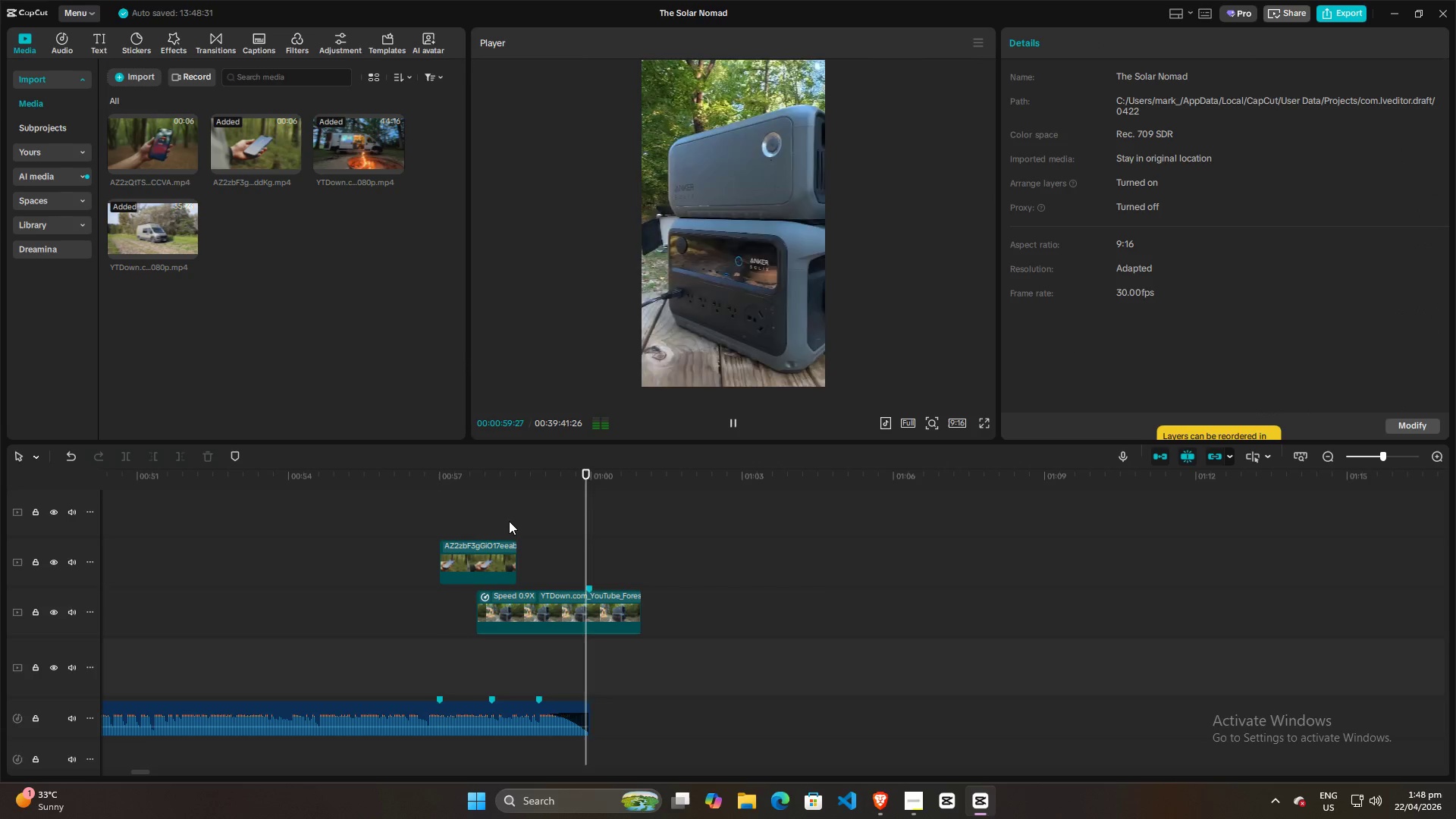 
key(Space)
 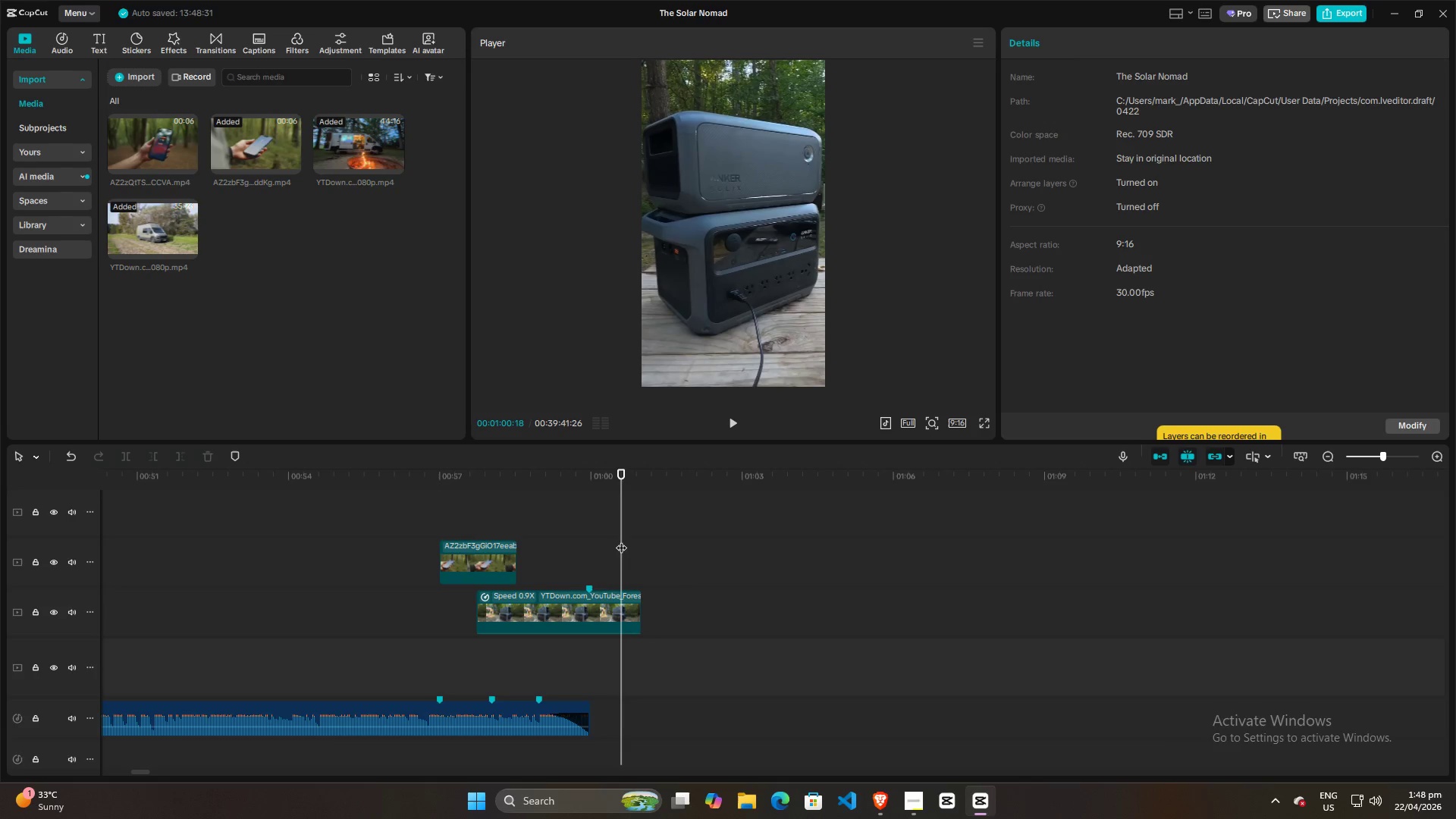 
left_click_drag(start_coordinate=[621, 540], to_coordinate=[589, 540])
 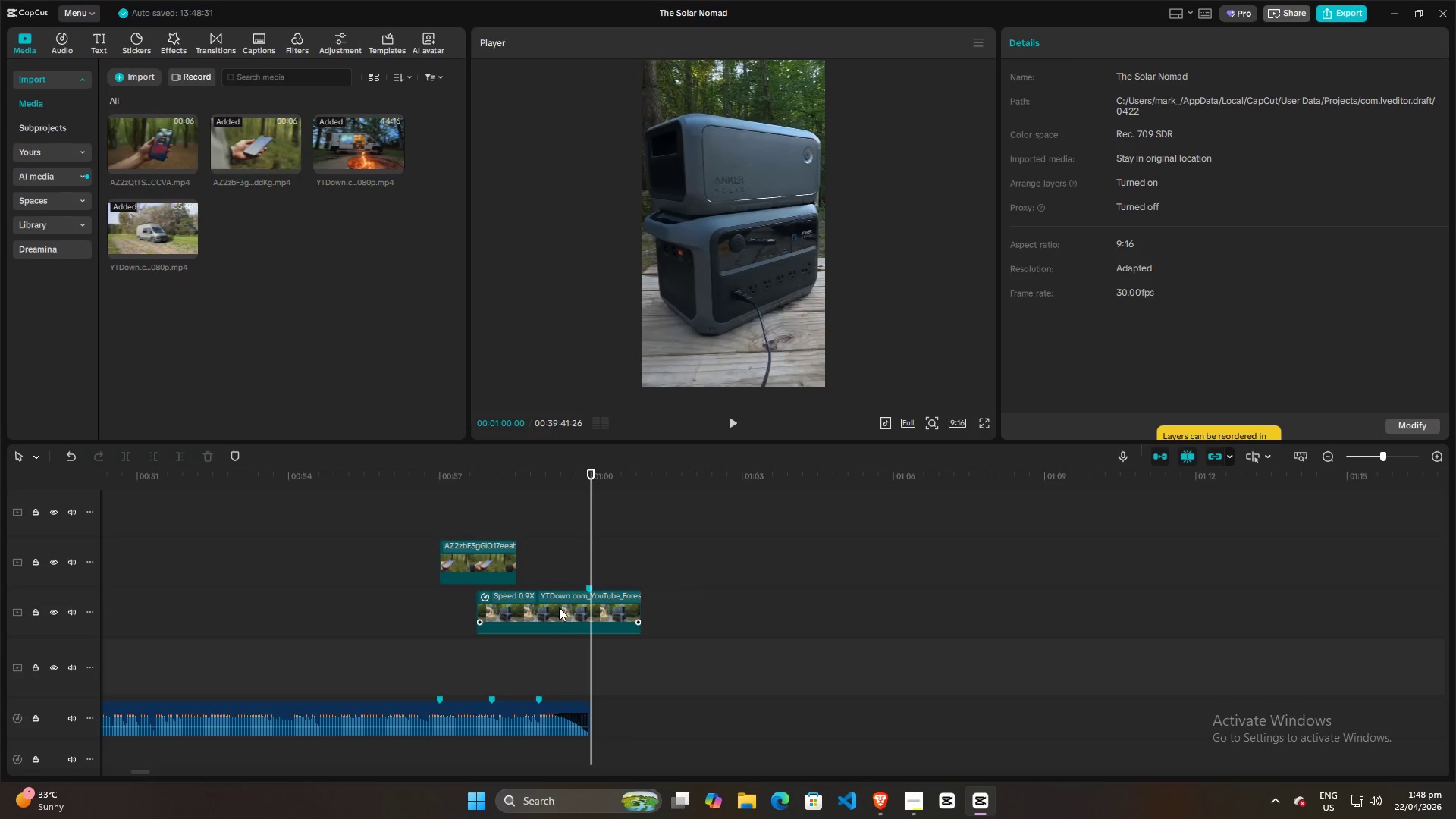 
left_click_drag(start_coordinate=[558, 608], to_coordinate=[563, 608])
 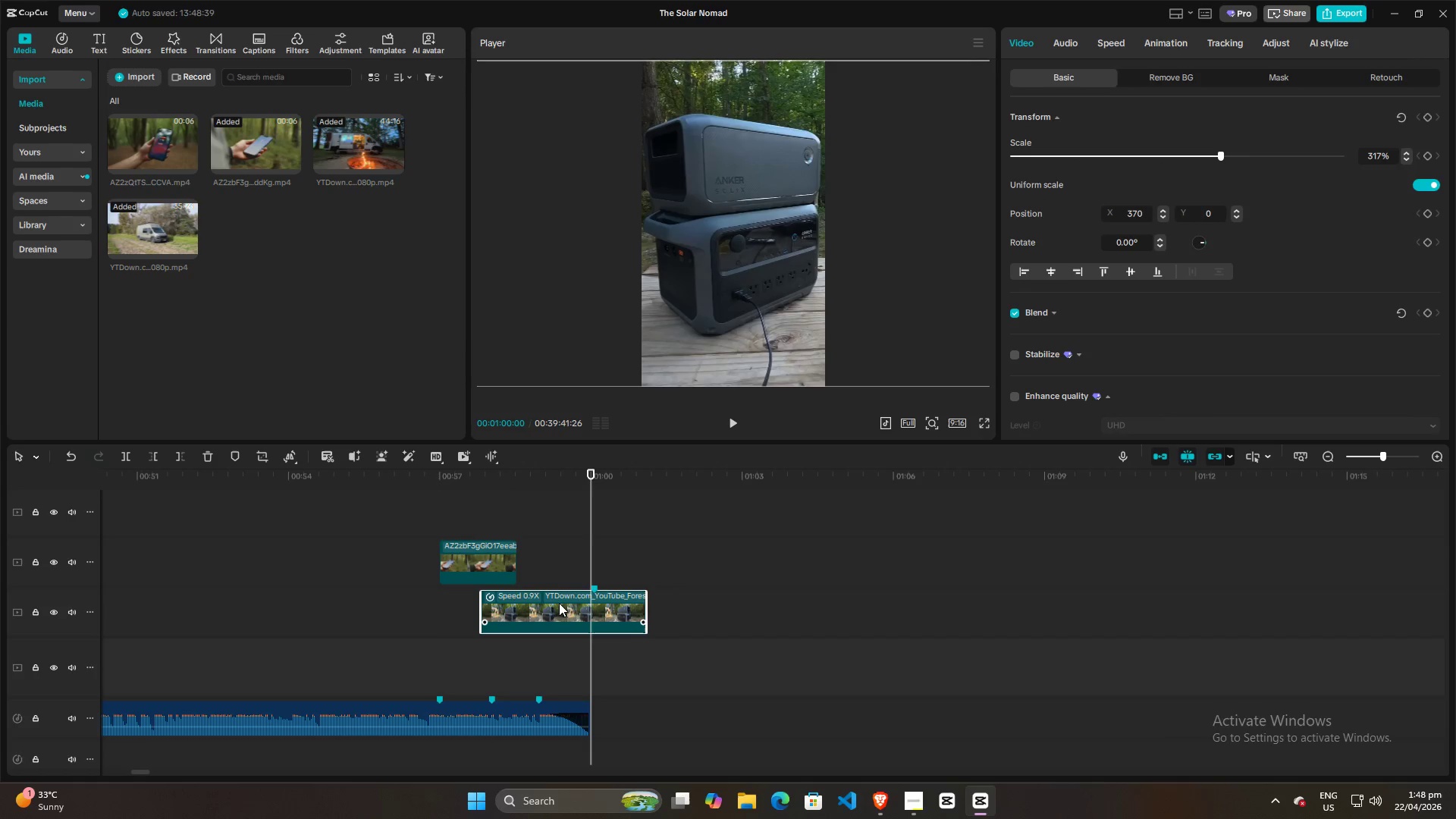 
left_click([560, 612])
 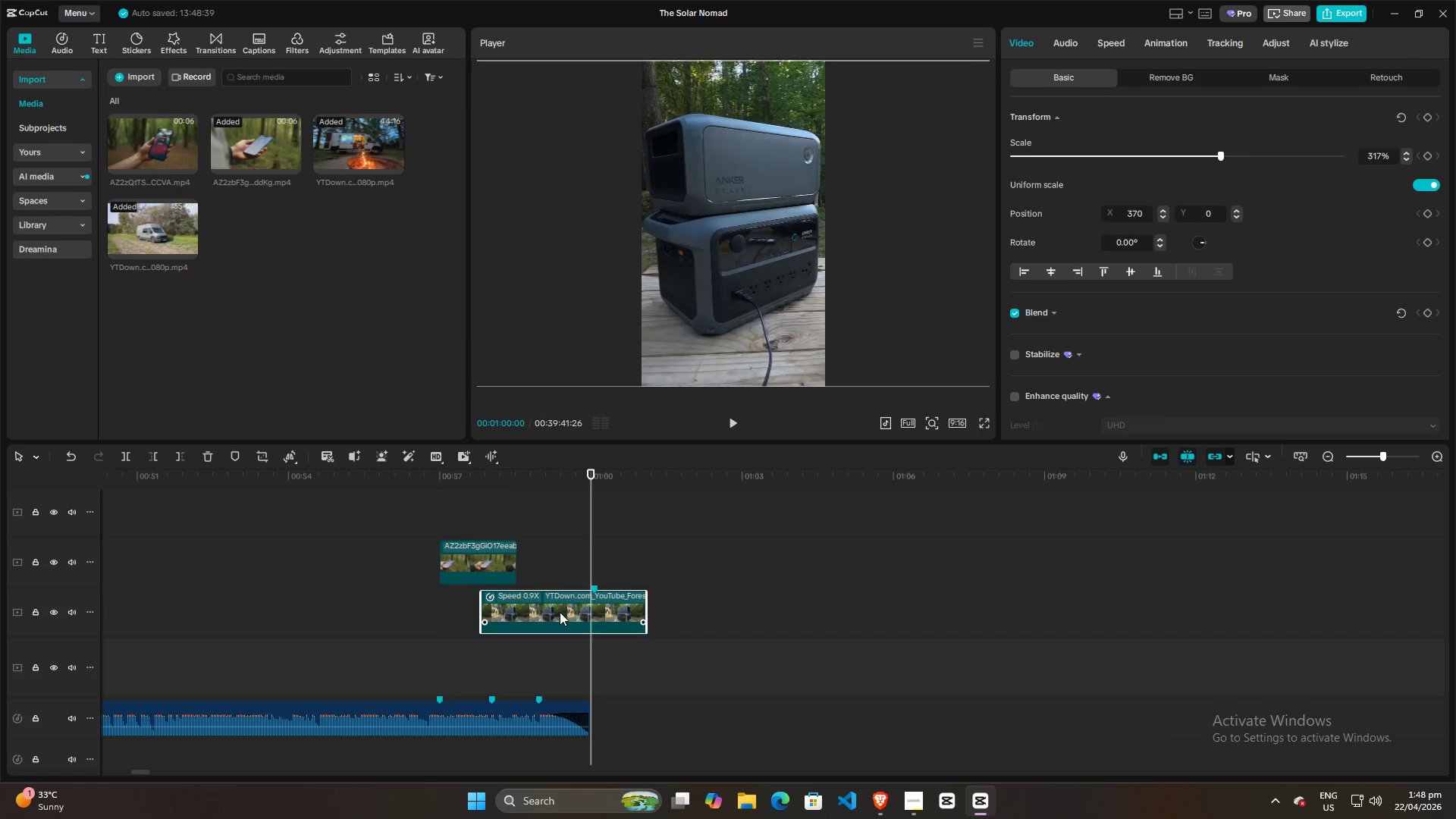 
key(W)
 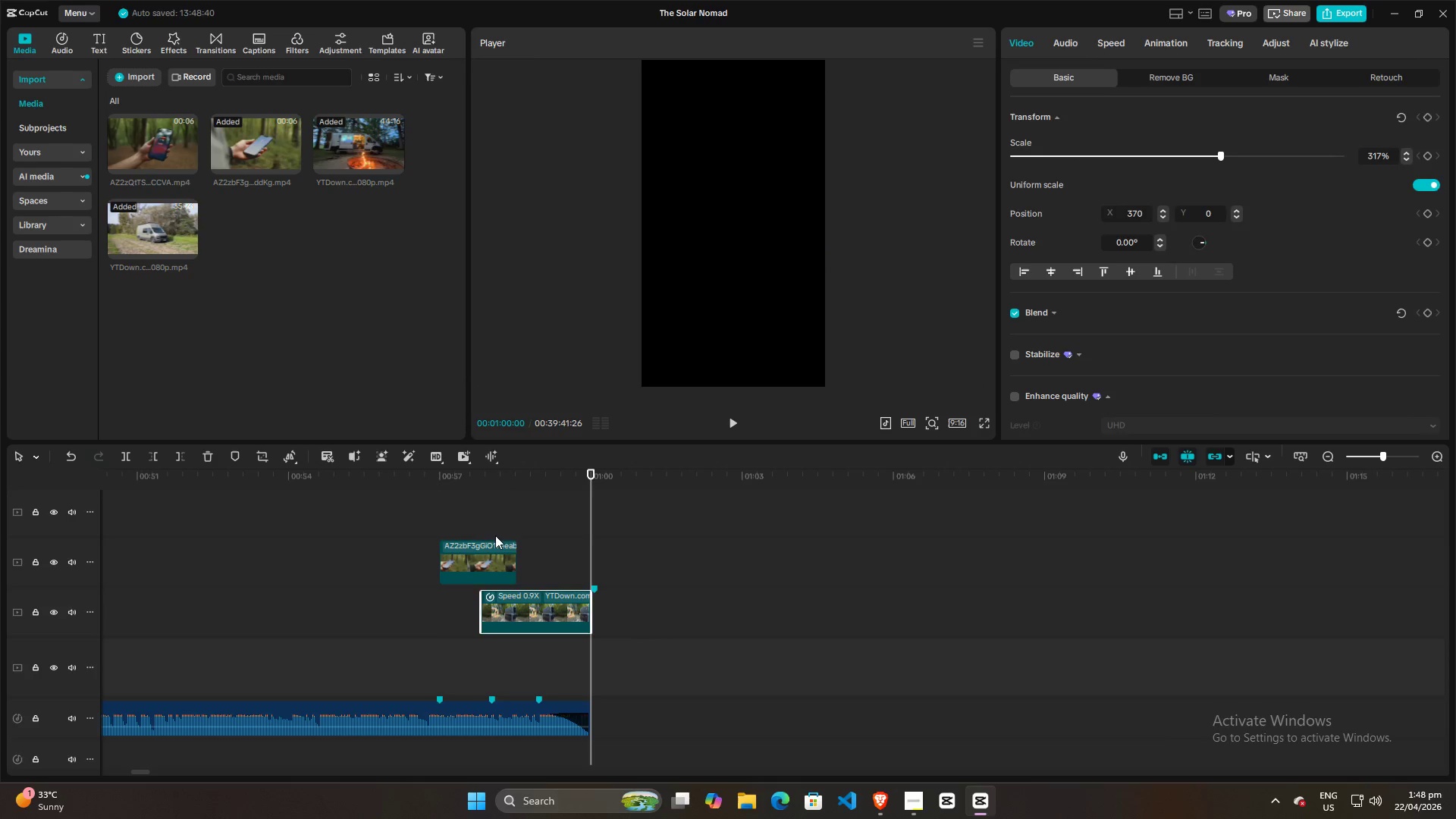 
left_click([481, 523])
 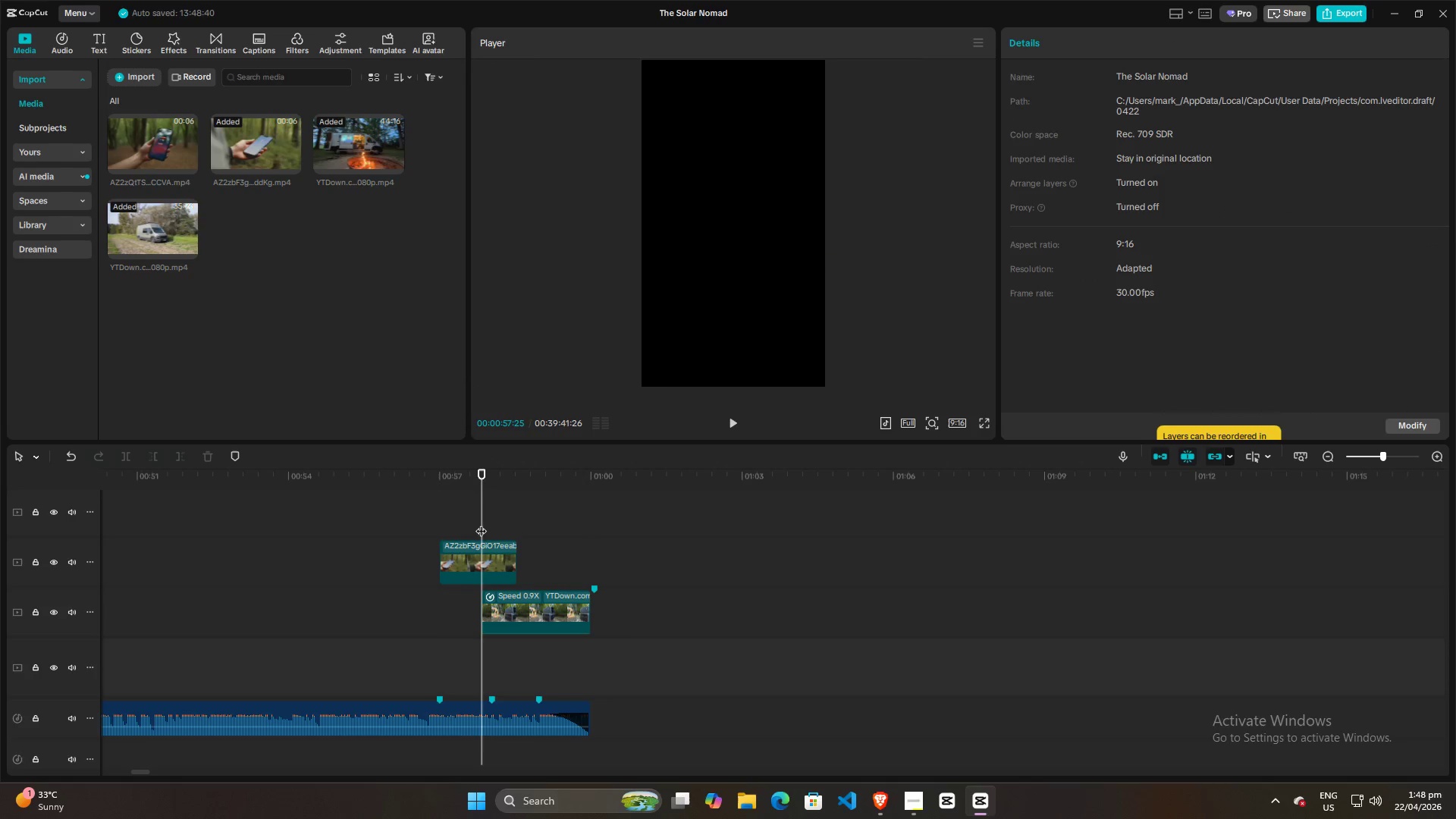 
key(Space)
 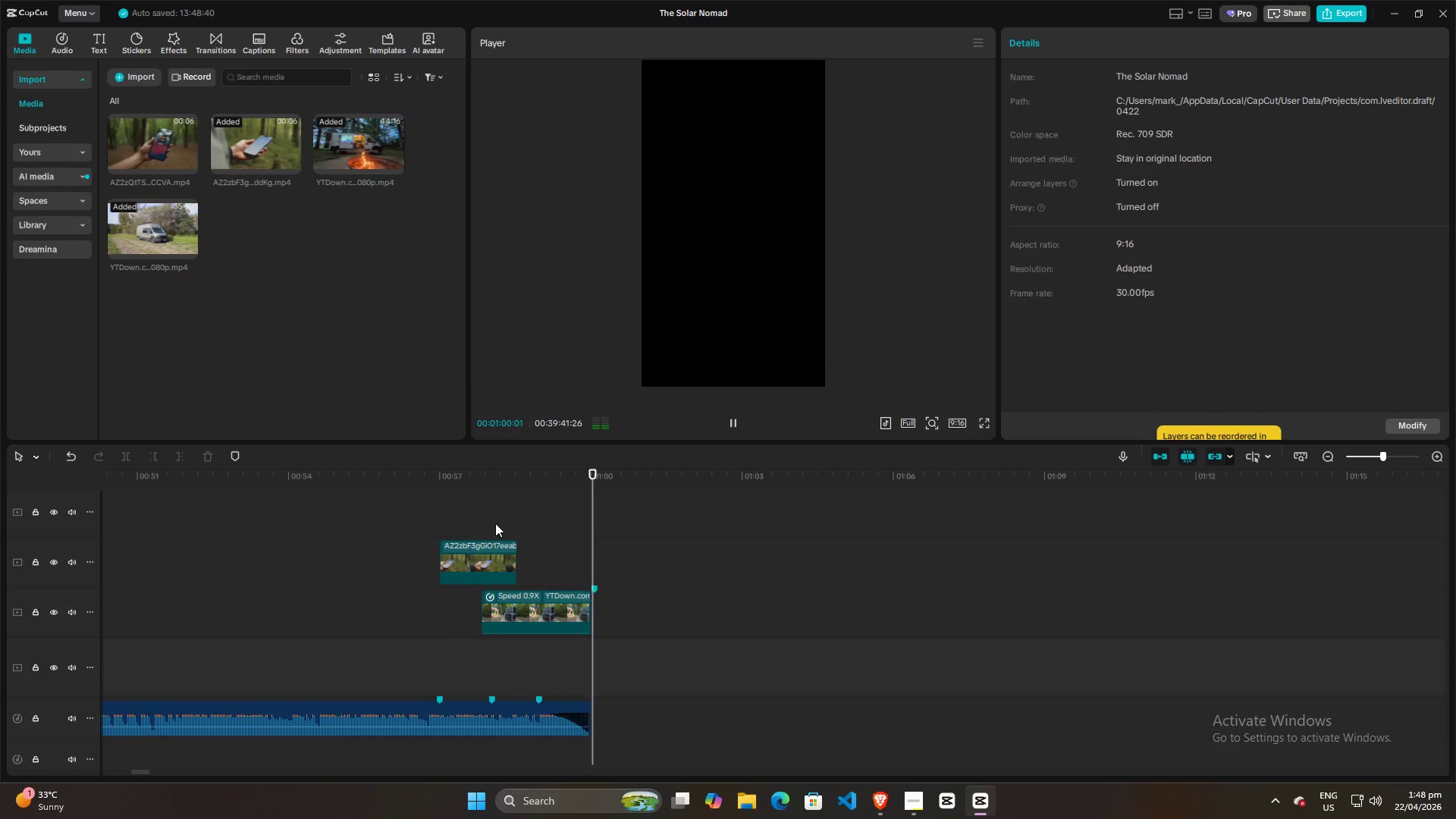 
double_click([444, 523])
 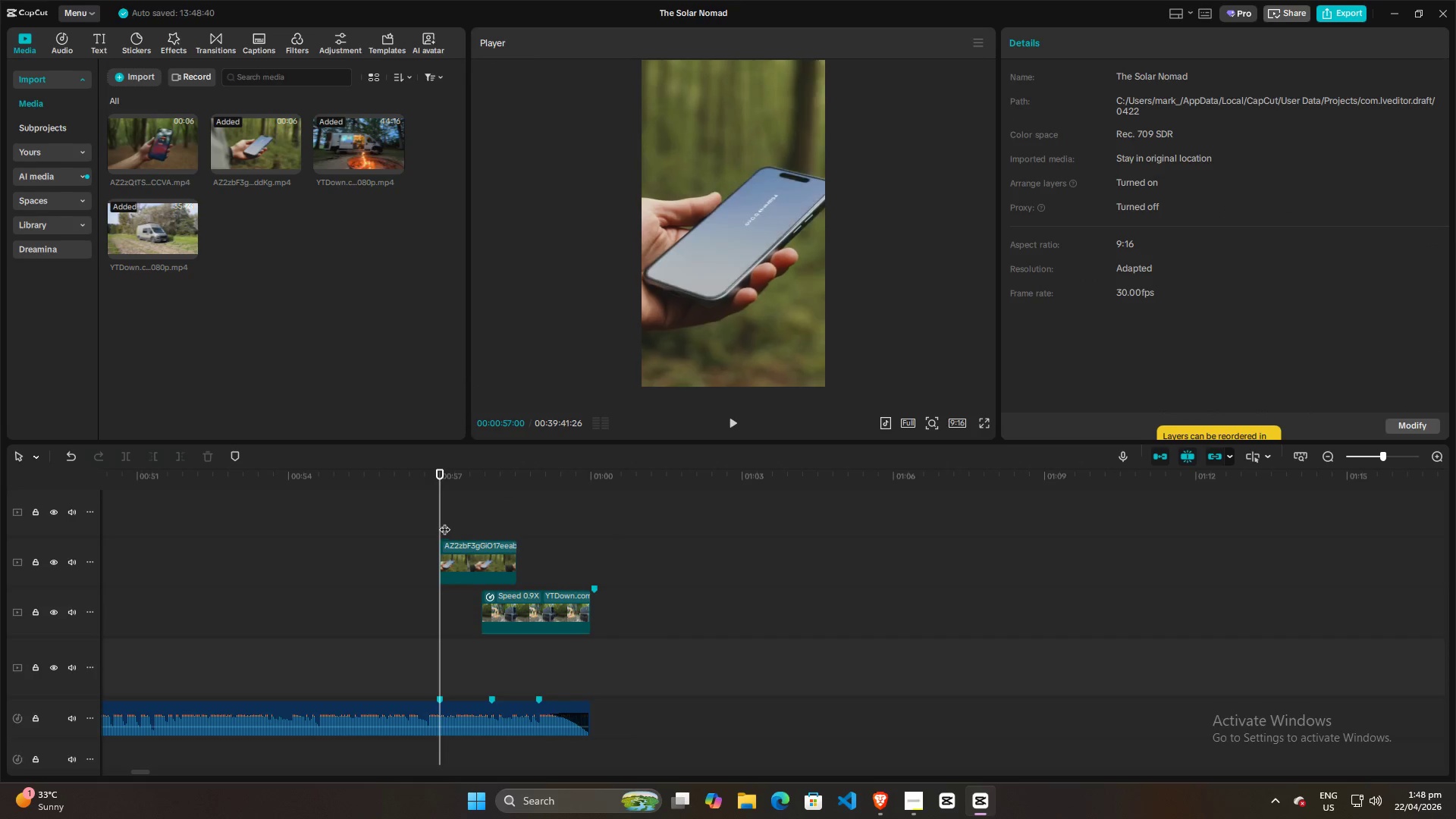 
key(Space)
 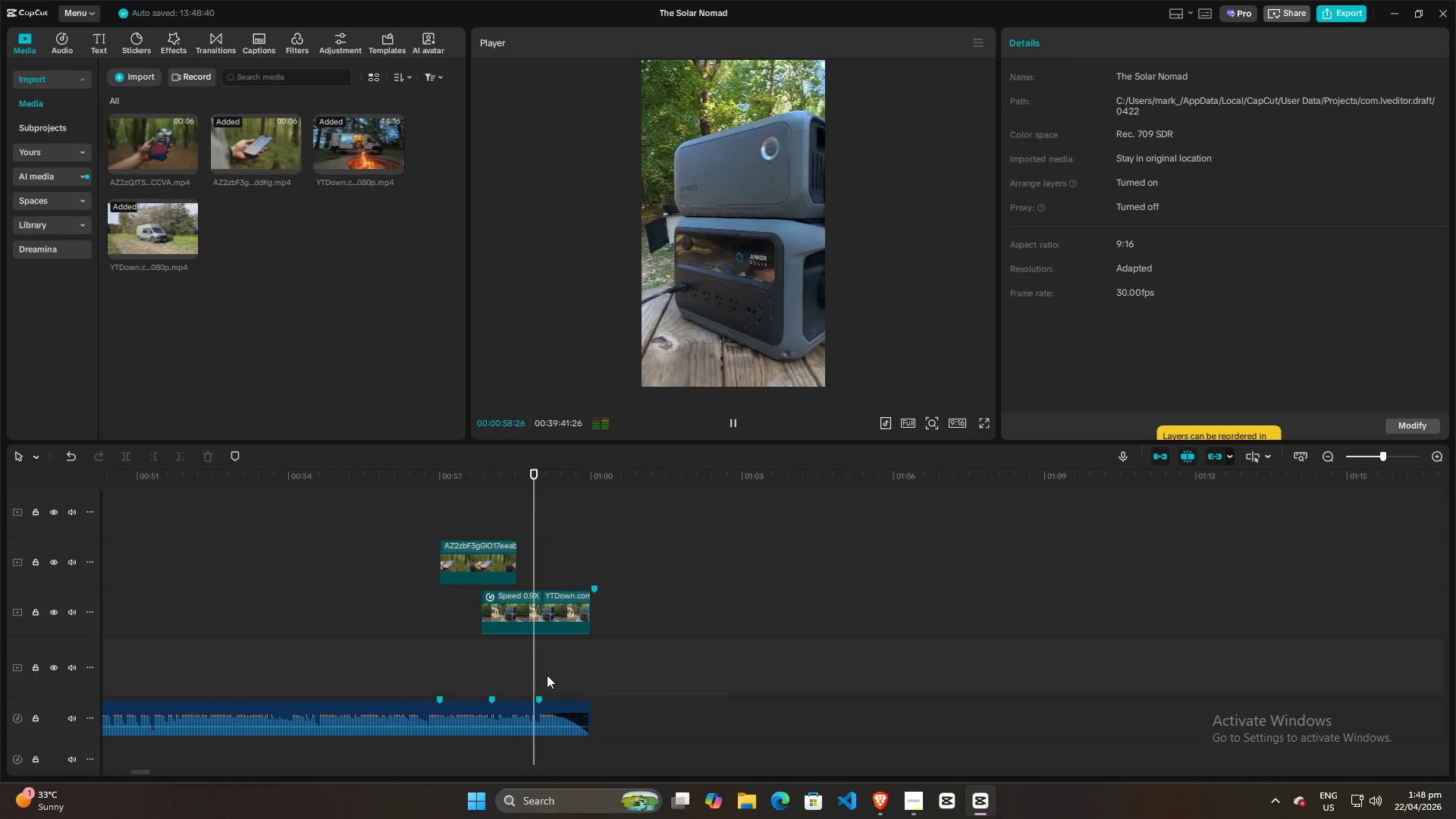 
key(Space)
 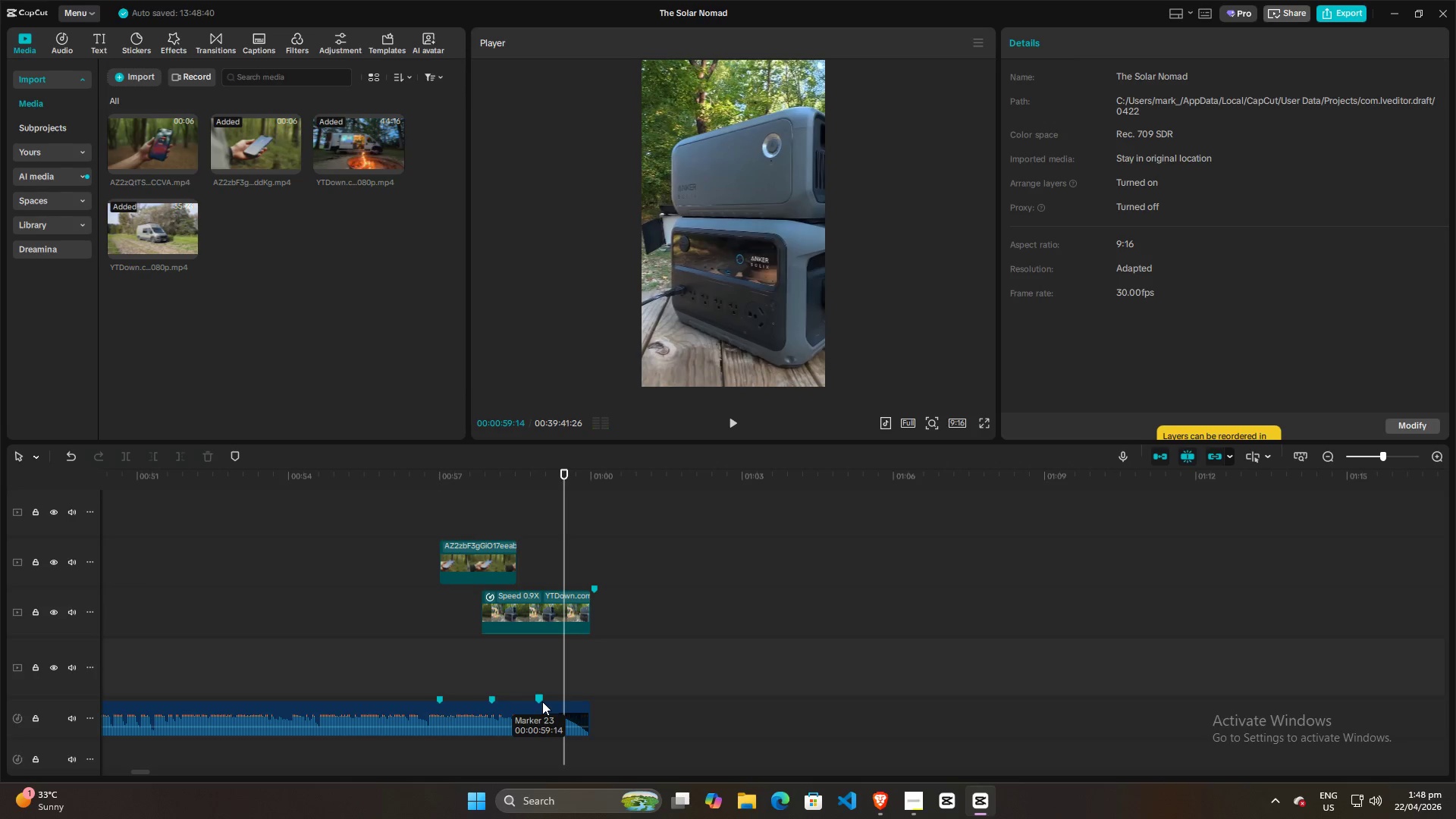 
right_click([541, 701])
 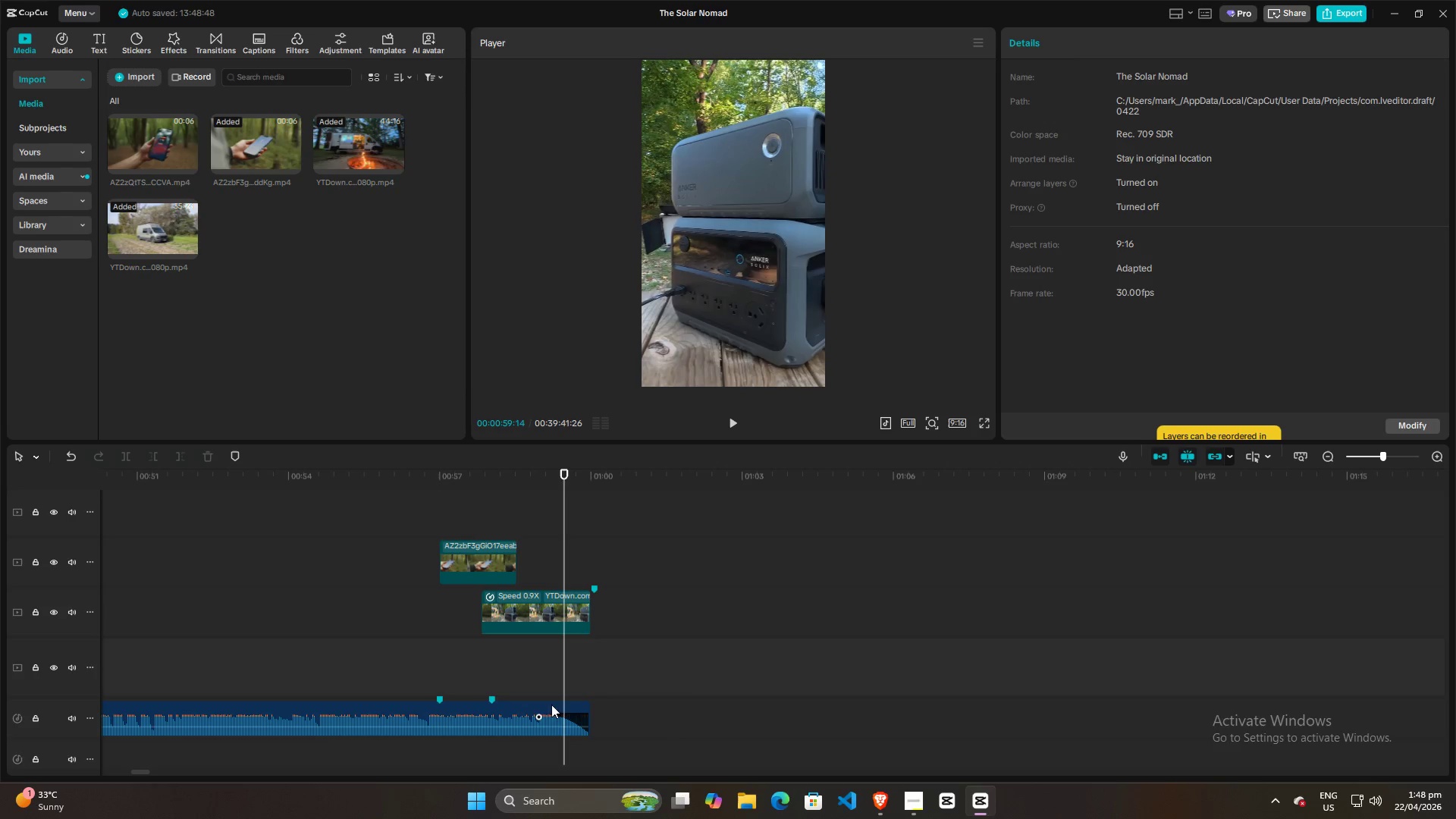 
double_click([493, 656])
 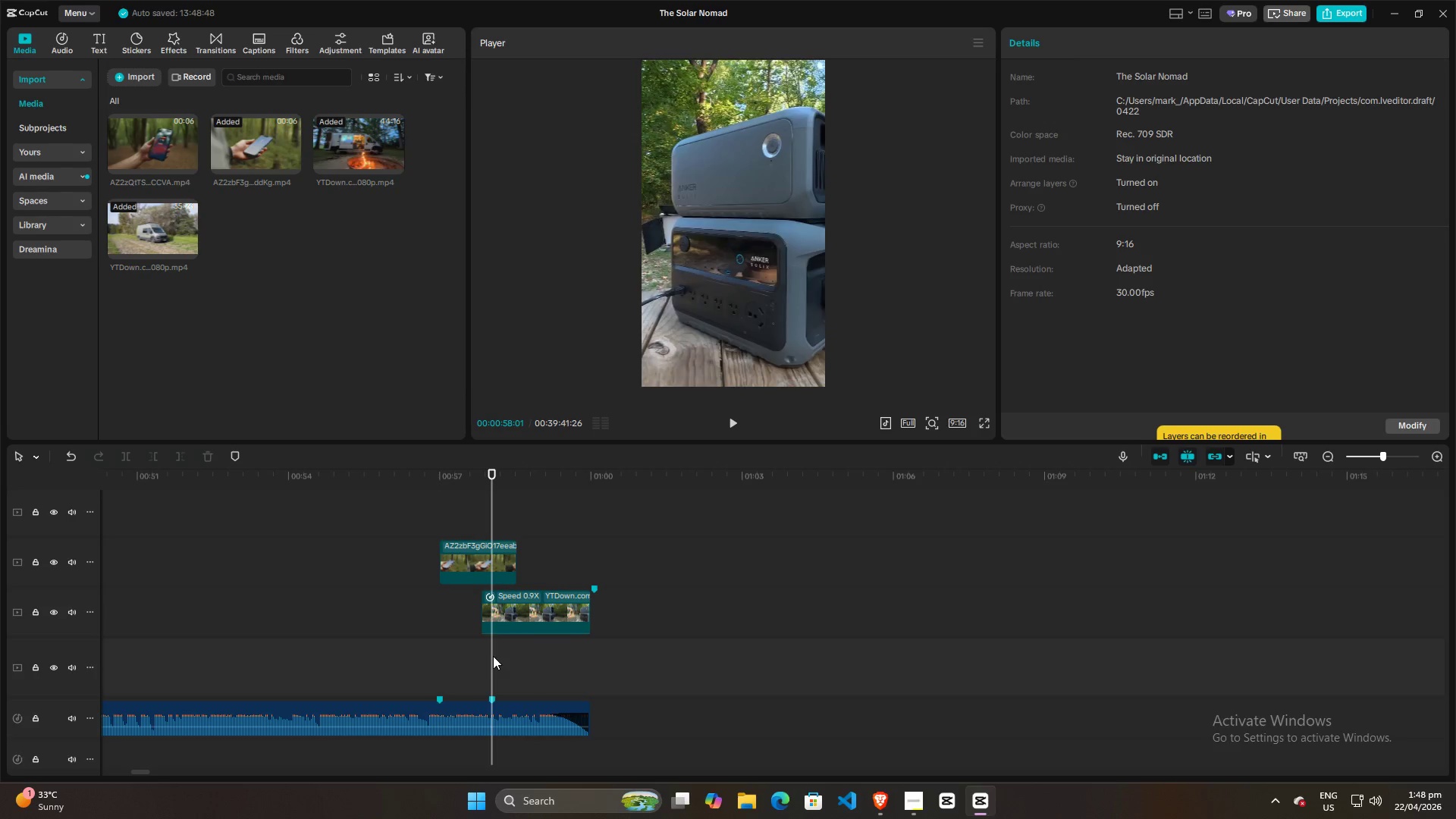 
key(Space)
 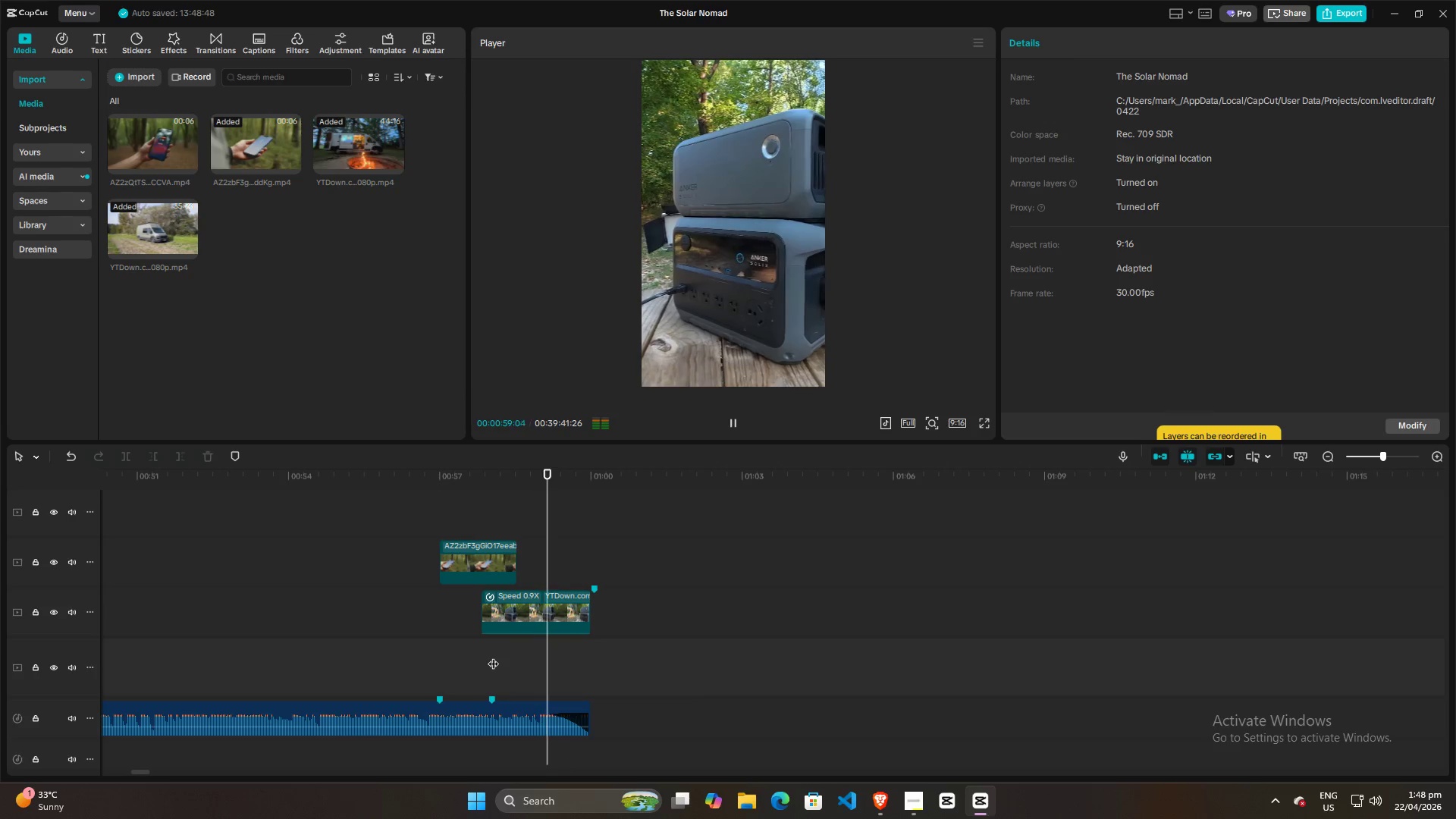 
left_click([457, 645])
 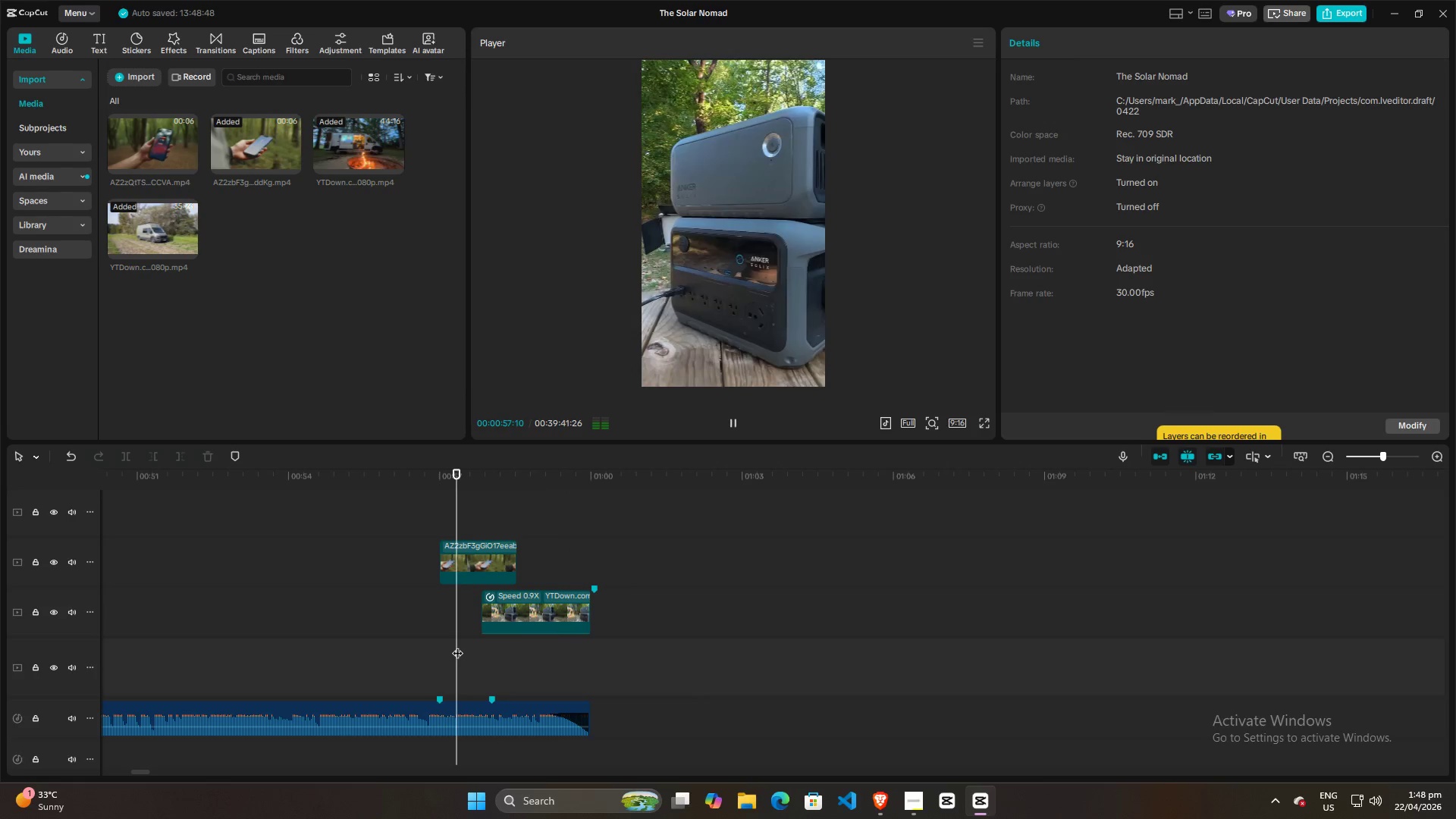 
key(Space)
 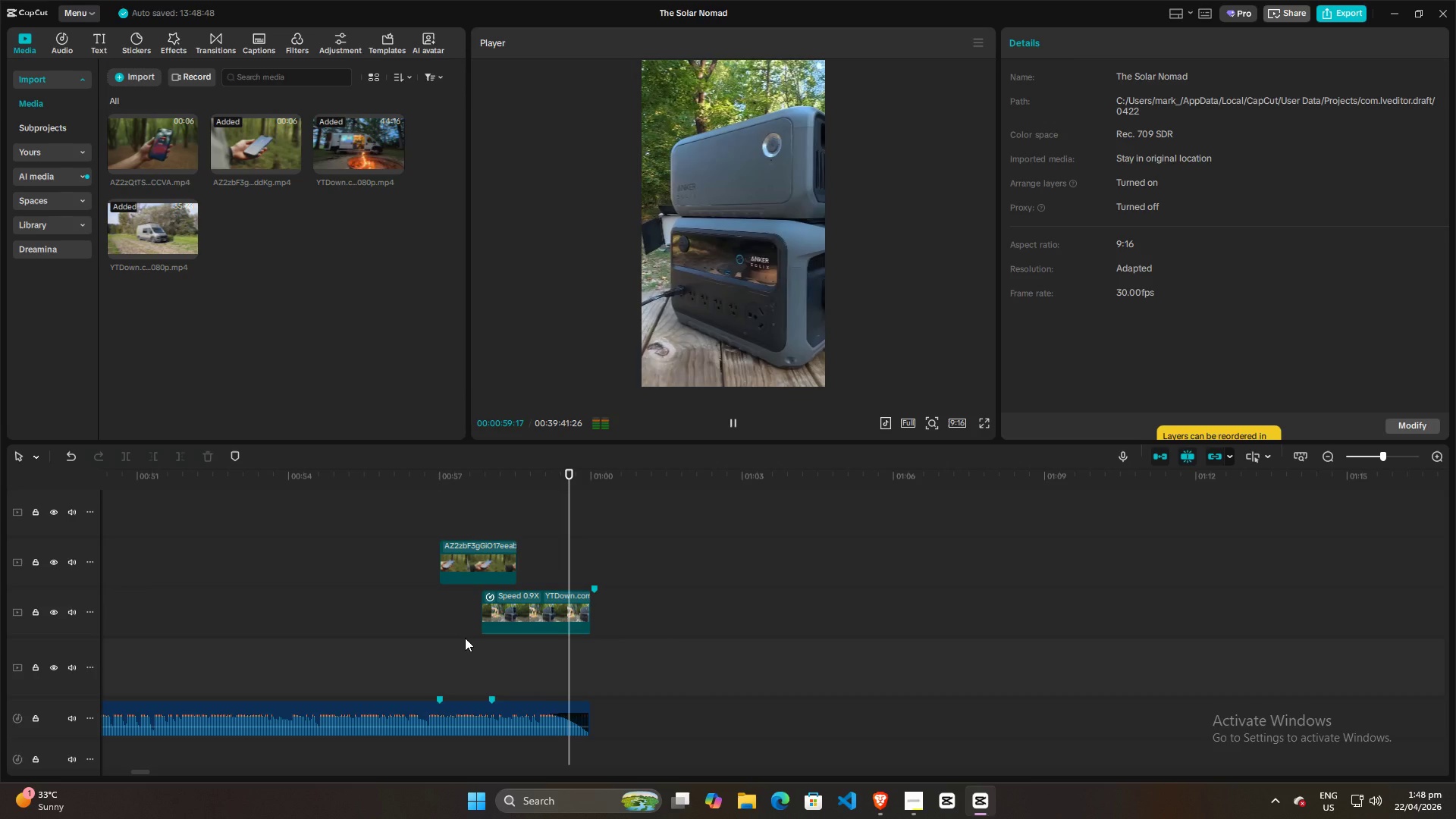 
key(Space)
 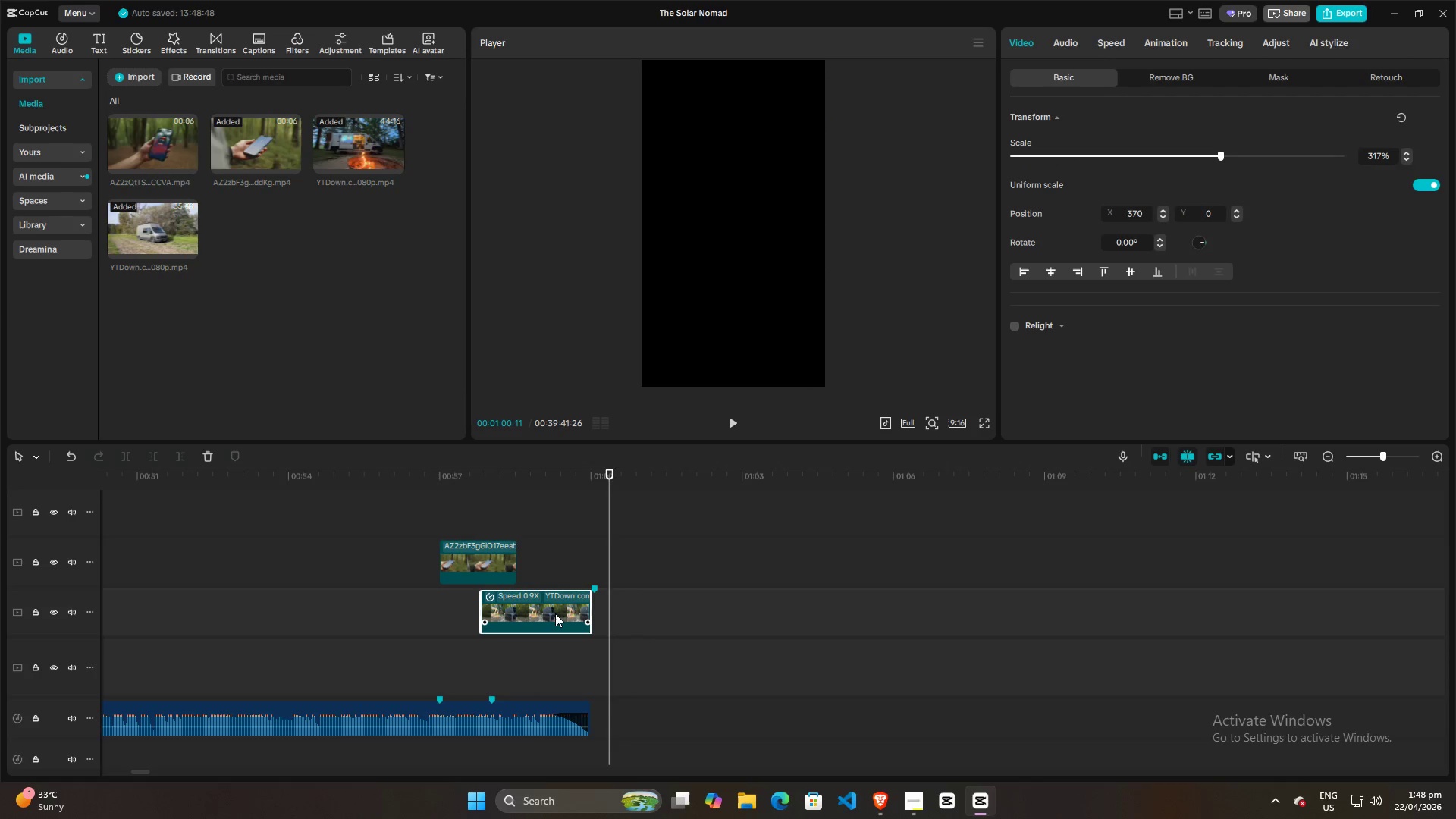 
left_click_drag(start_coordinate=[553, 613], to_coordinate=[484, 613])
 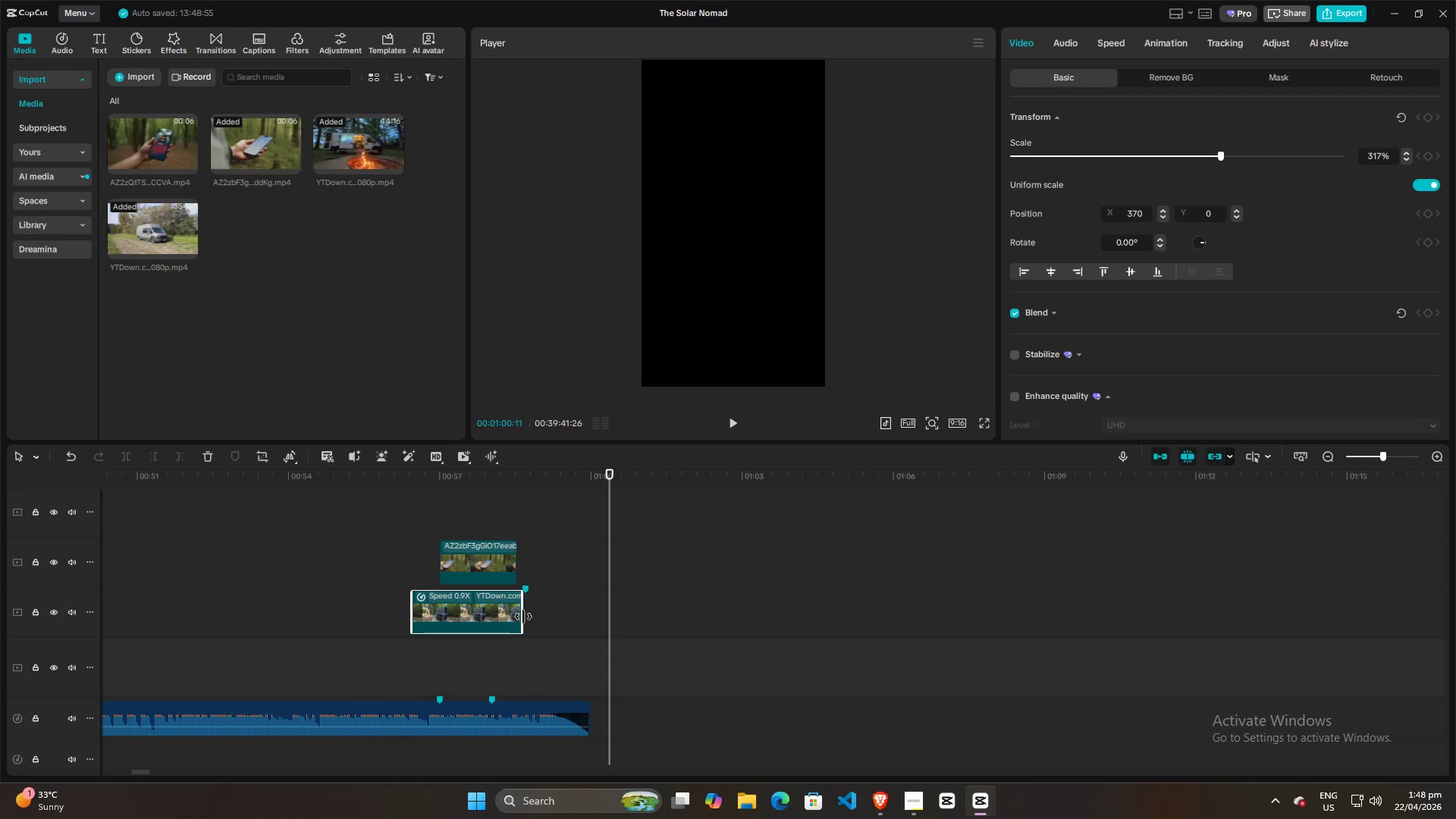 
left_click_drag(start_coordinate=[523, 617], to_coordinate=[688, 619])
 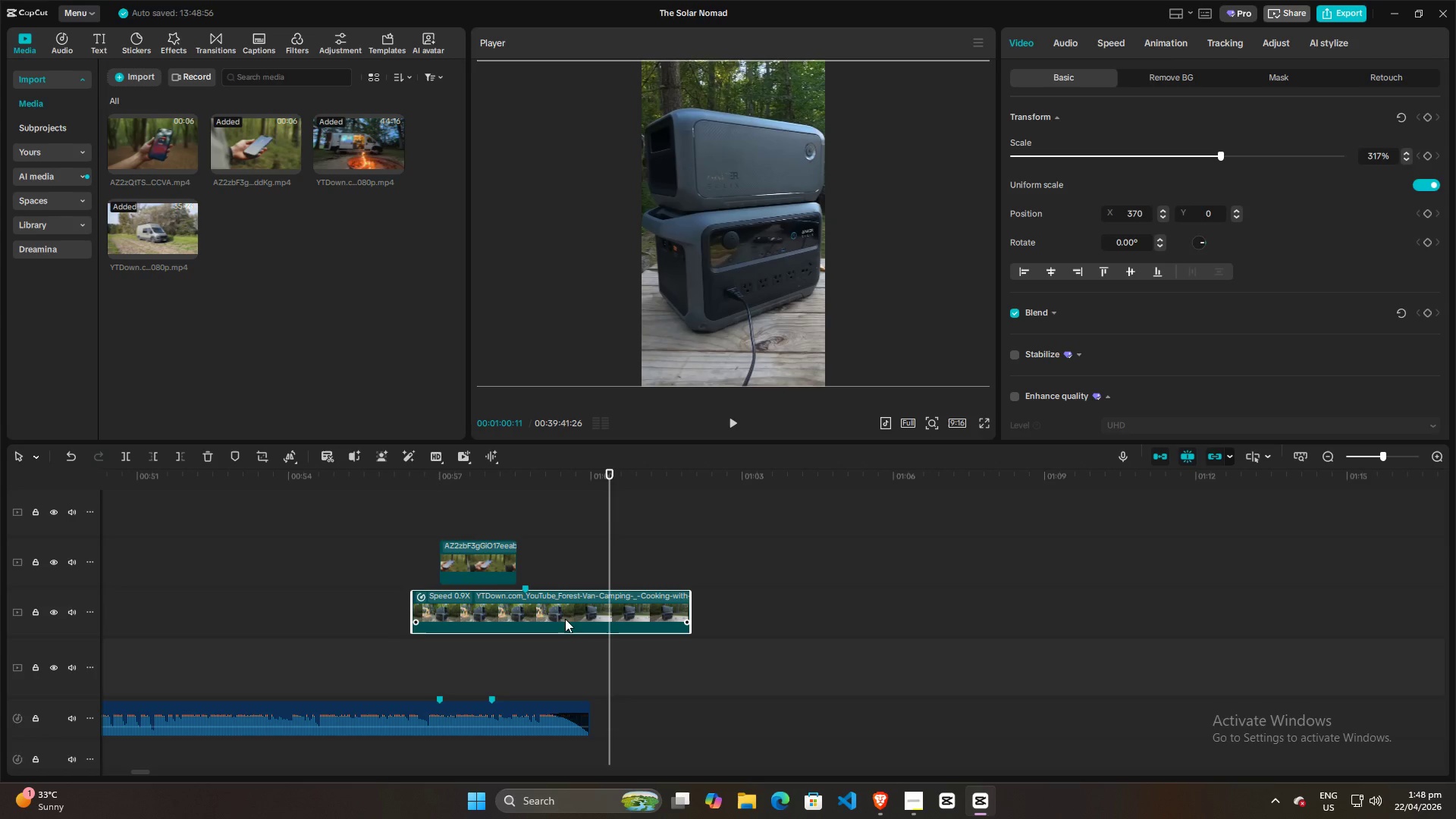 
left_click_drag(start_coordinate=[564, 619], to_coordinate=[529, 620])
 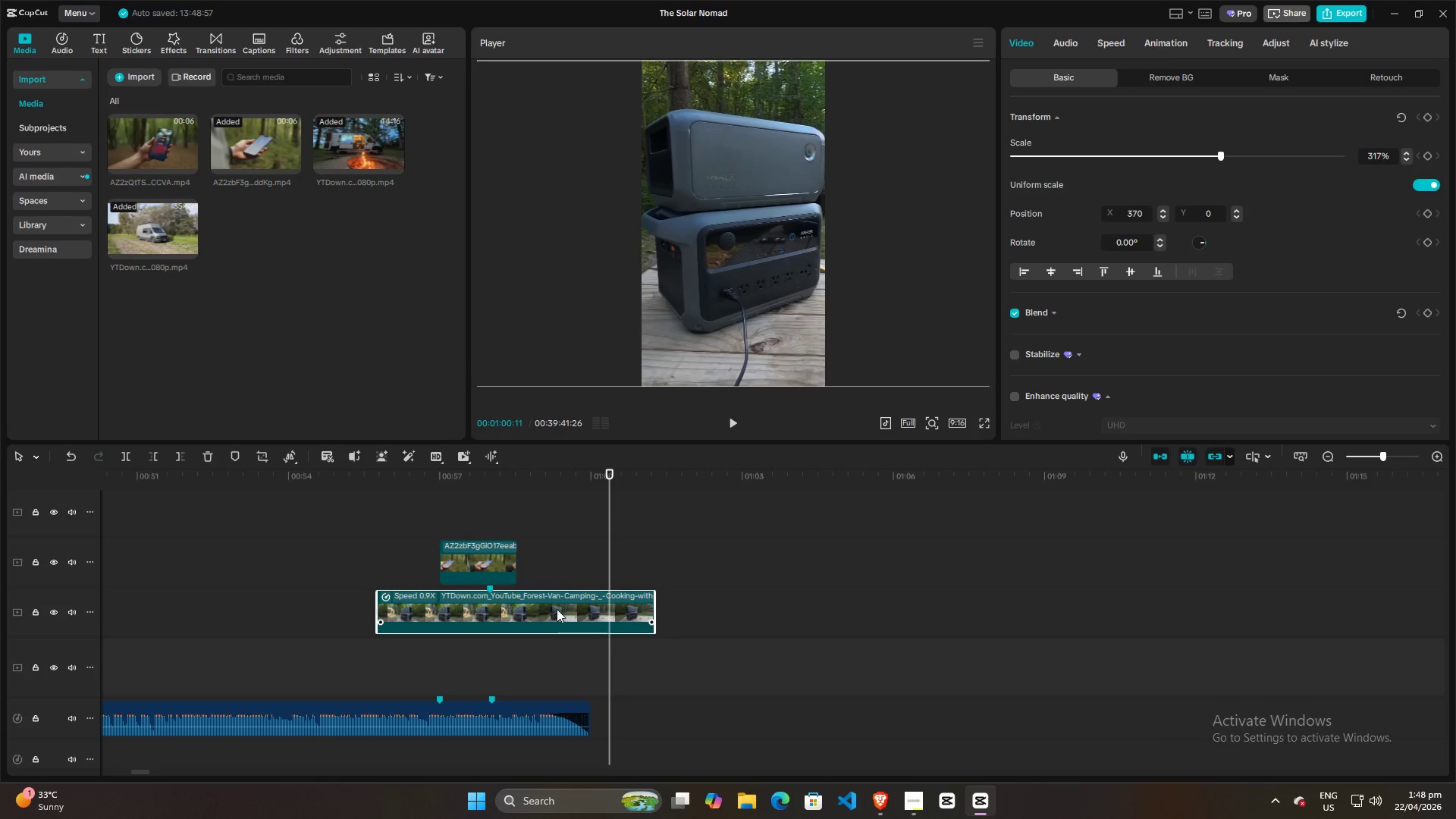 
left_click_drag(start_coordinate=[565, 617], to_coordinate=[582, 622])
 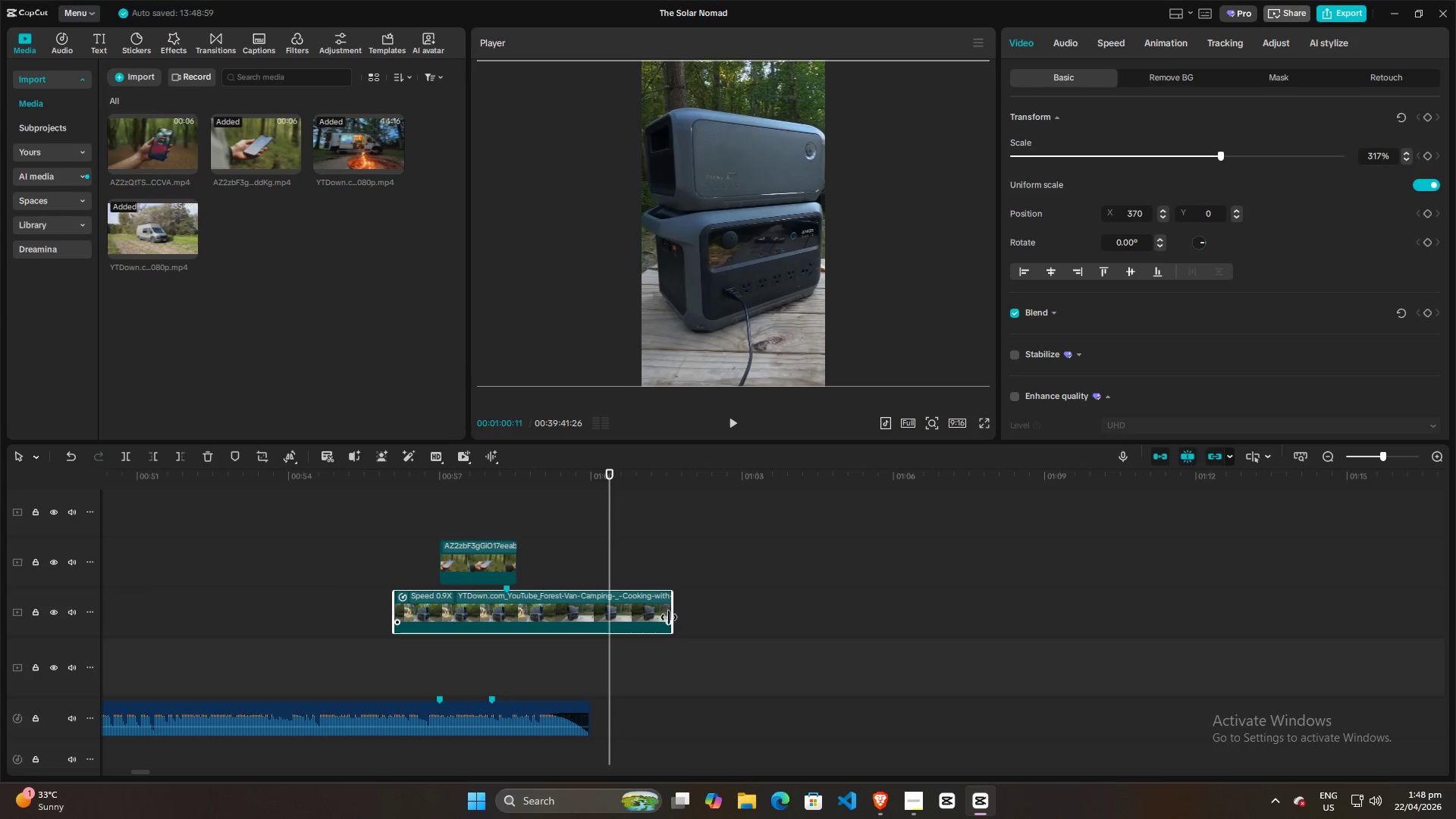 
left_click_drag(start_coordinate=[669, 617], to_coordinate=[588, 620])
 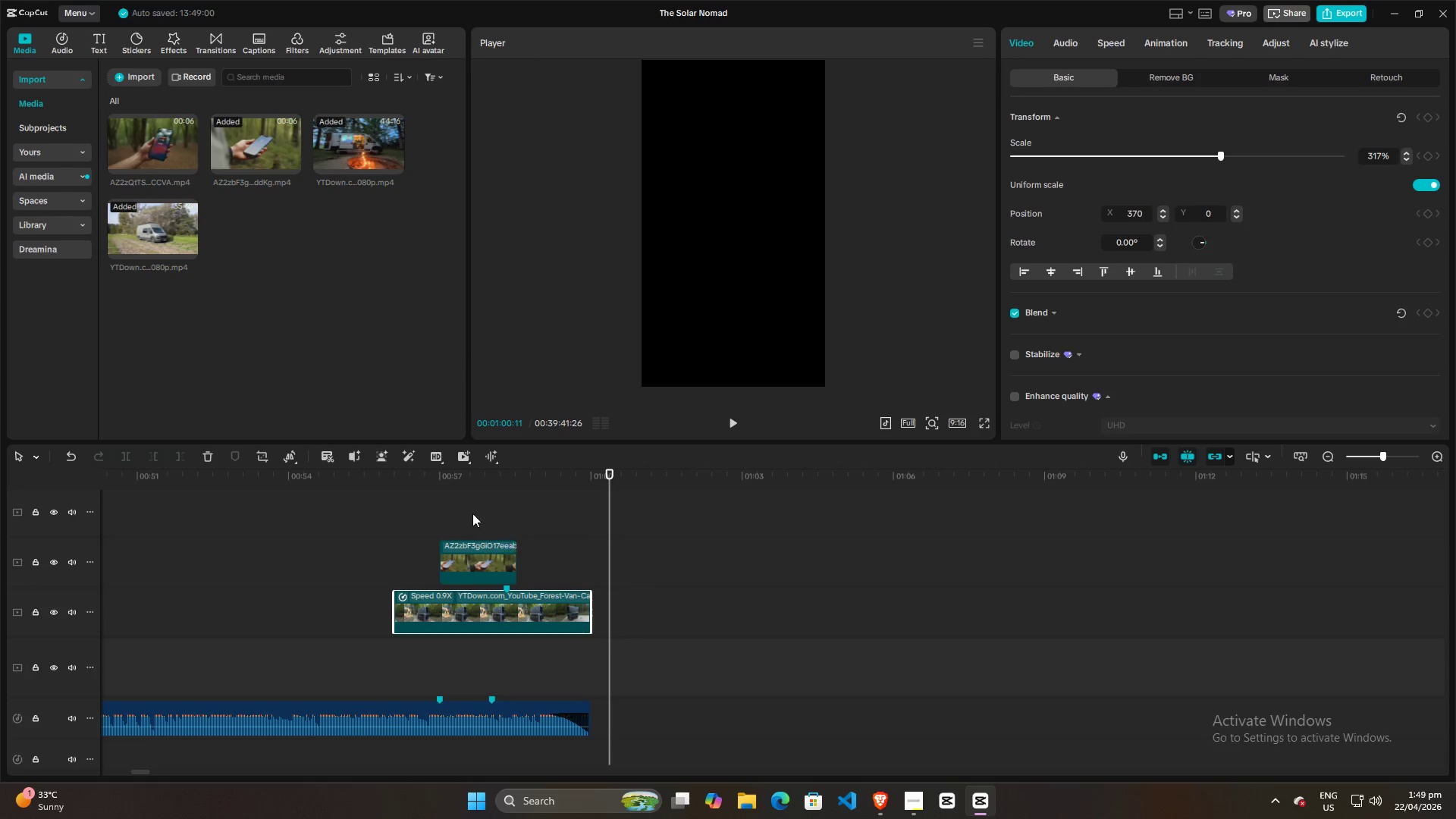 
left_click([469, 510])
 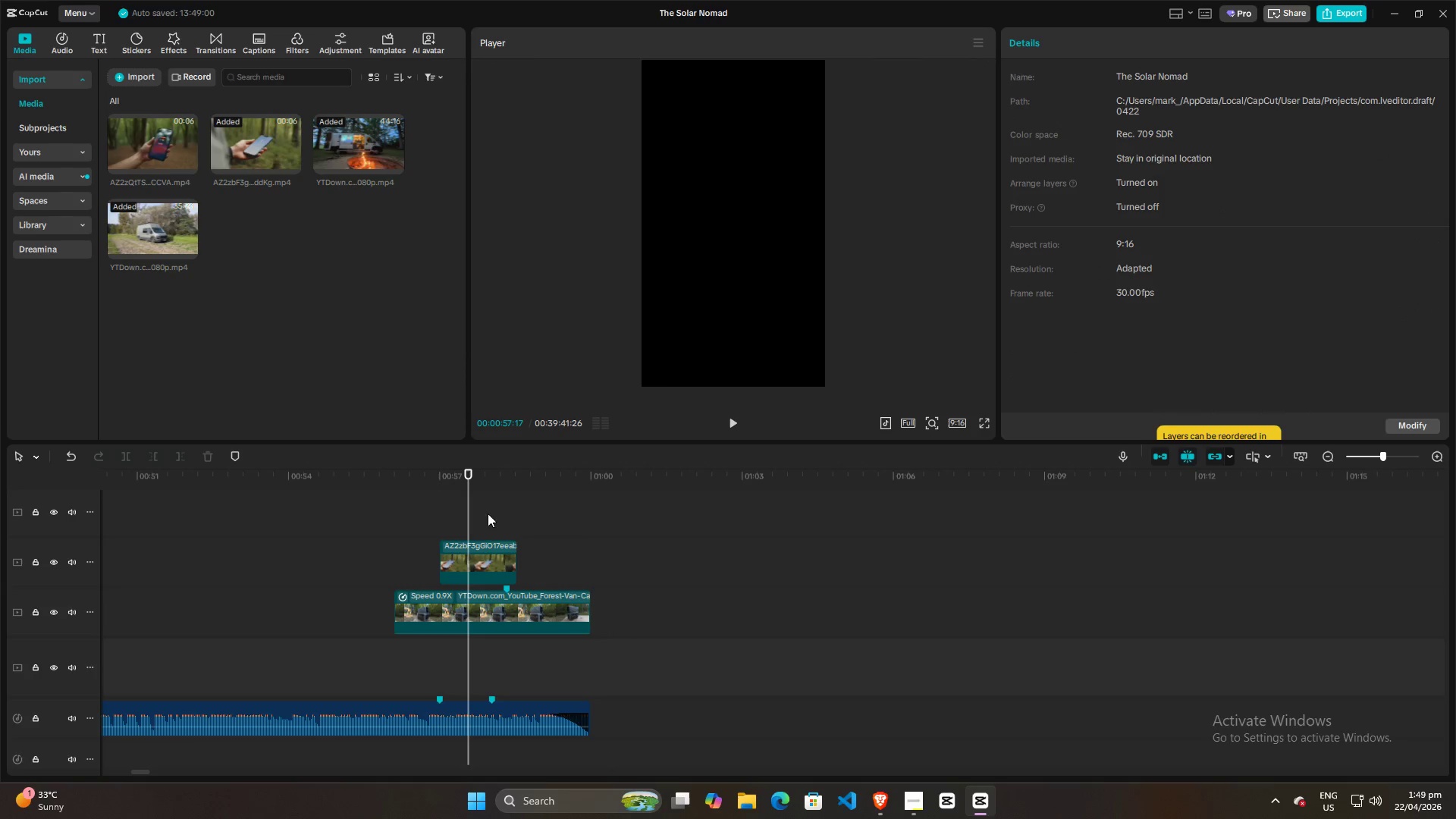 
key(Space)
 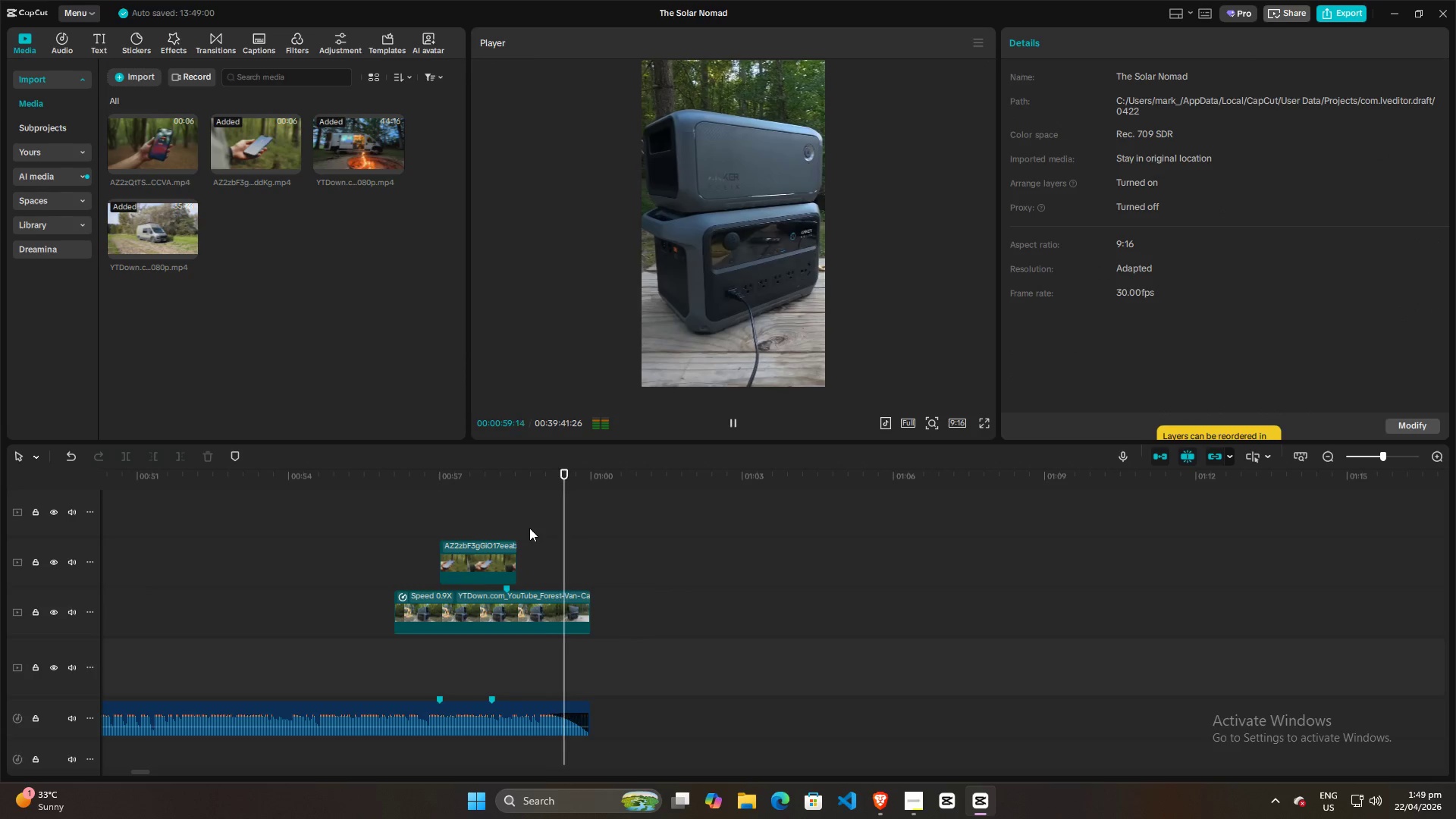 
left_click([487, 523])
 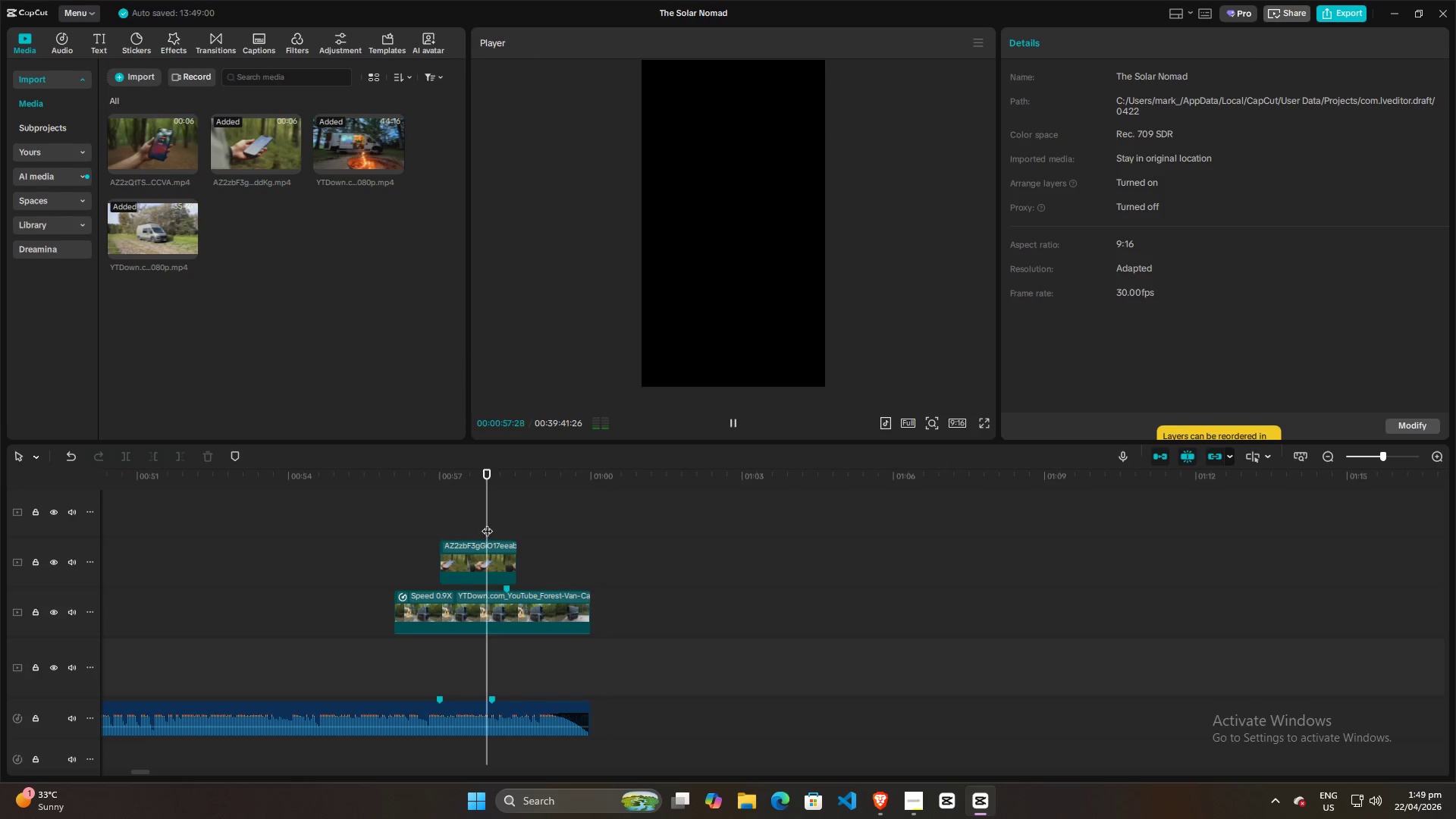 
key(Space)
 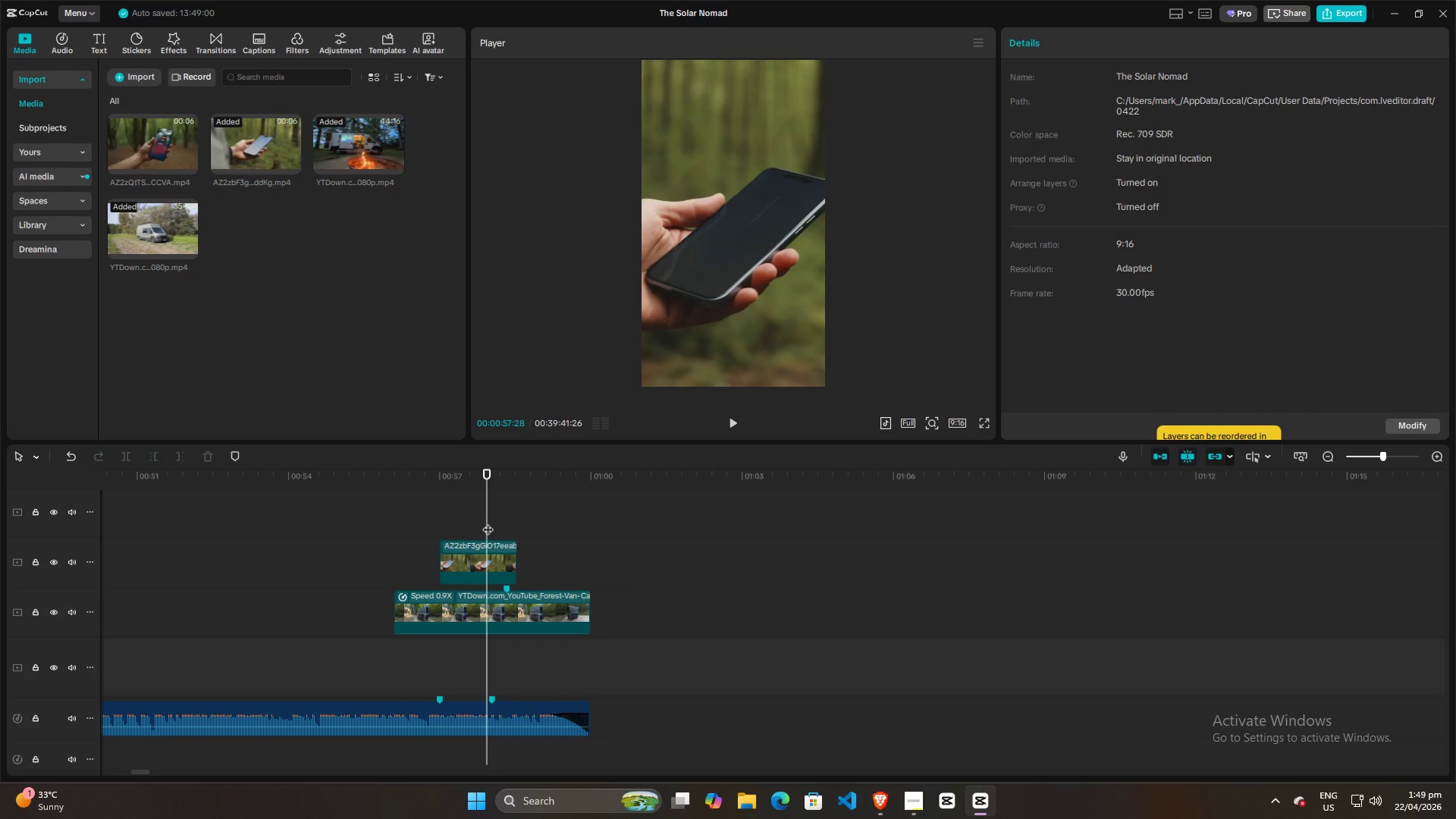 
key(Space)
 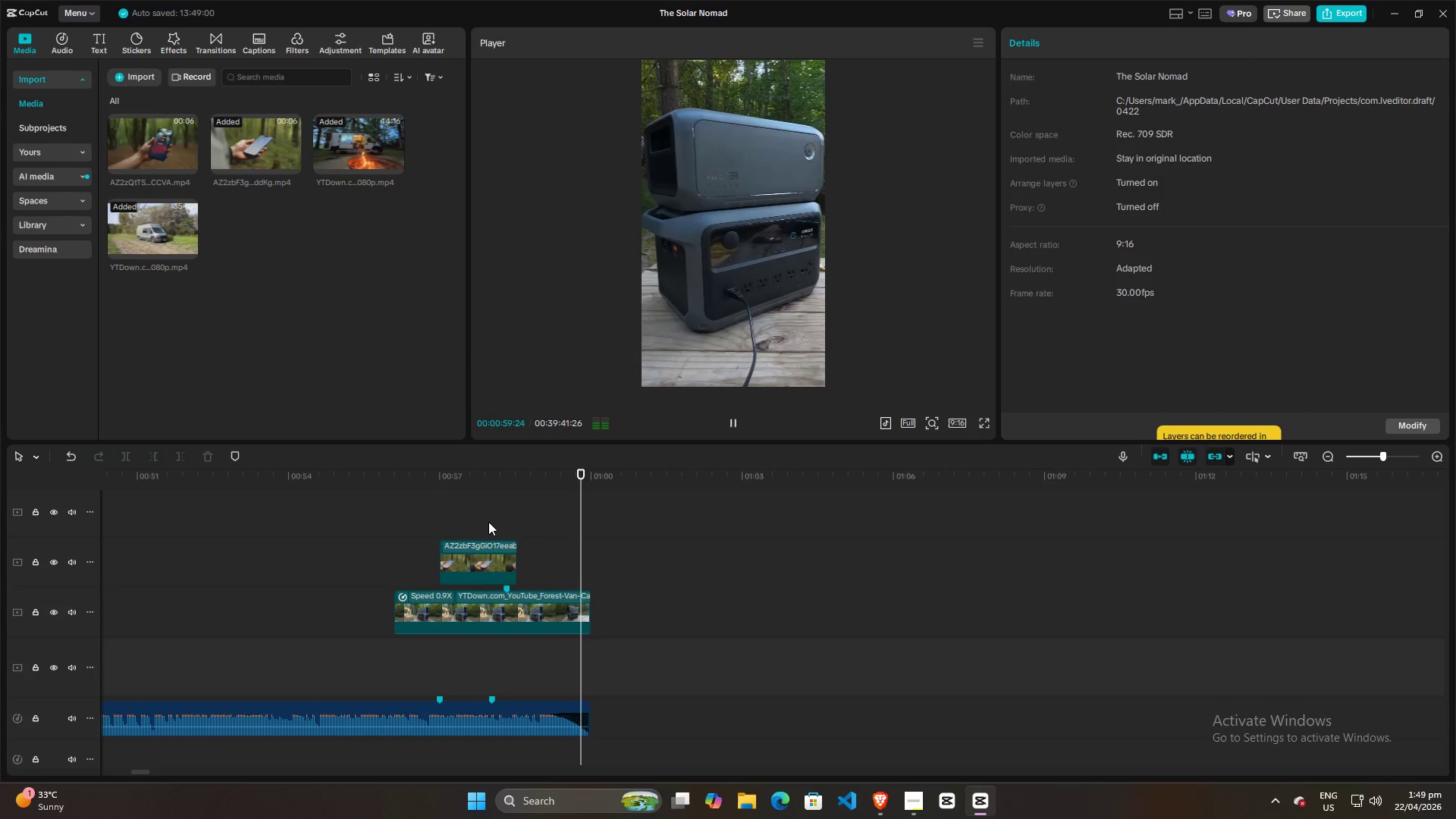 
key(Space)
 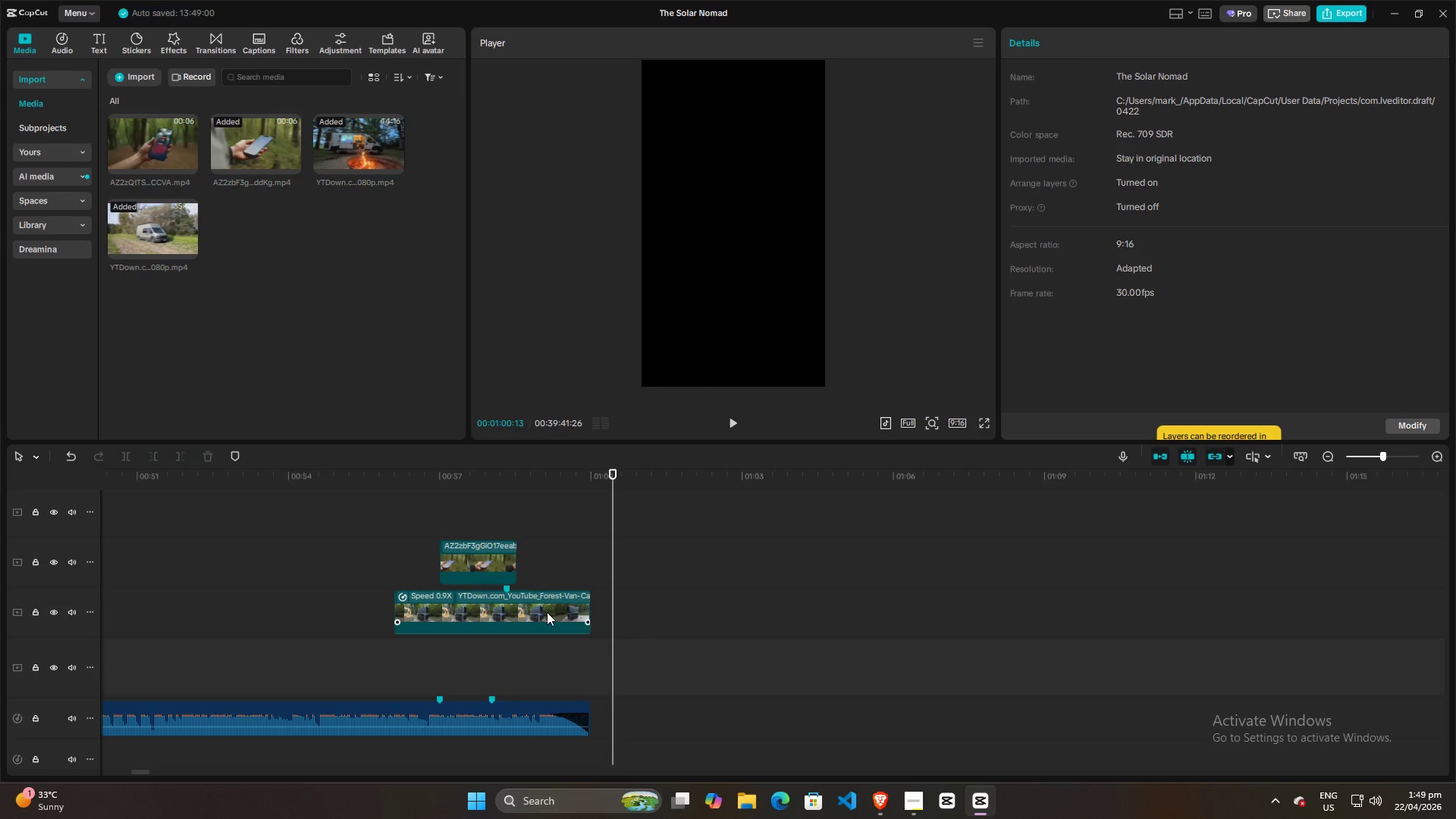 
left_click([551, 613])
 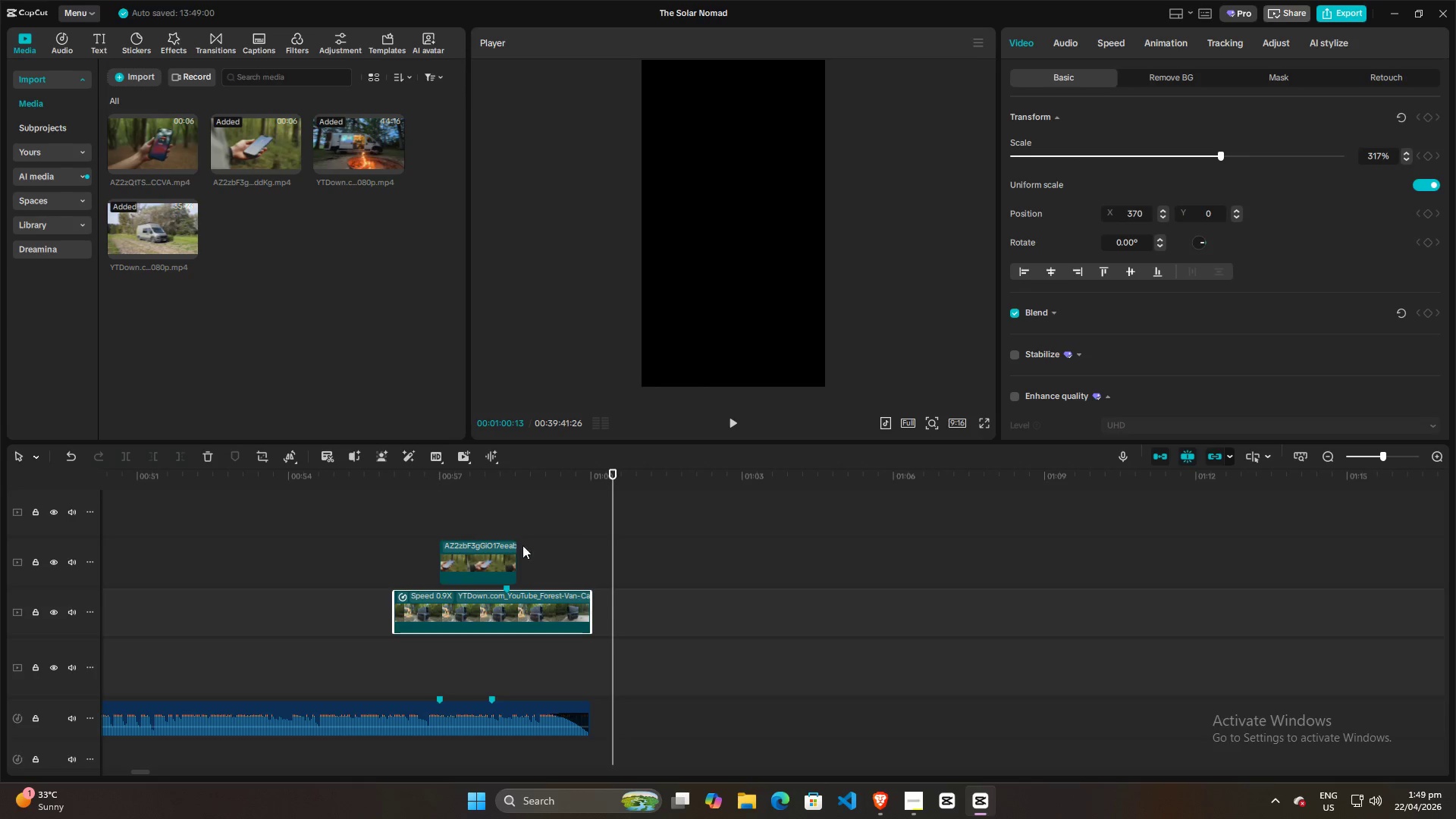 
left_click([469, 530])
 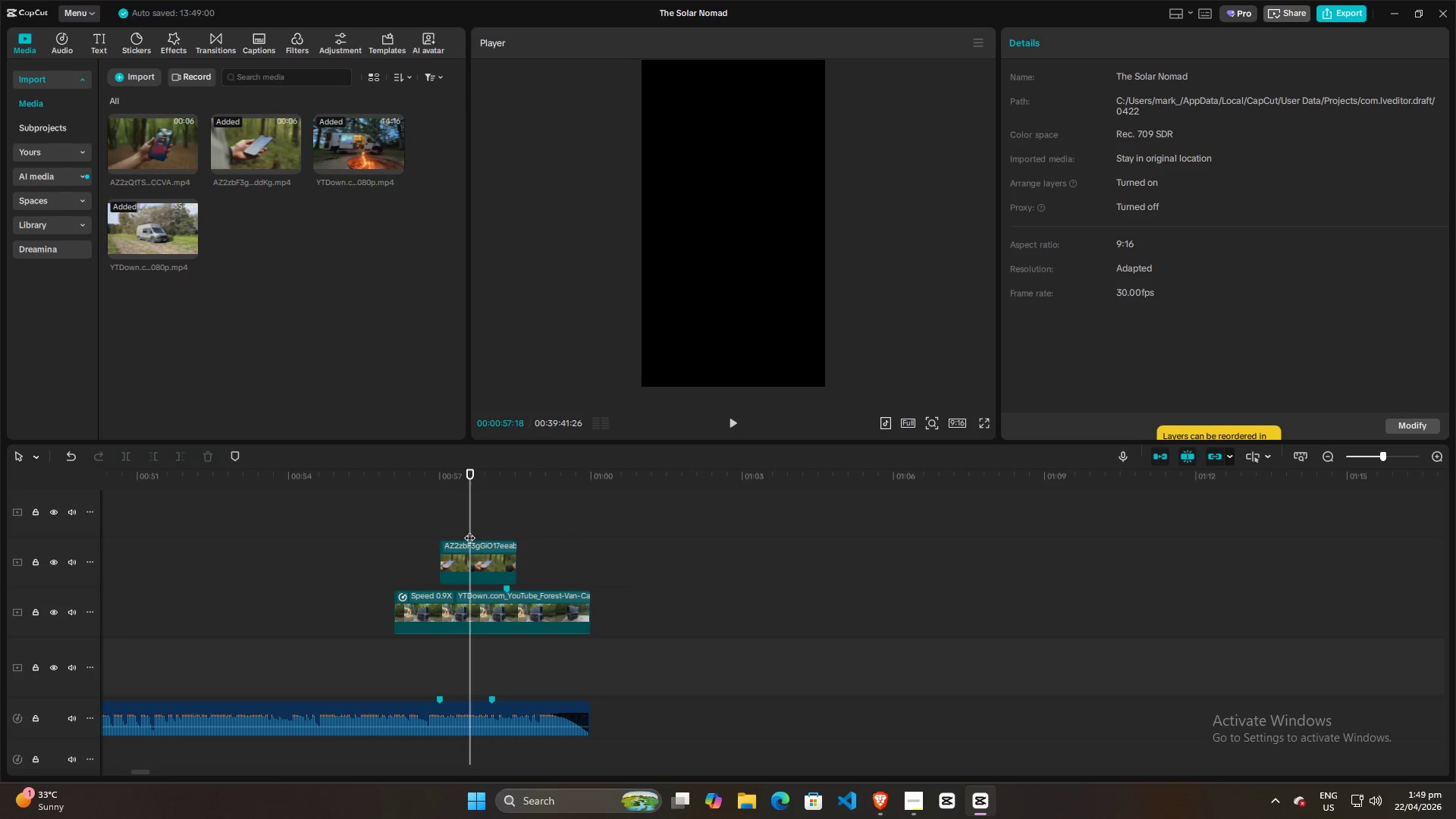 
key(Space)
 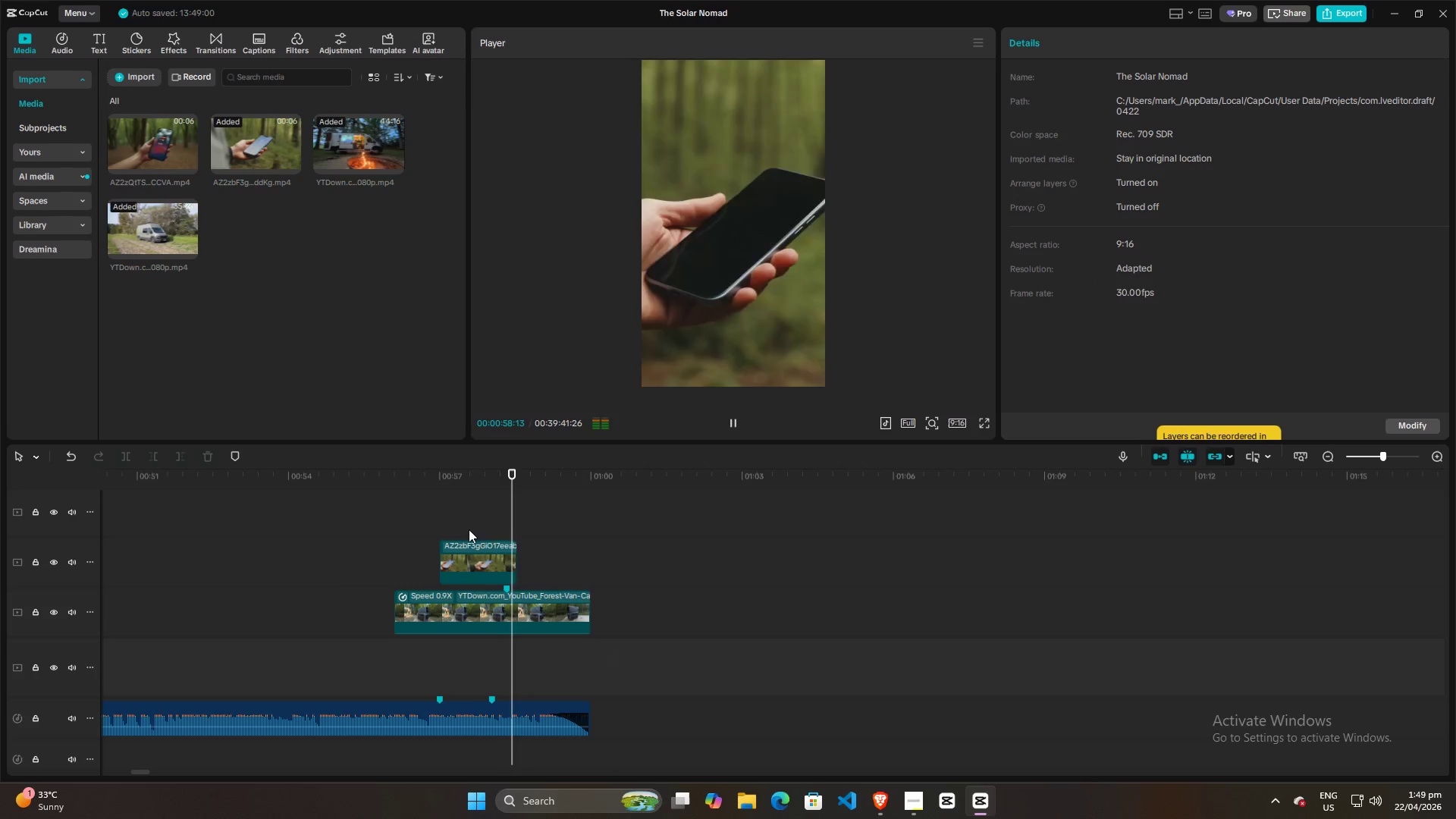 
key(Space)
 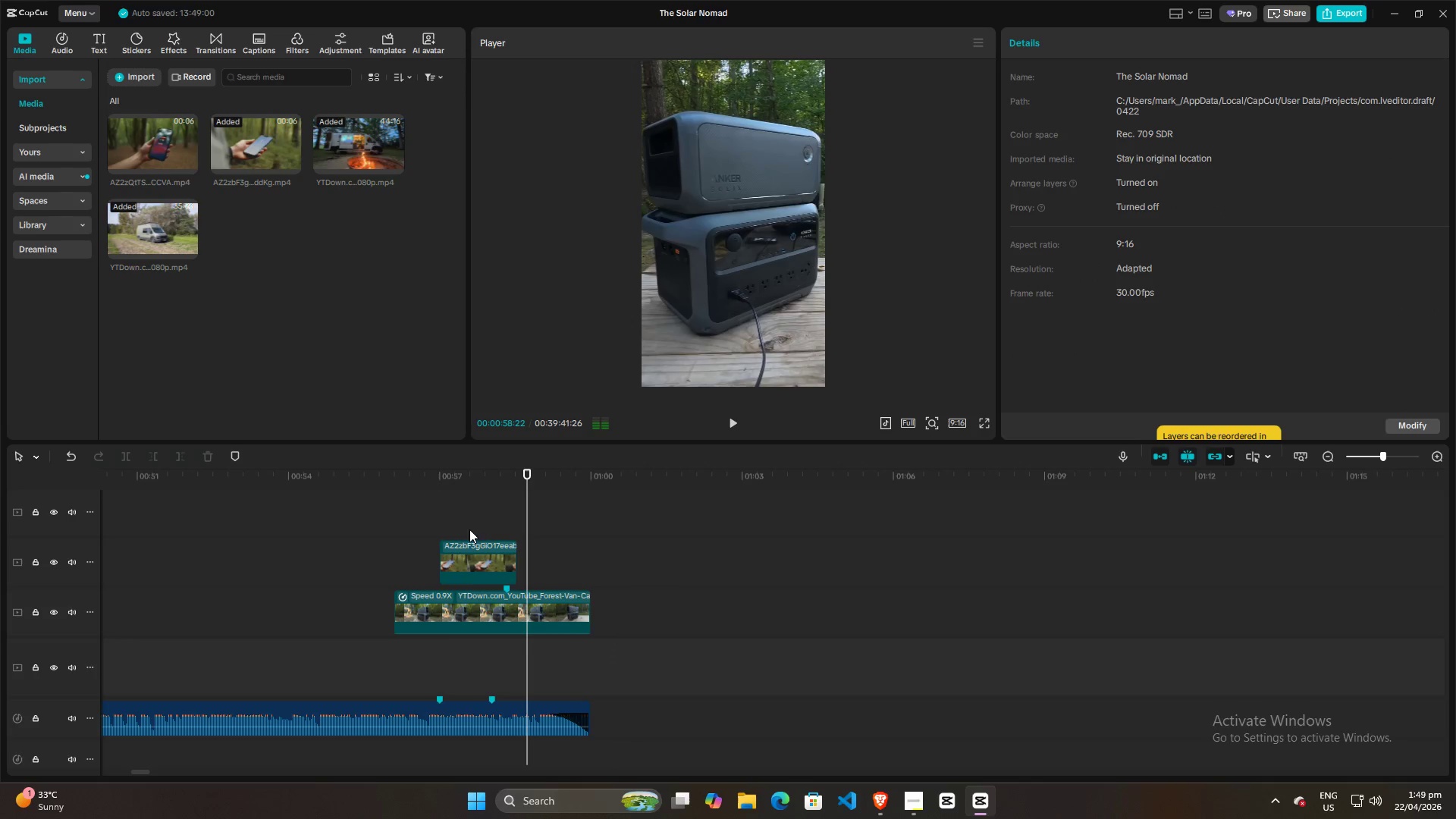 
left_click([469, 529])
 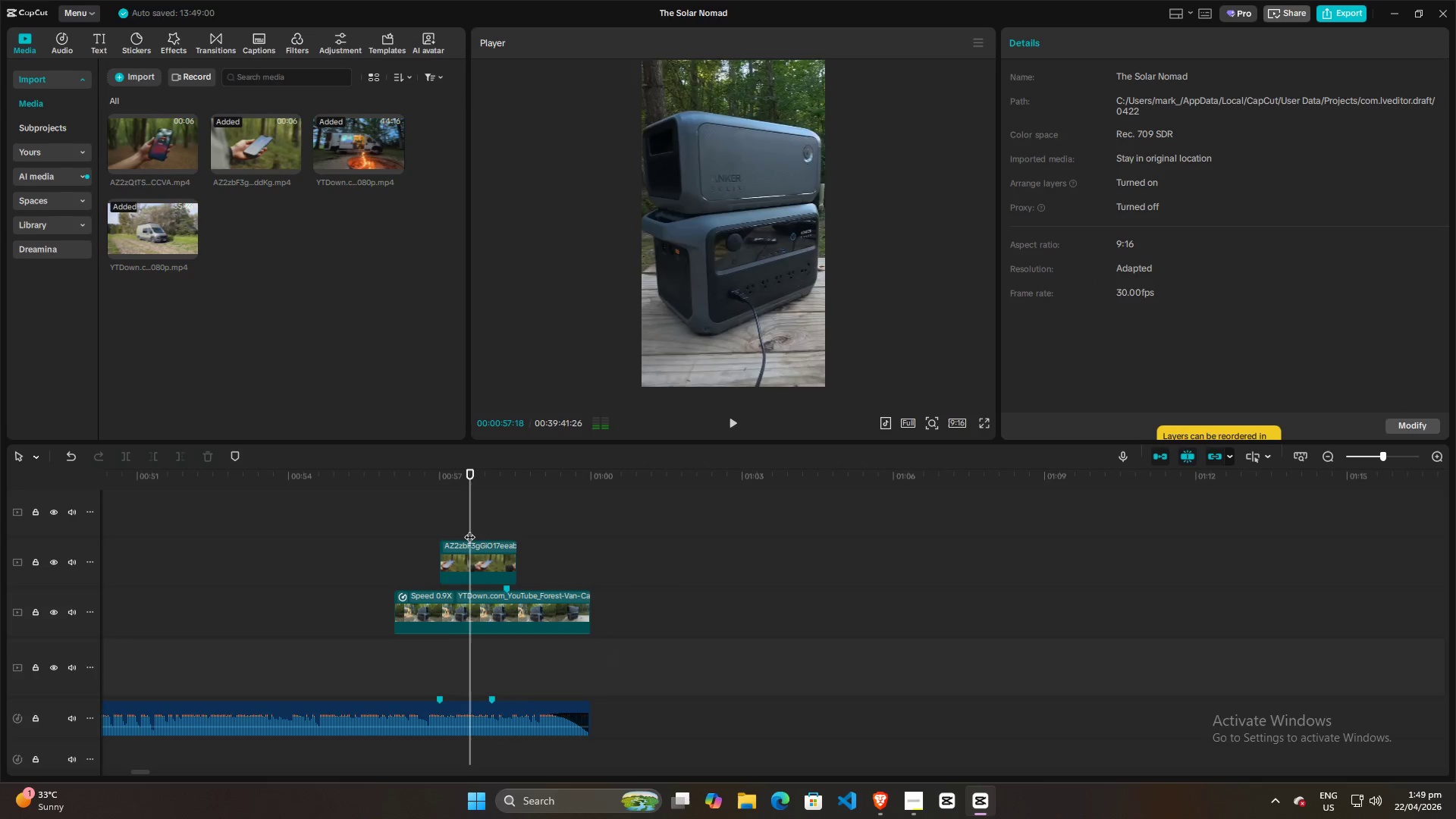 
key(Space)
 